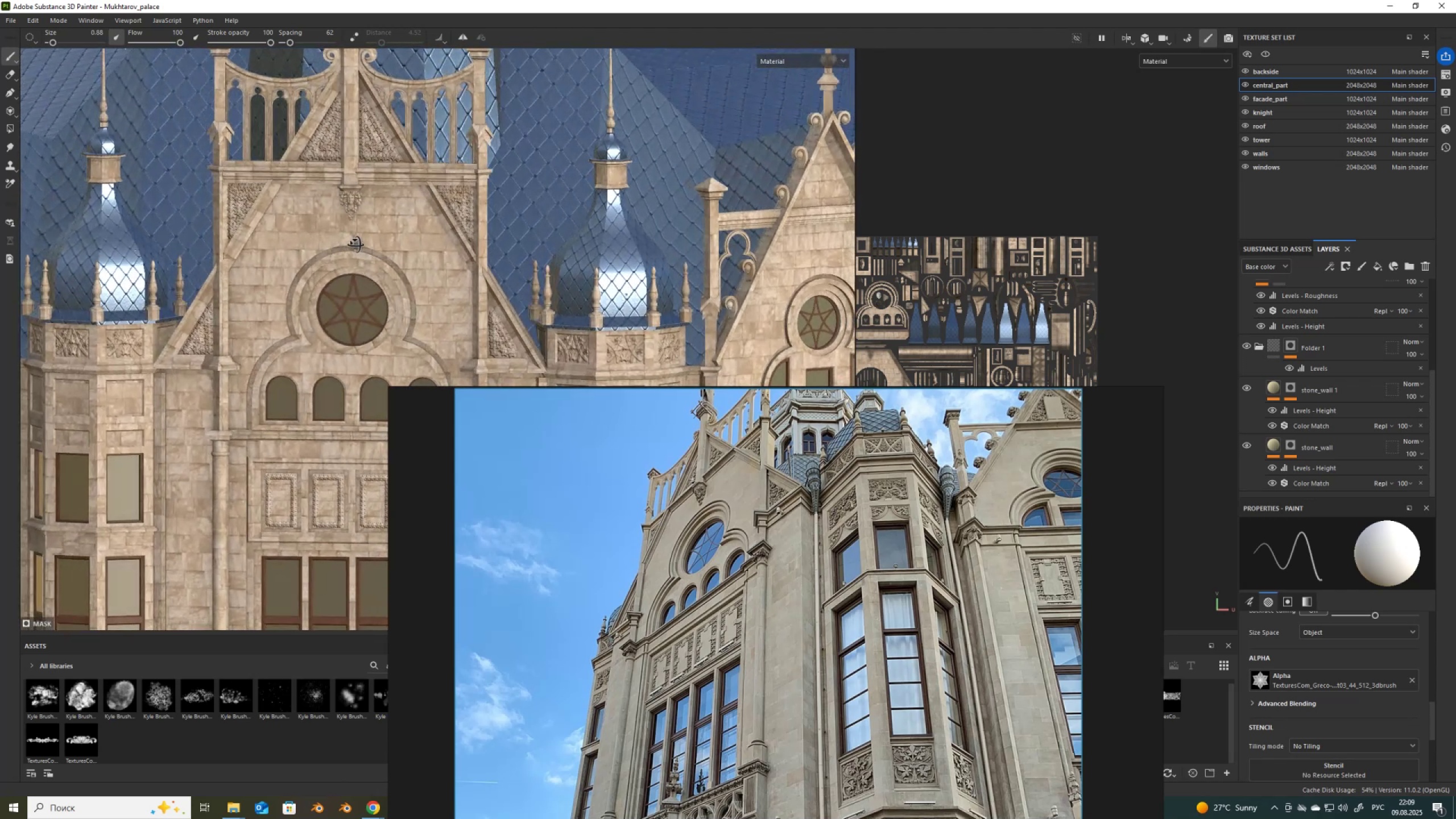 
key(Alt+AltLeft)
 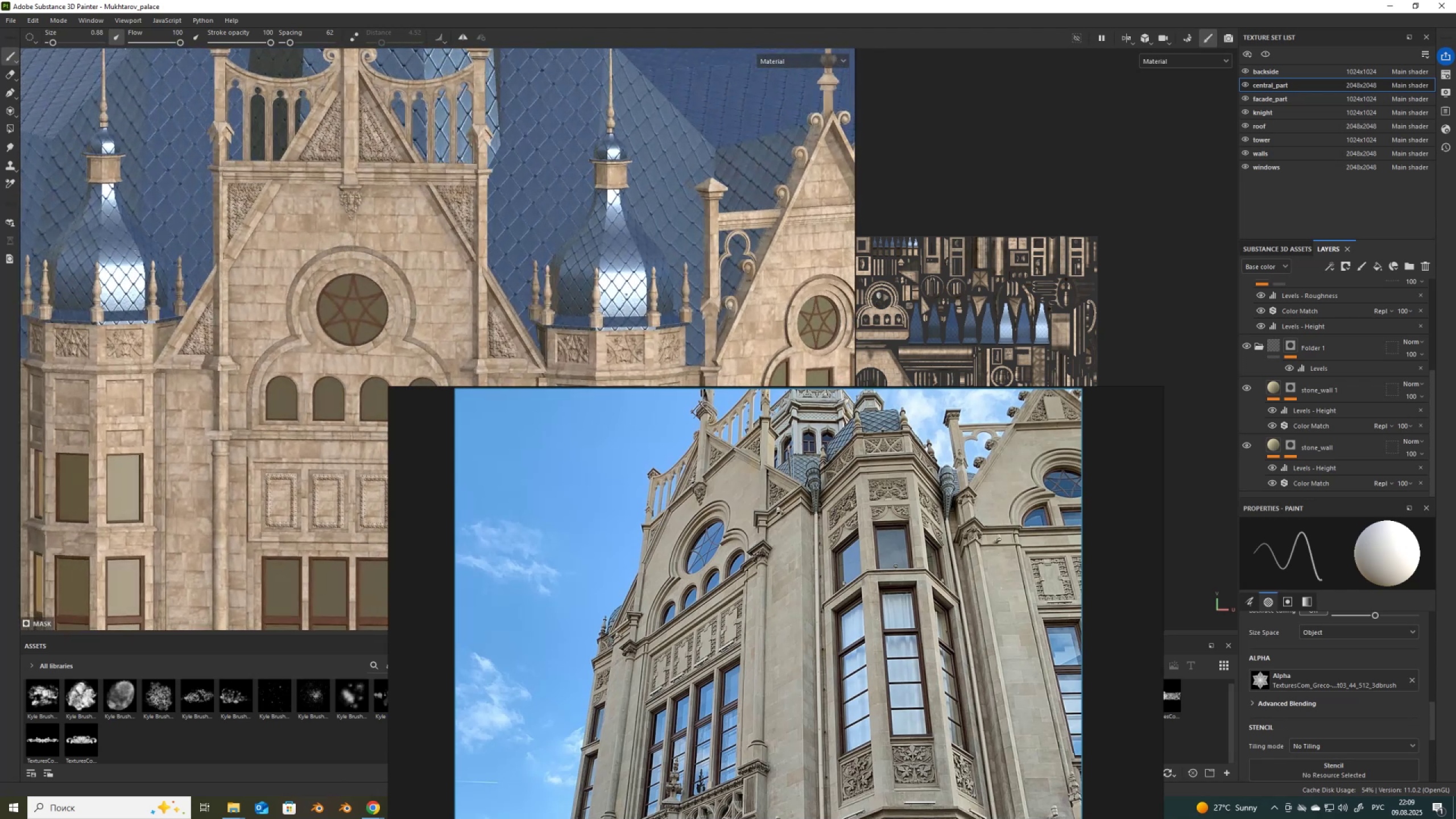 
key(Alt+AltLeft)
 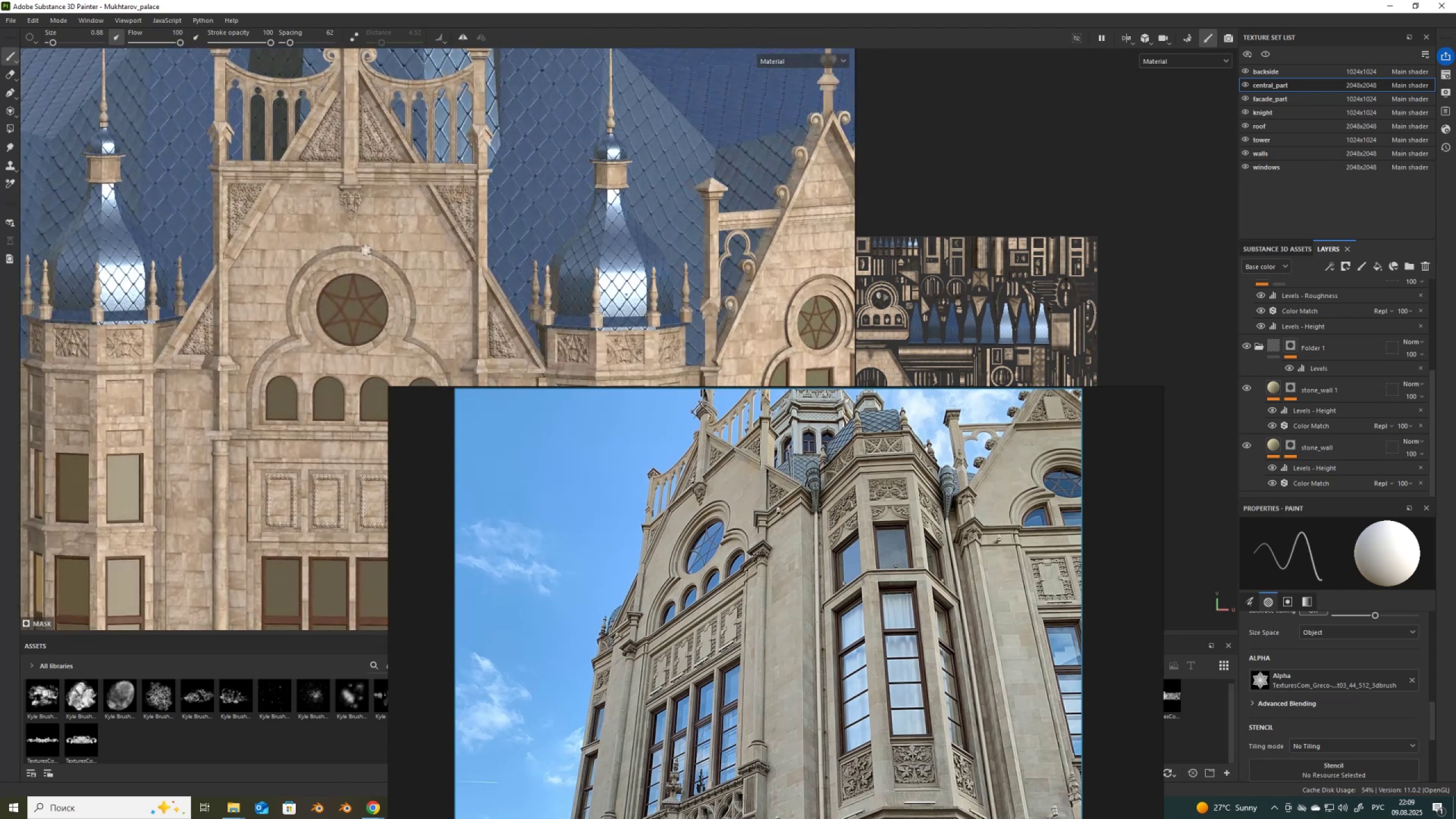 
key(Alt+AltLeft)
 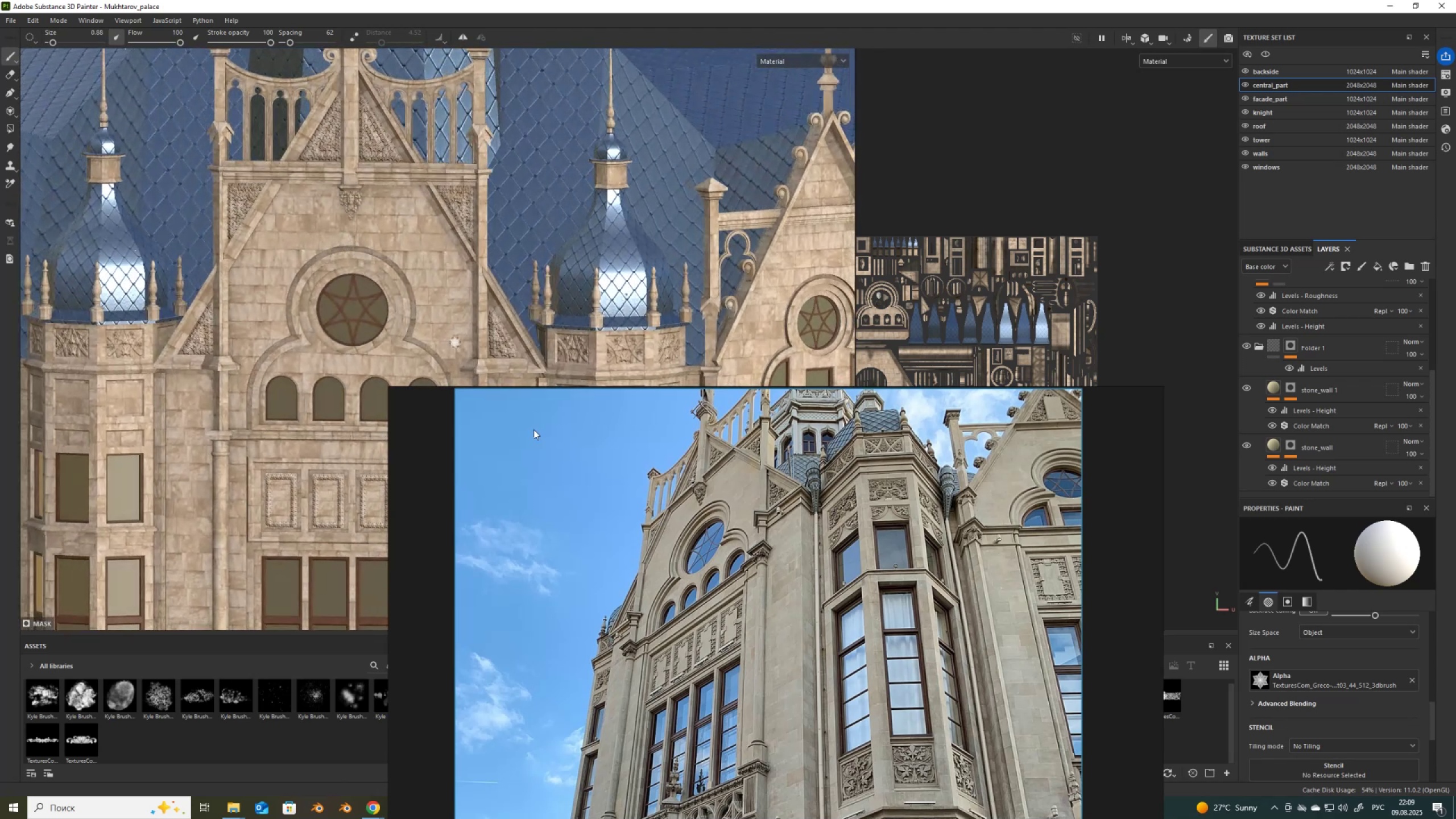 
key(Alt+AltLeft)
 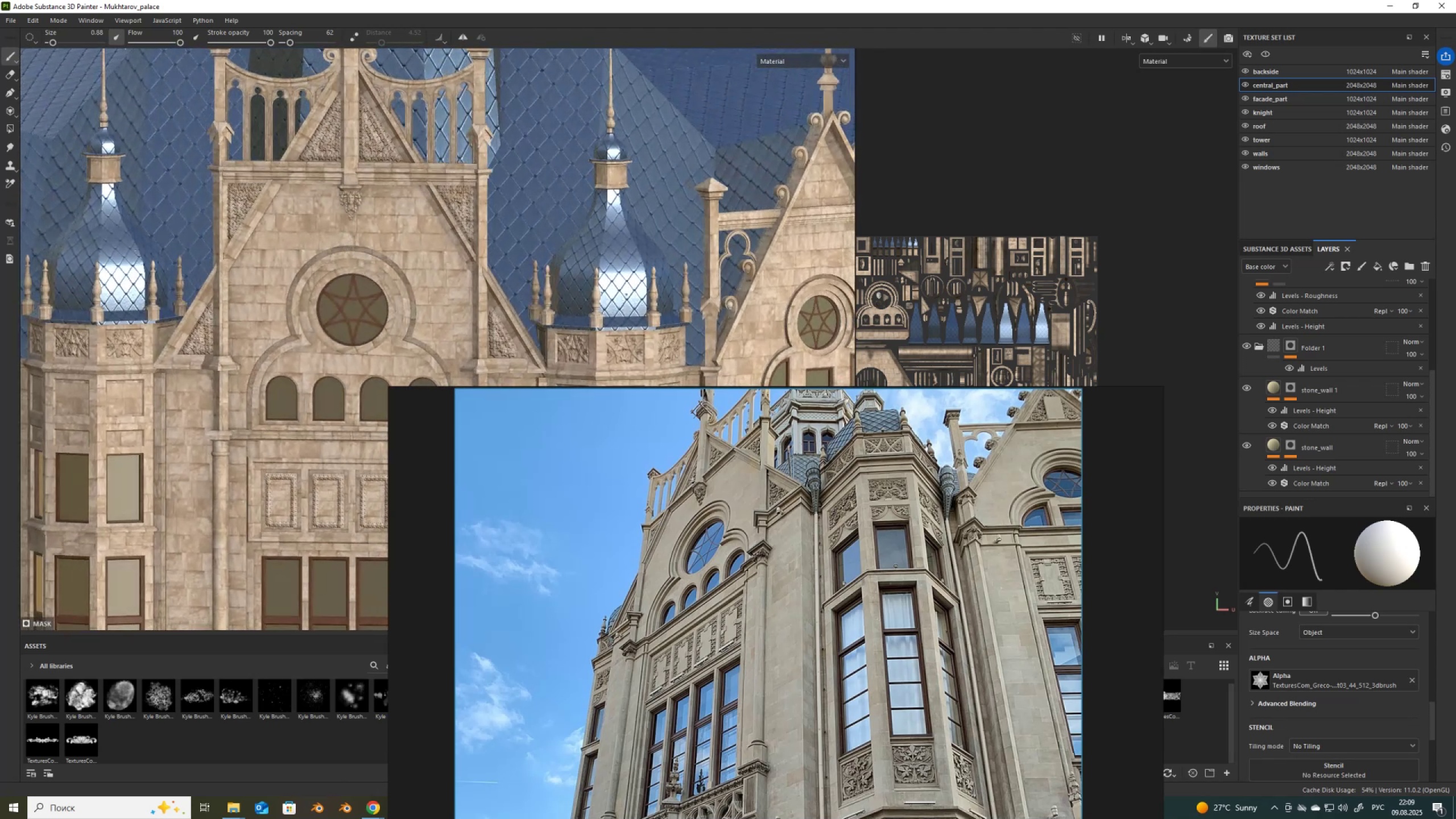 
key(Alt+AltLeft)
 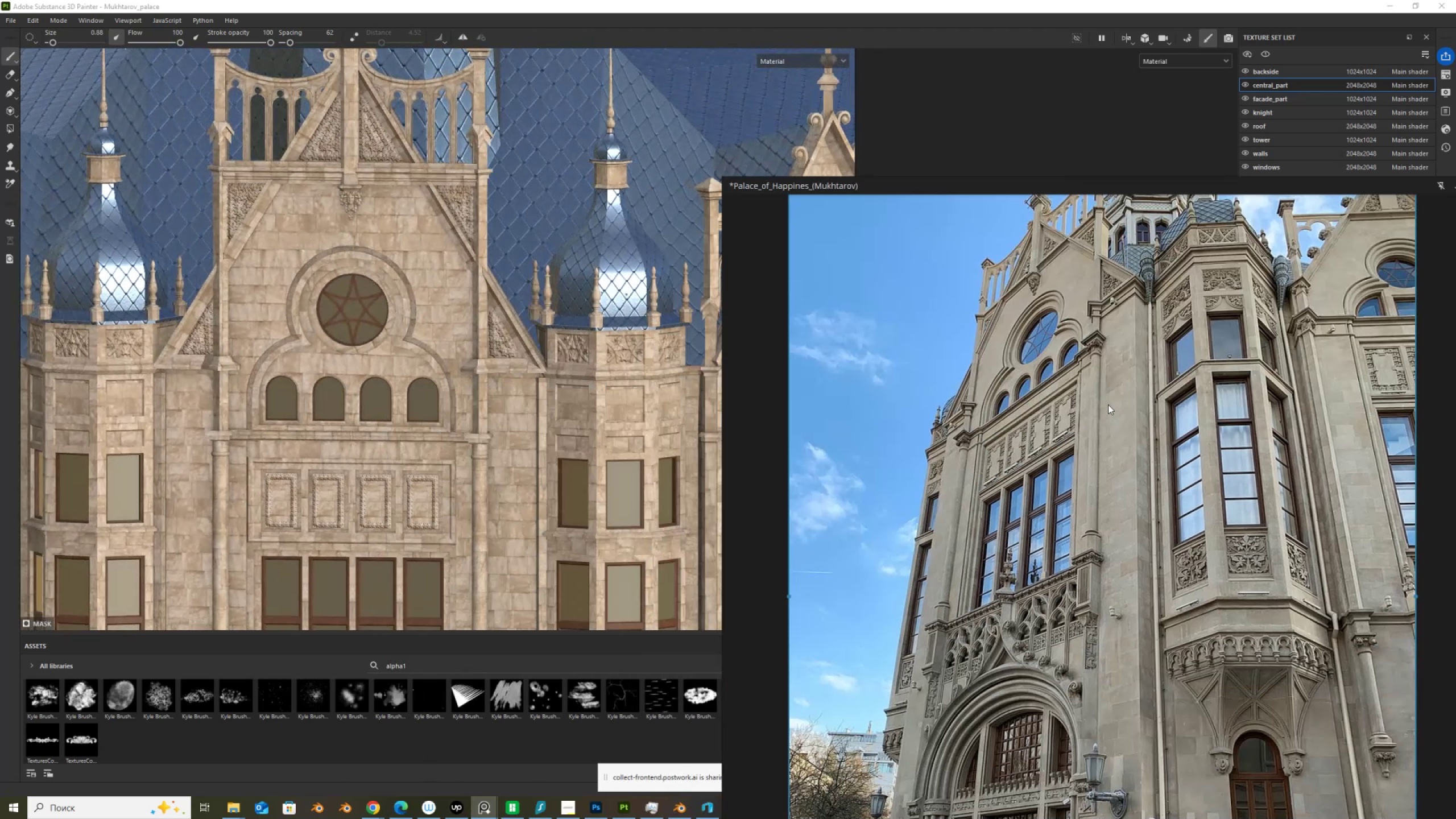 
scroll: coordinate [328, 107], scroll_direction: up, amount: 9.0
 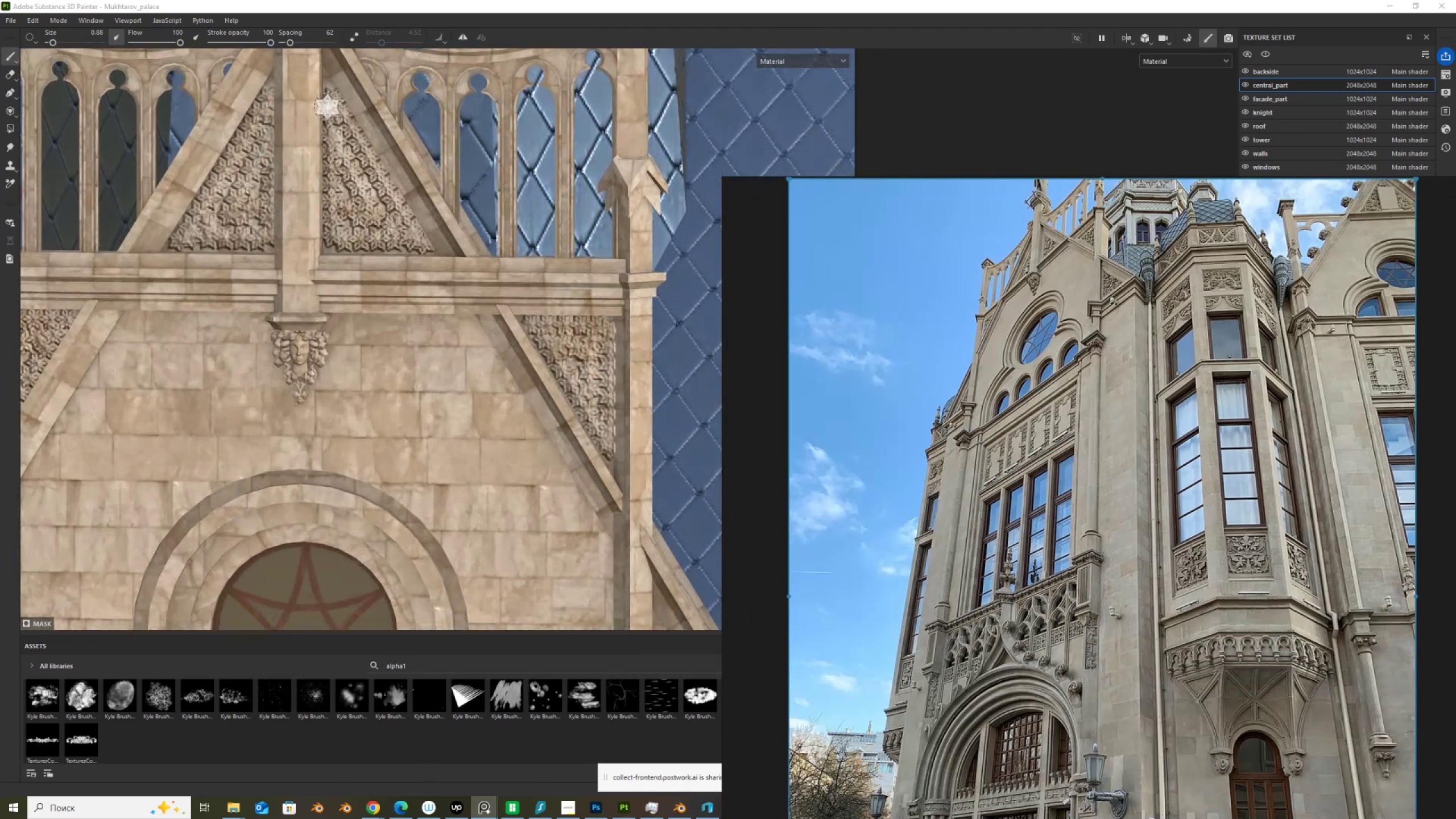 
scroll: coordinate [987, 518], scroll_direction: down, amount: 8.0
 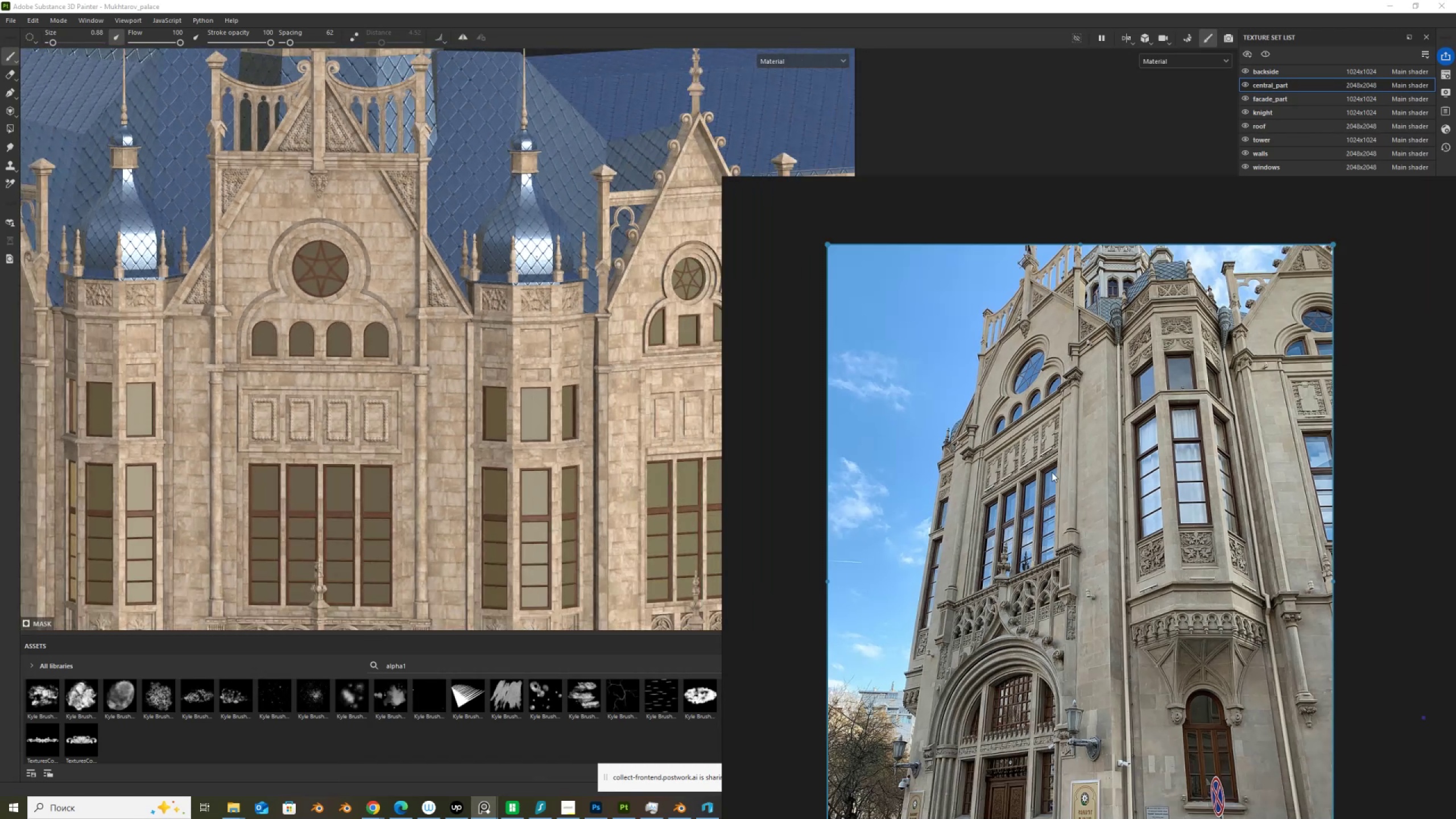 
scroll: coordinate [1226, 315], scroll_direction: up, amount: 8.0
 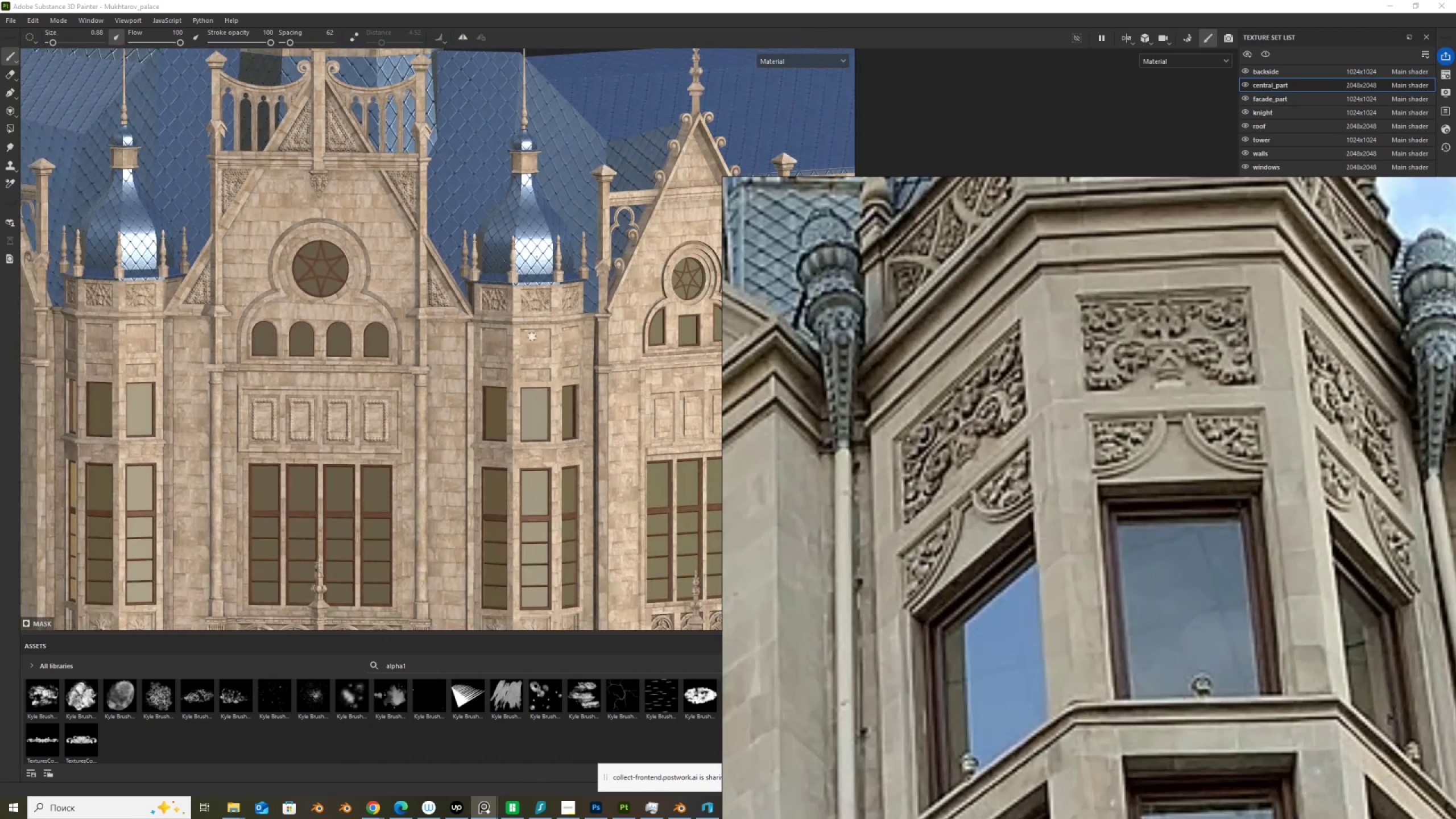 
wait(5.36)
 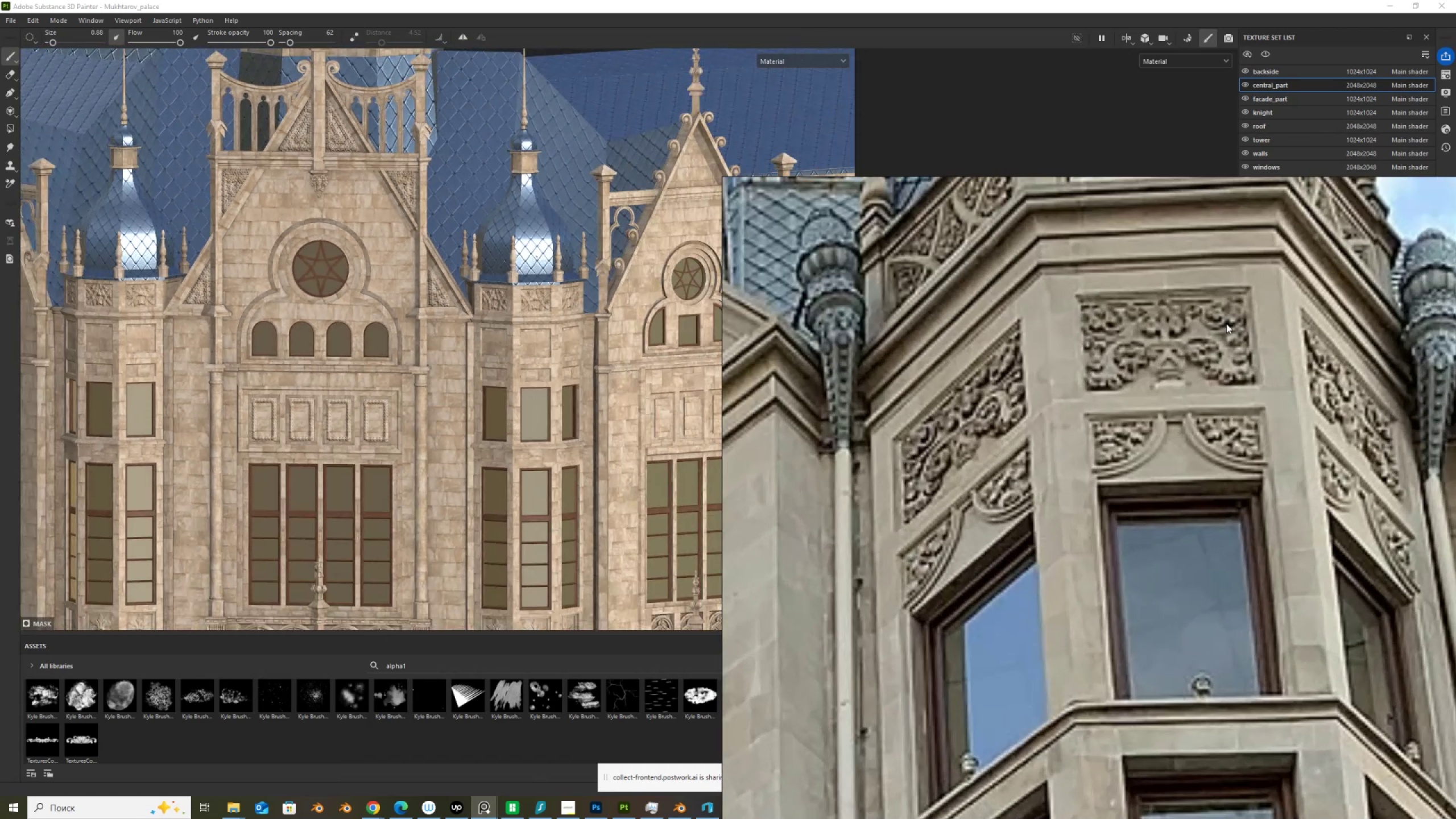 
scroll: coordinate [518, 358], scroll_direction: up, amount: 15.0
 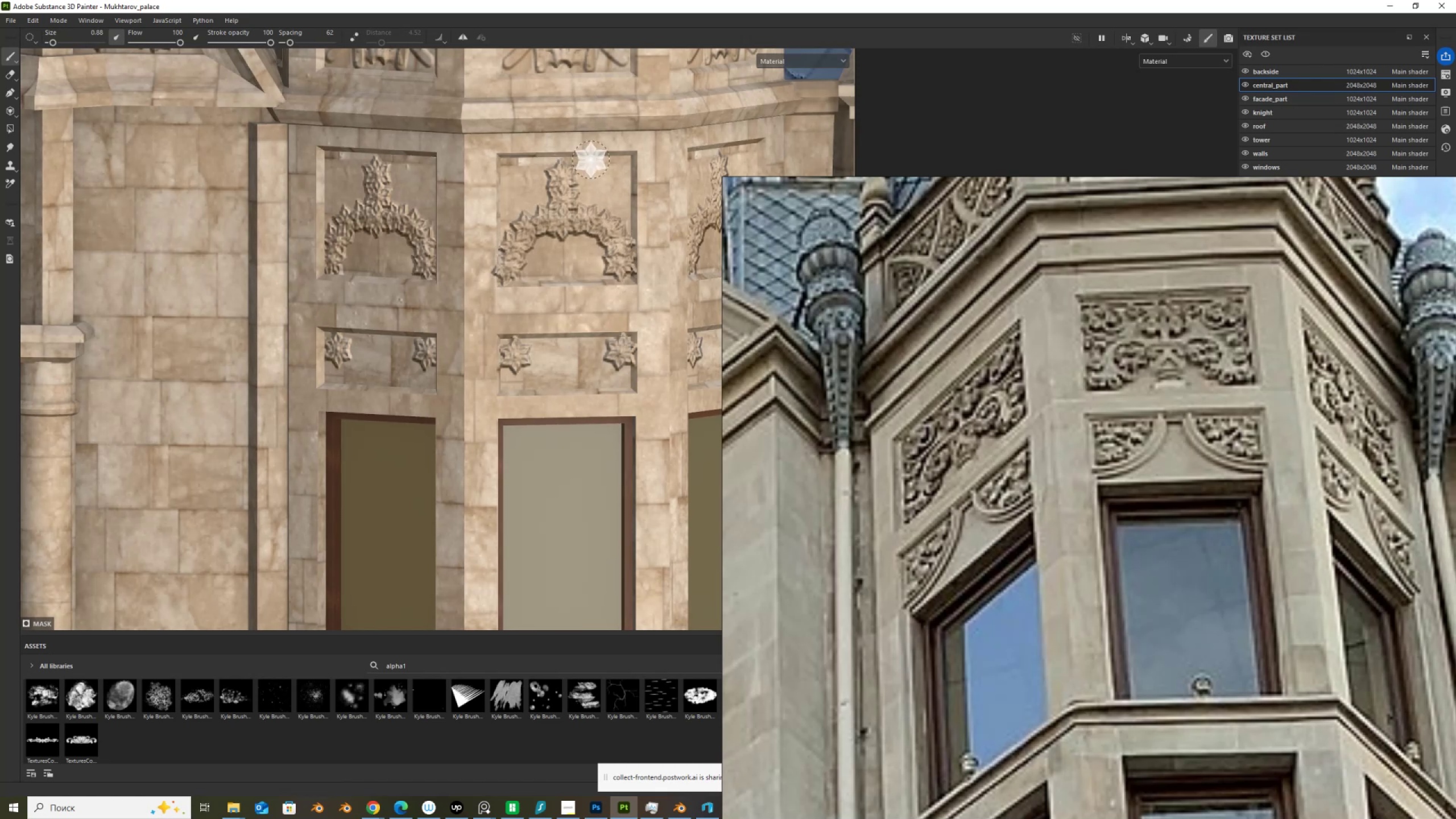 
wait(20.09)
 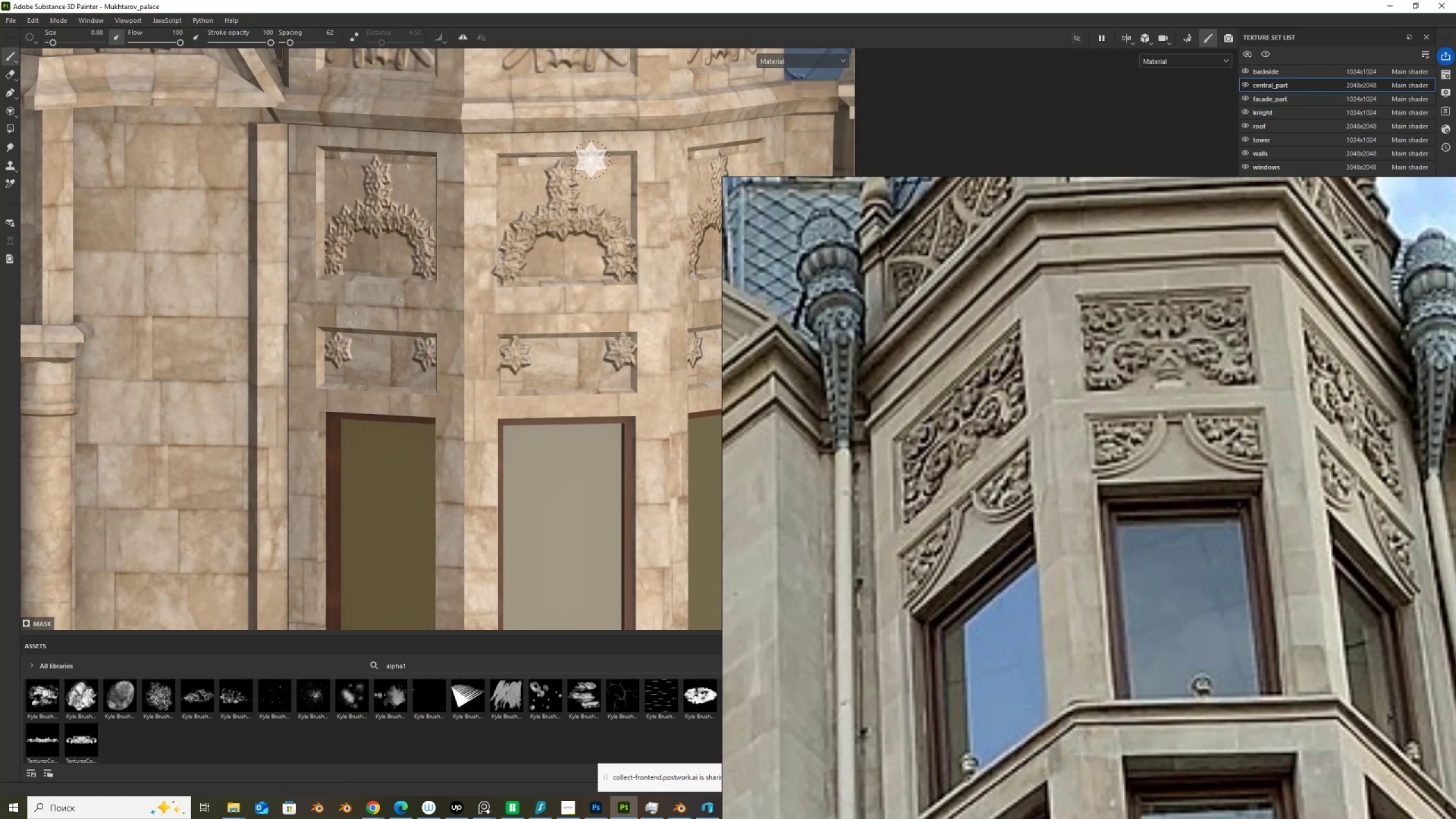 
scroll: coordinate [509, 187], scroll_direction: down, amount: 6.0
 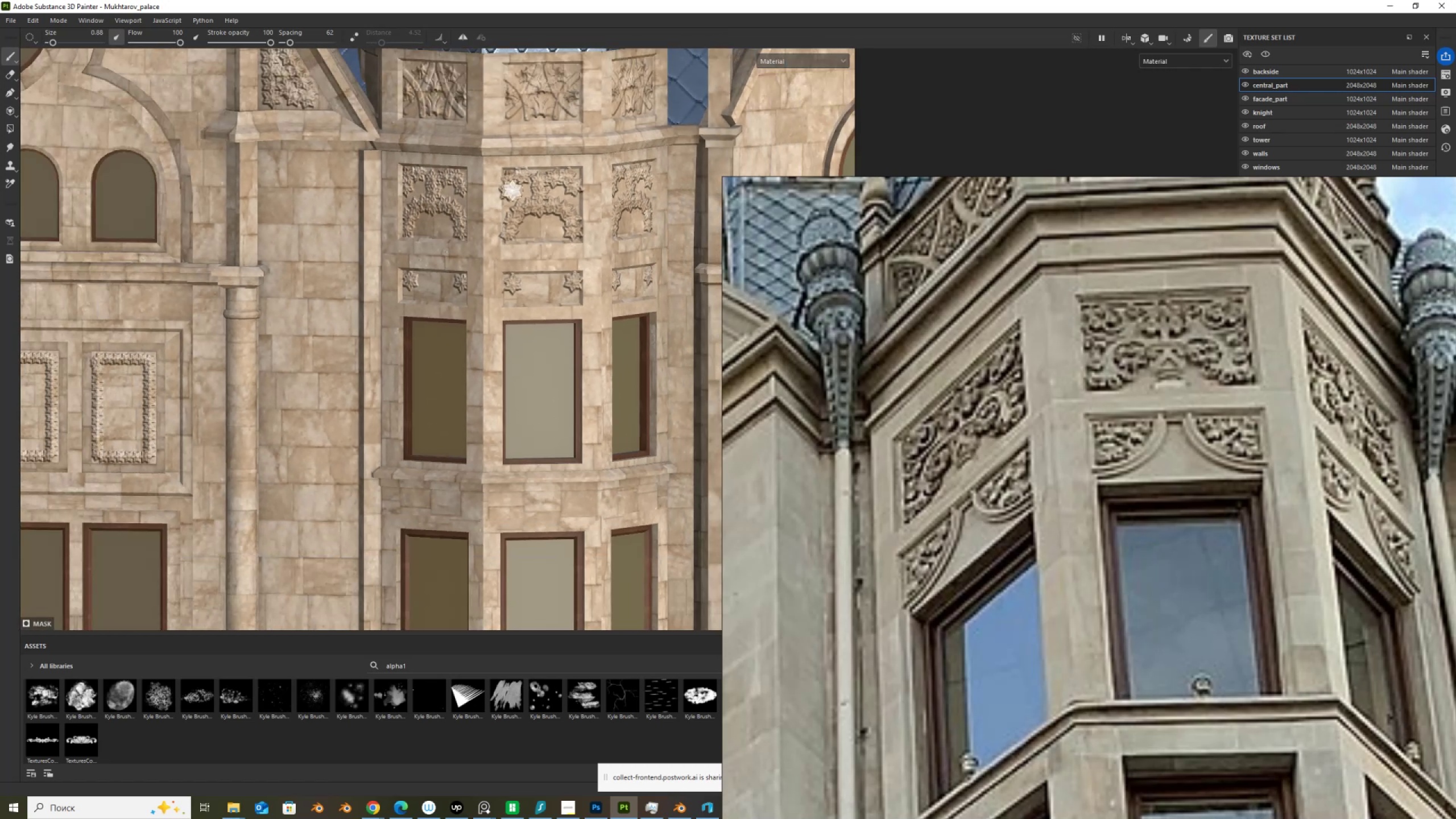 
scroll: coordinate [543, 224], scroll_direction: up, amount: 2.0
 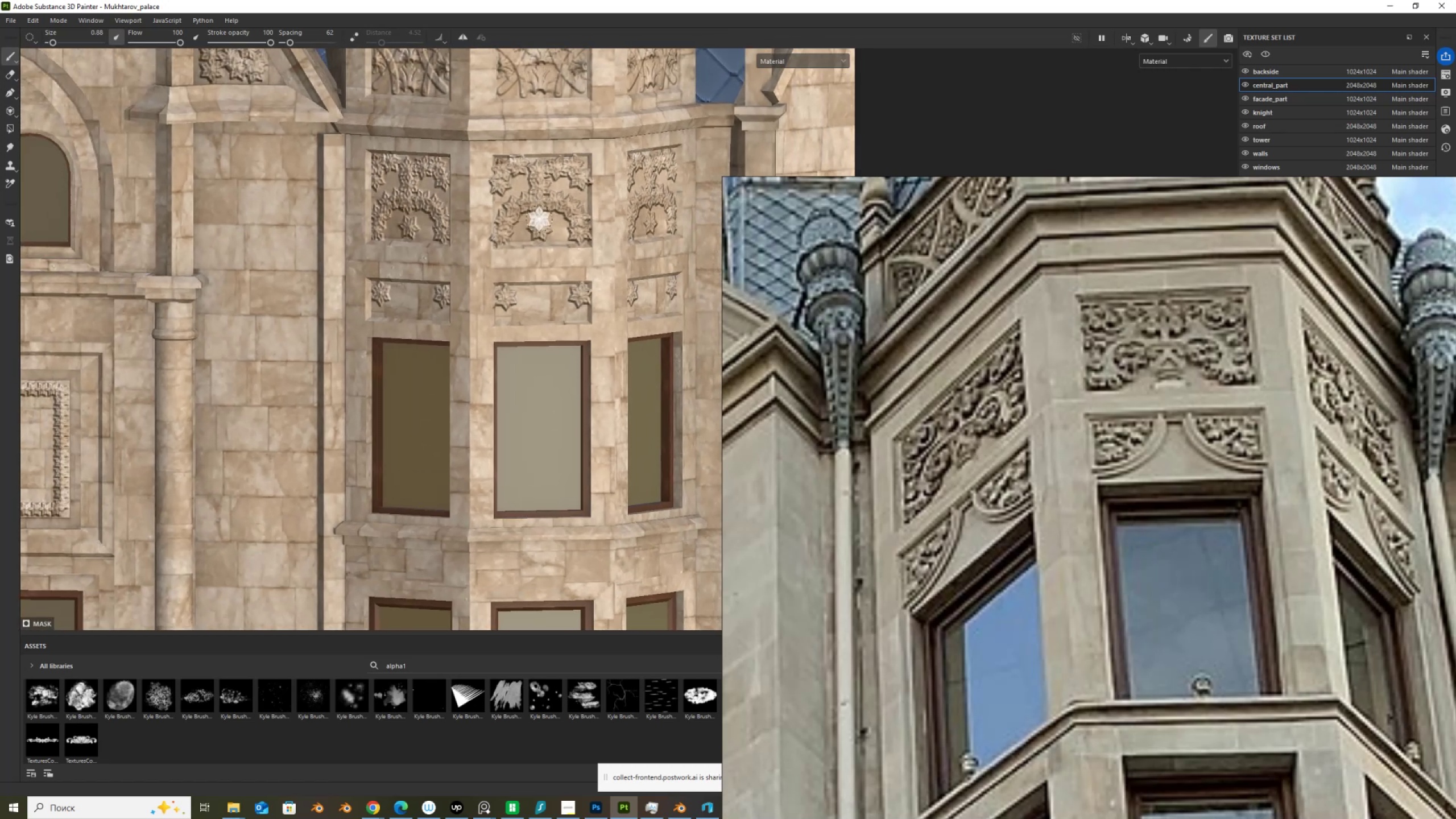 
scroll: coordinate [523, 179], scroll_direction: down, amount: 7.0
 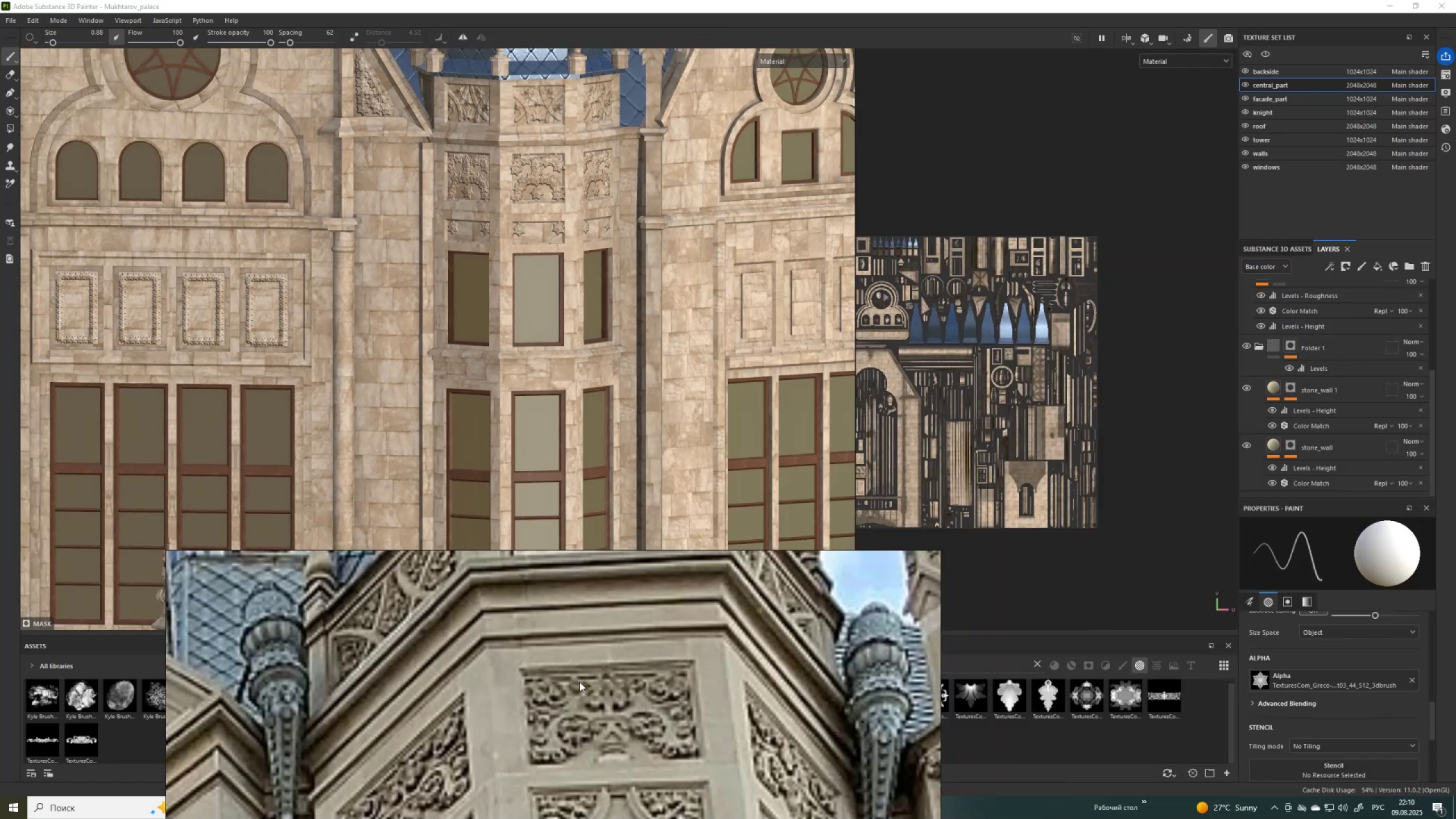 
left_click([1305, 678])
 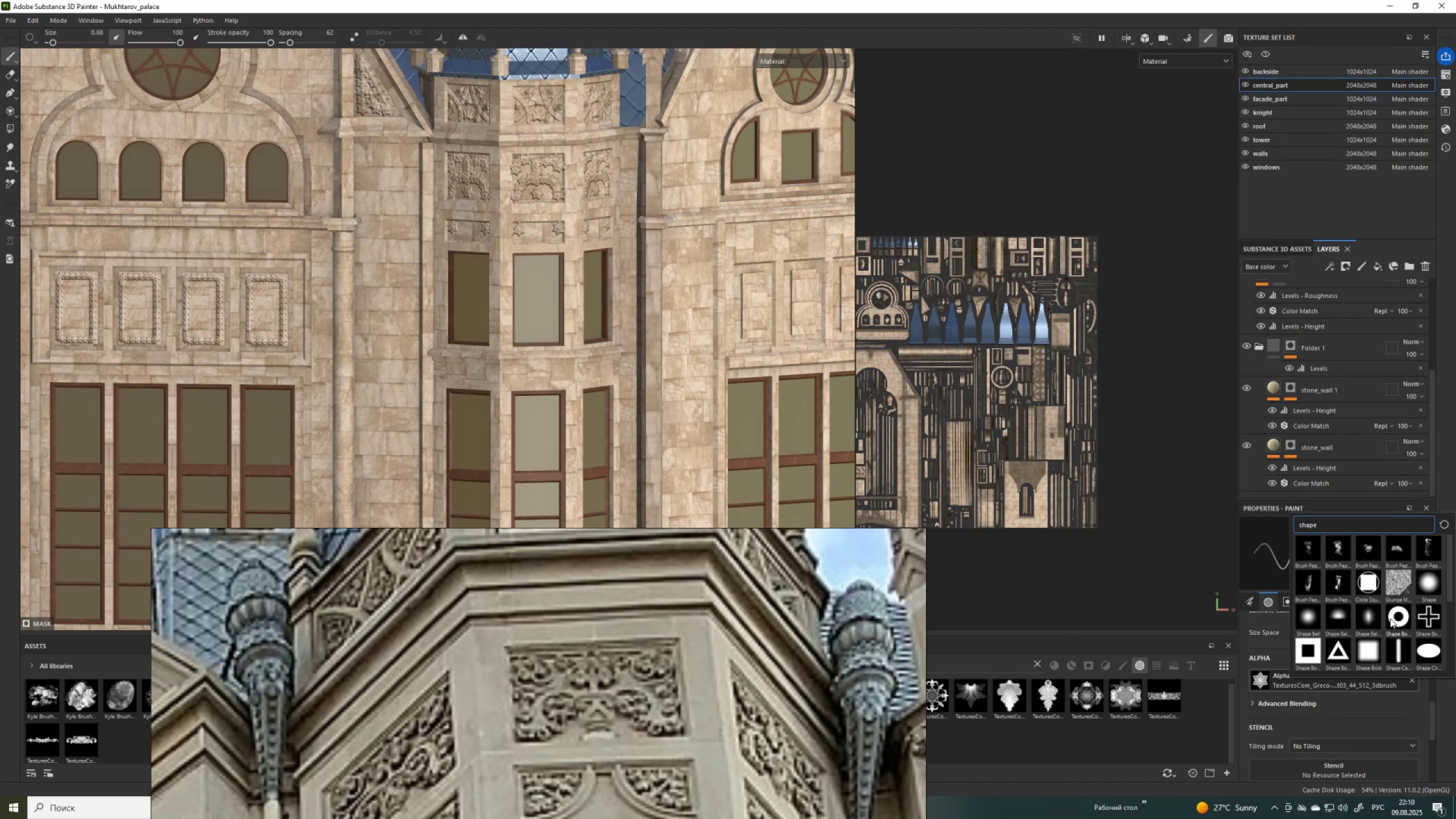 
left_click([1430, 580])
 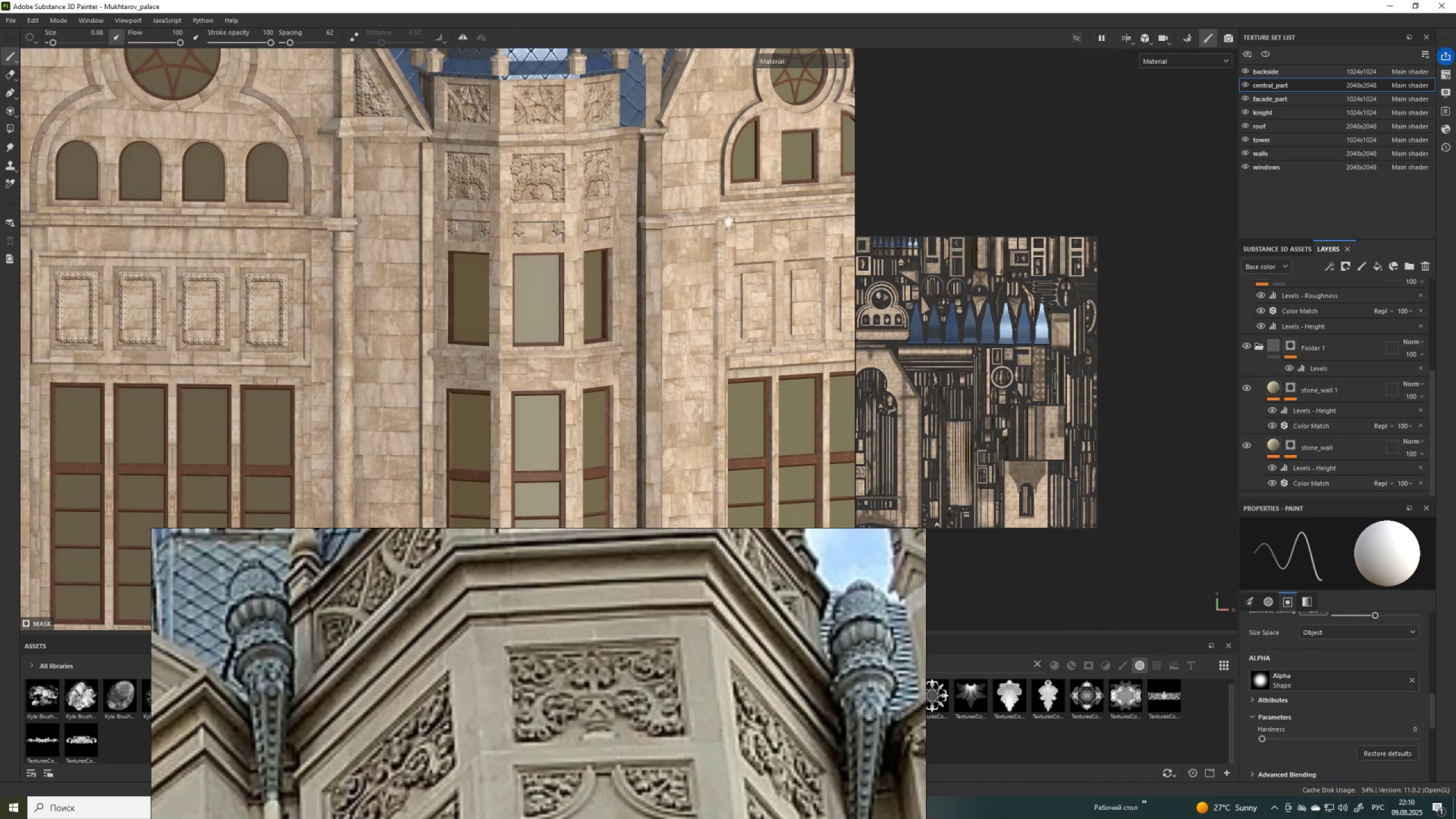 
scroll: coordinate [581, 282], scroll_direction: up, amount: 11.0
 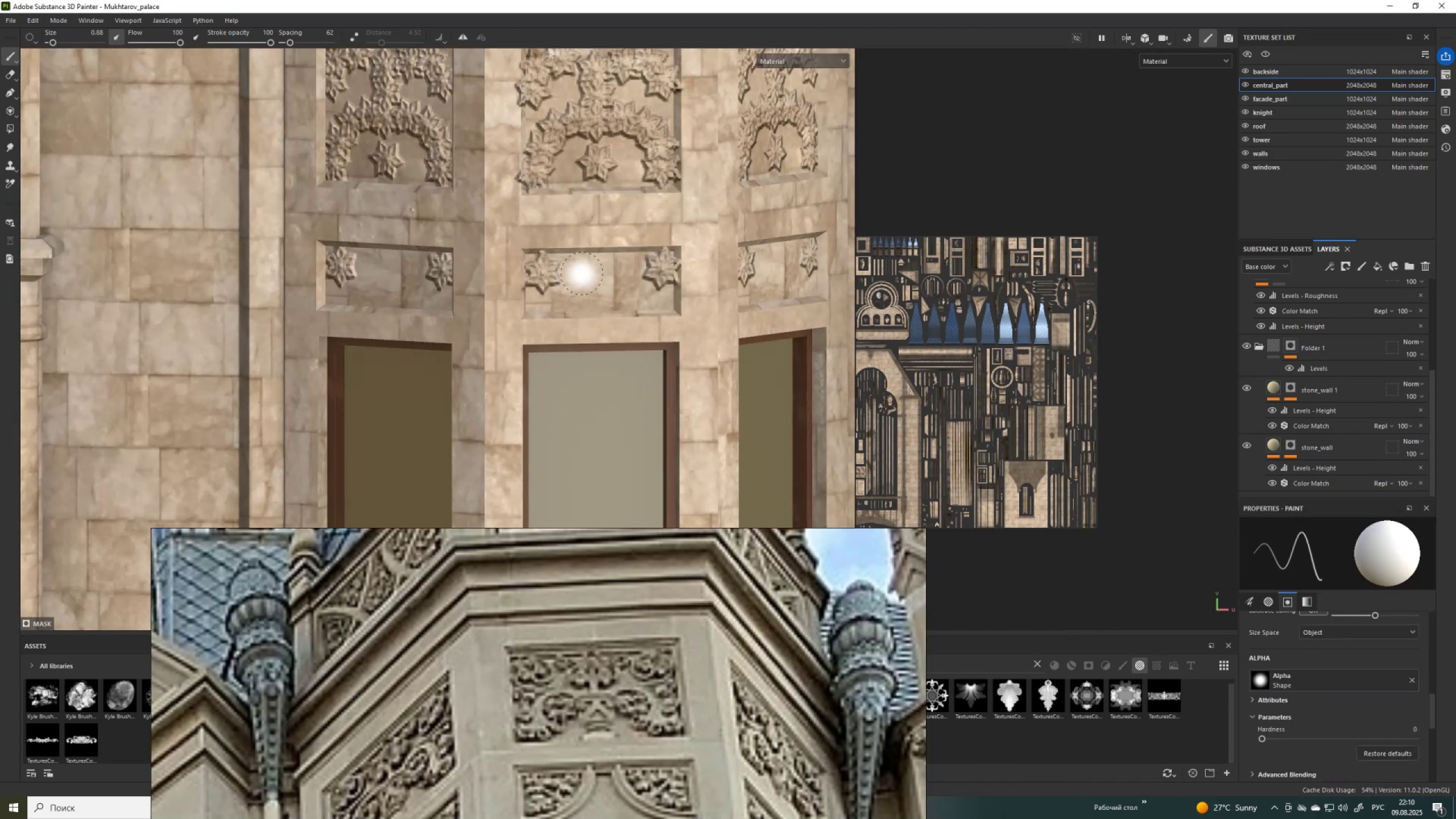 
hold_key(key=ControlLeft, duration=1.26)
 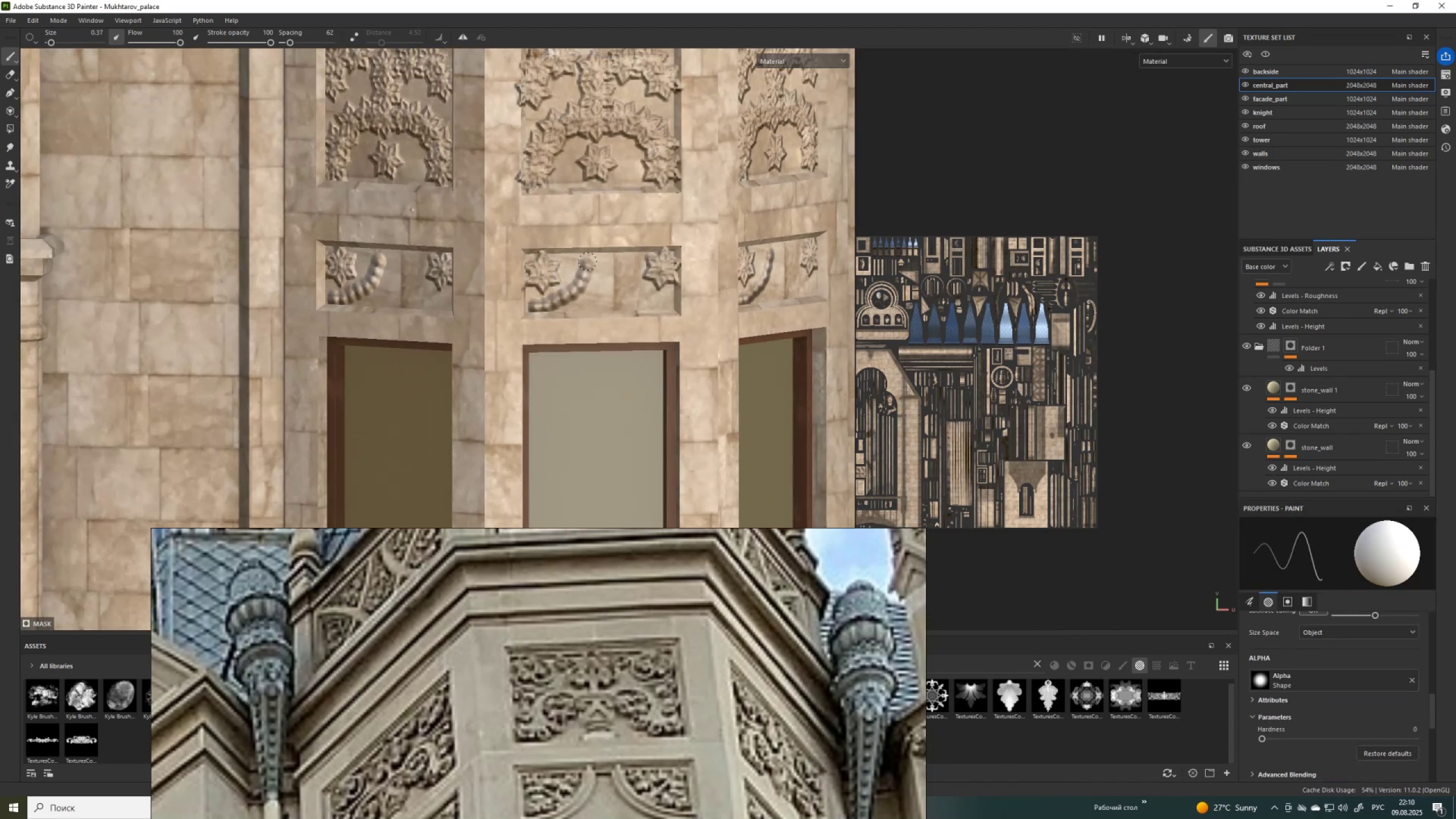 
hold_key(key=ControlLeft, duration=0.35)
 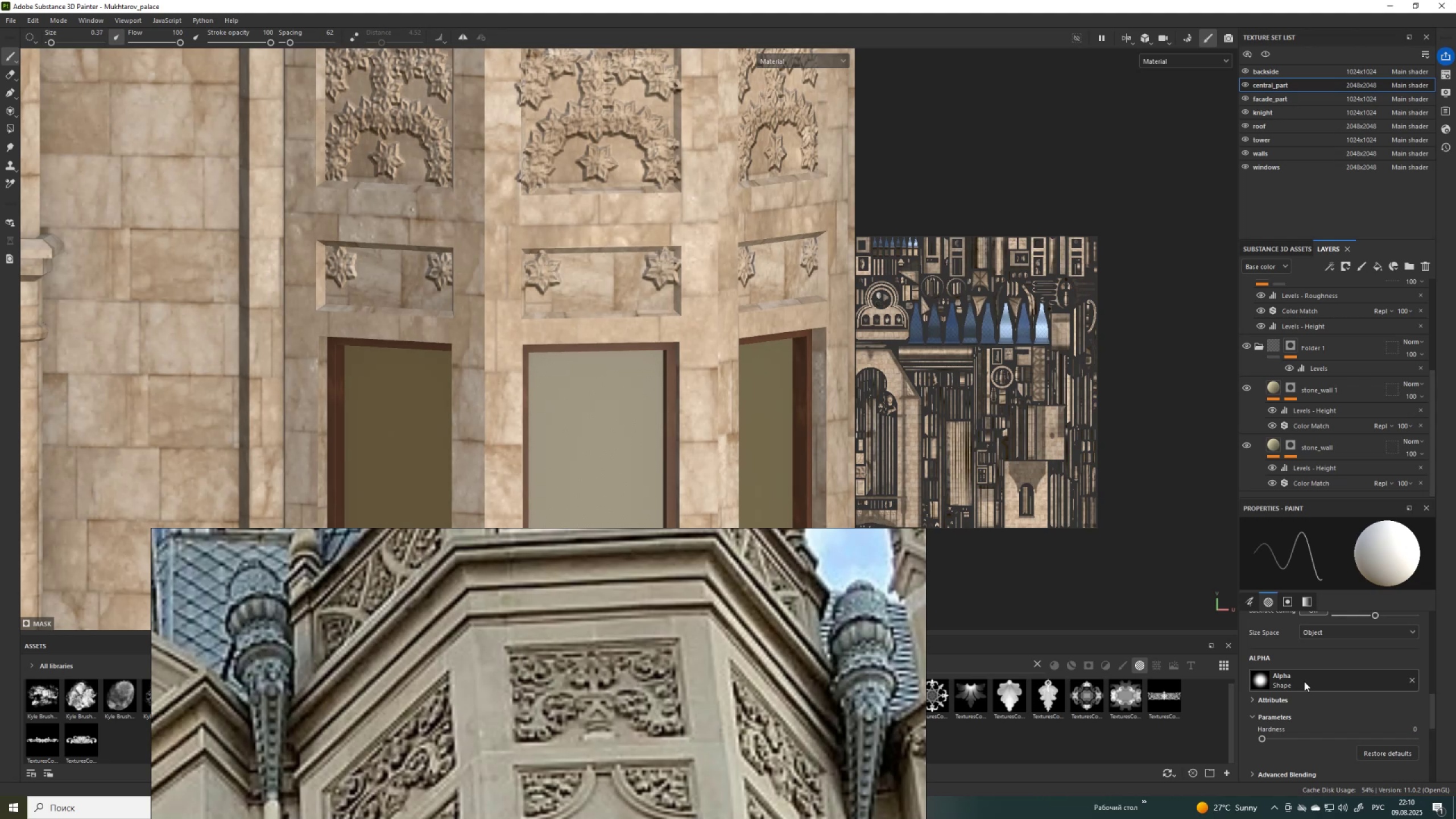 
key(Z)
 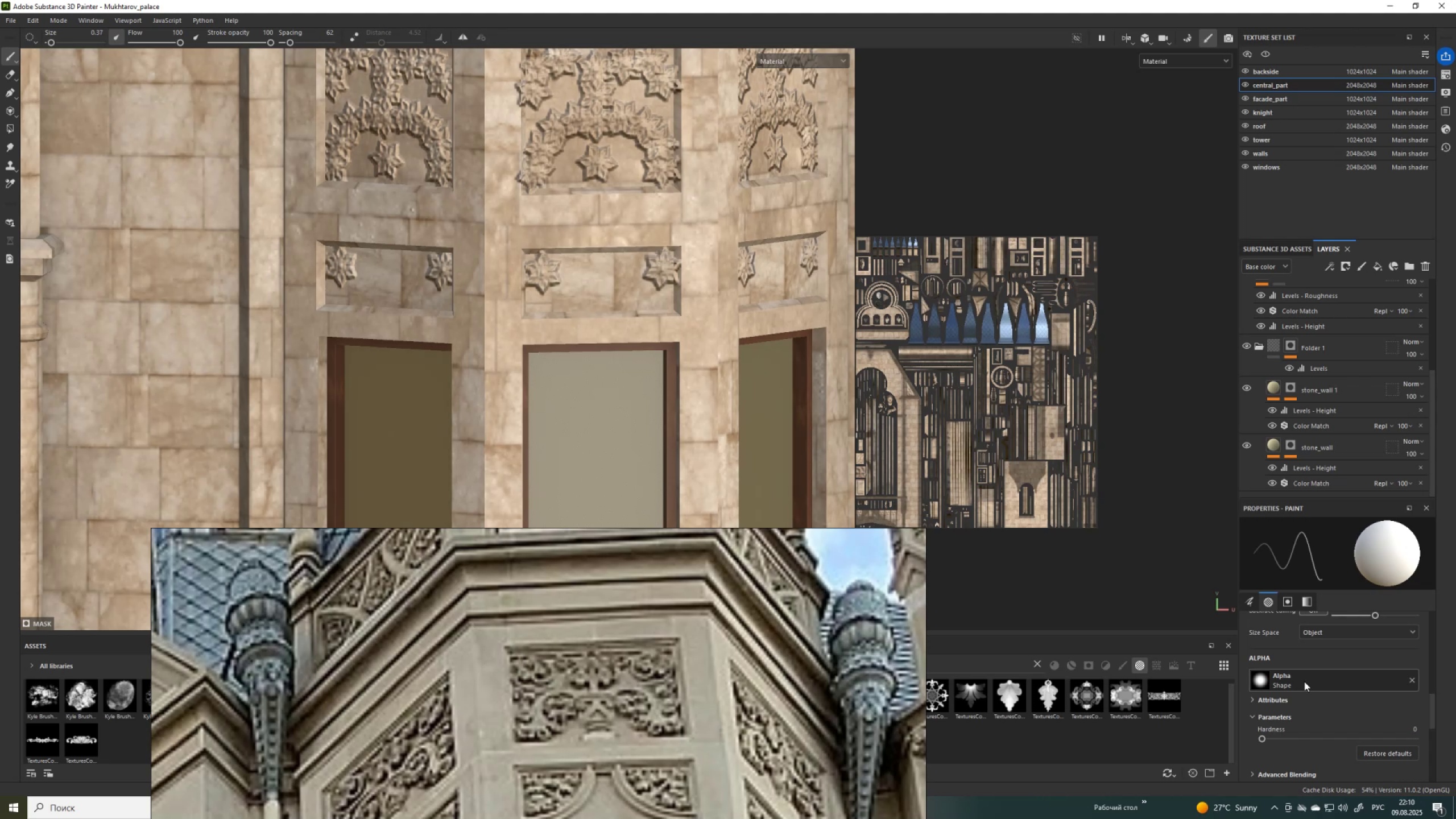 
scroll: coordinate [1304, 681], scroll_direction: up, amount: 4.0
 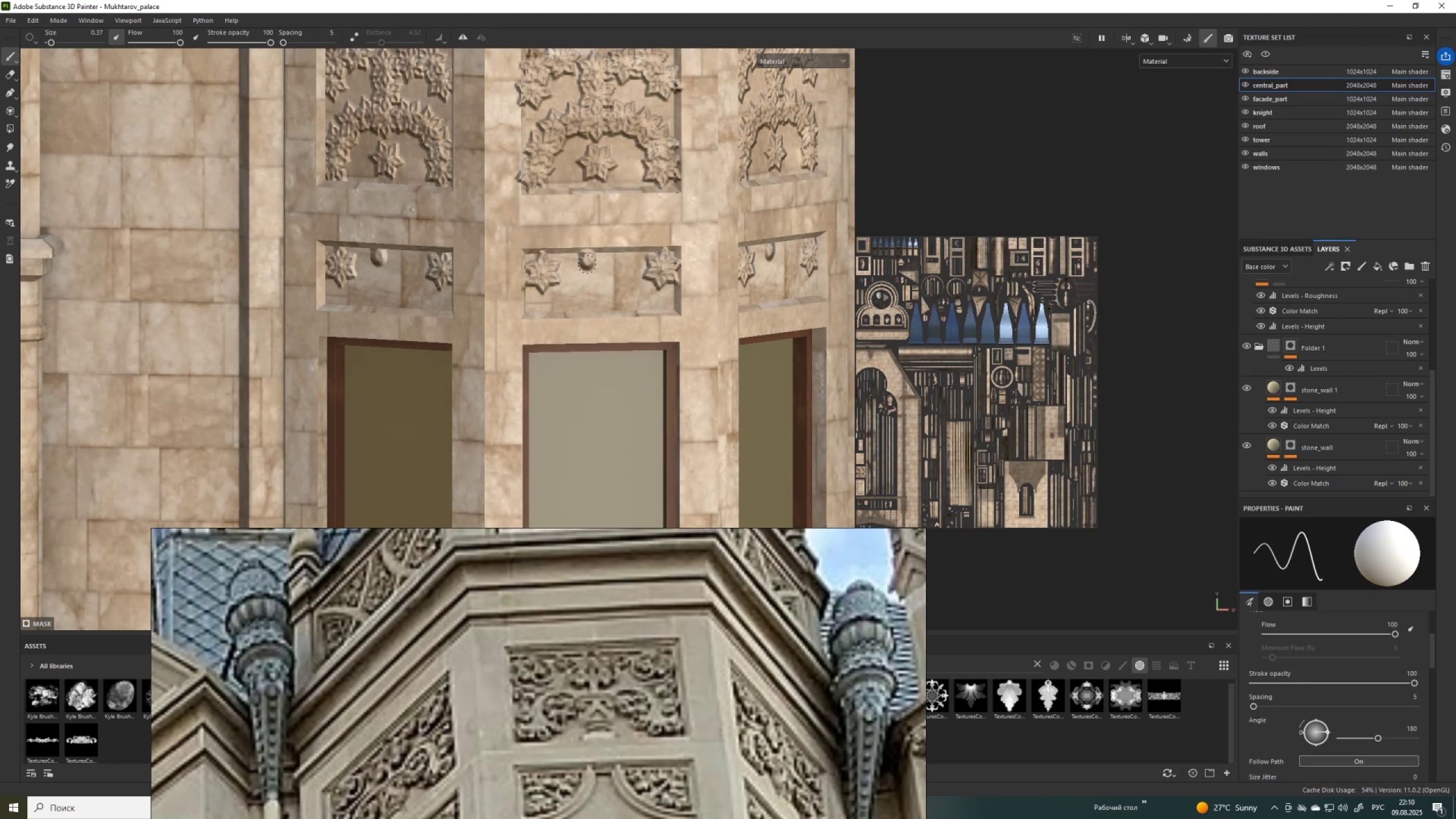 
wait(6.15)
 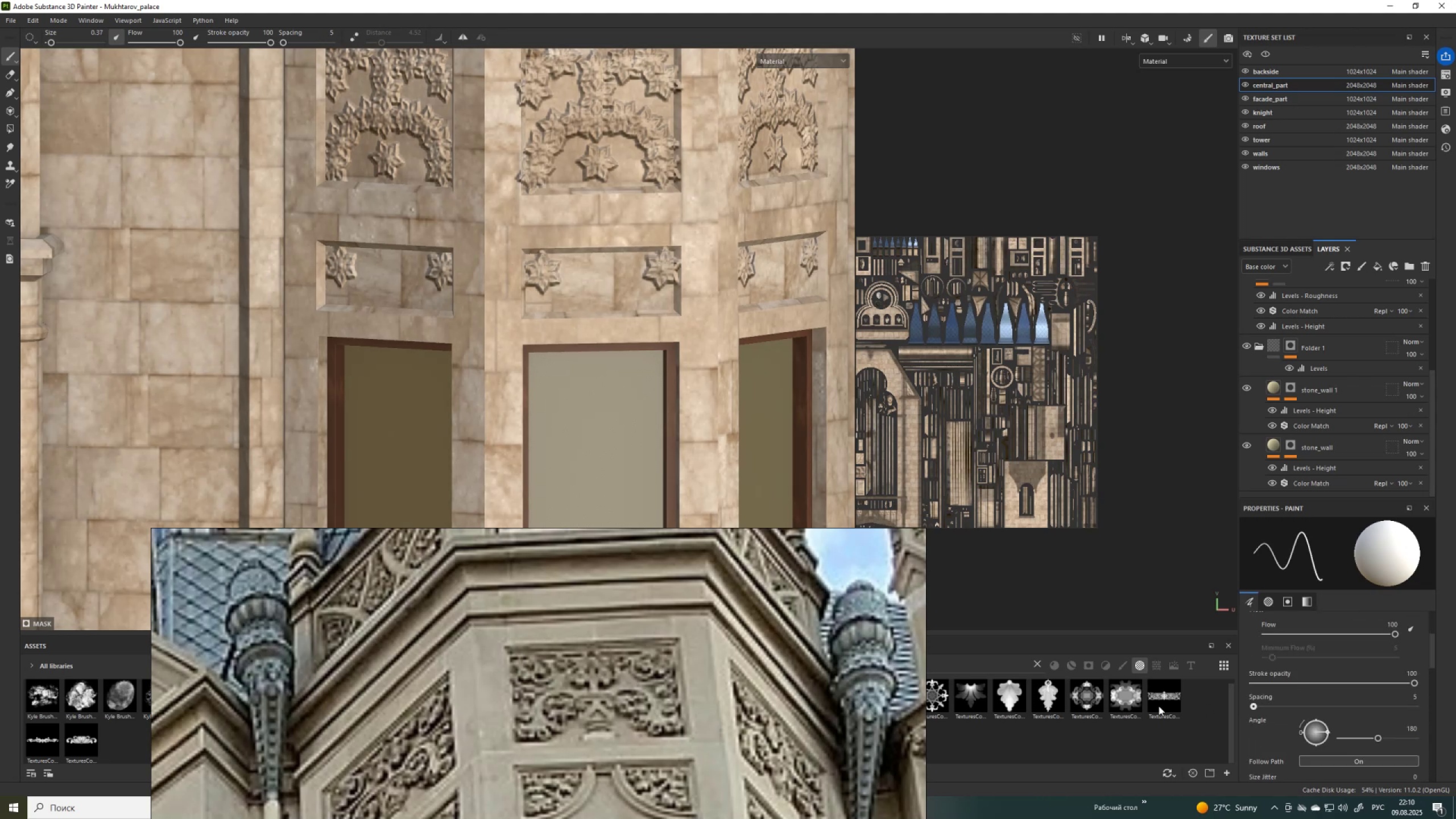 
key(Control+Z)
 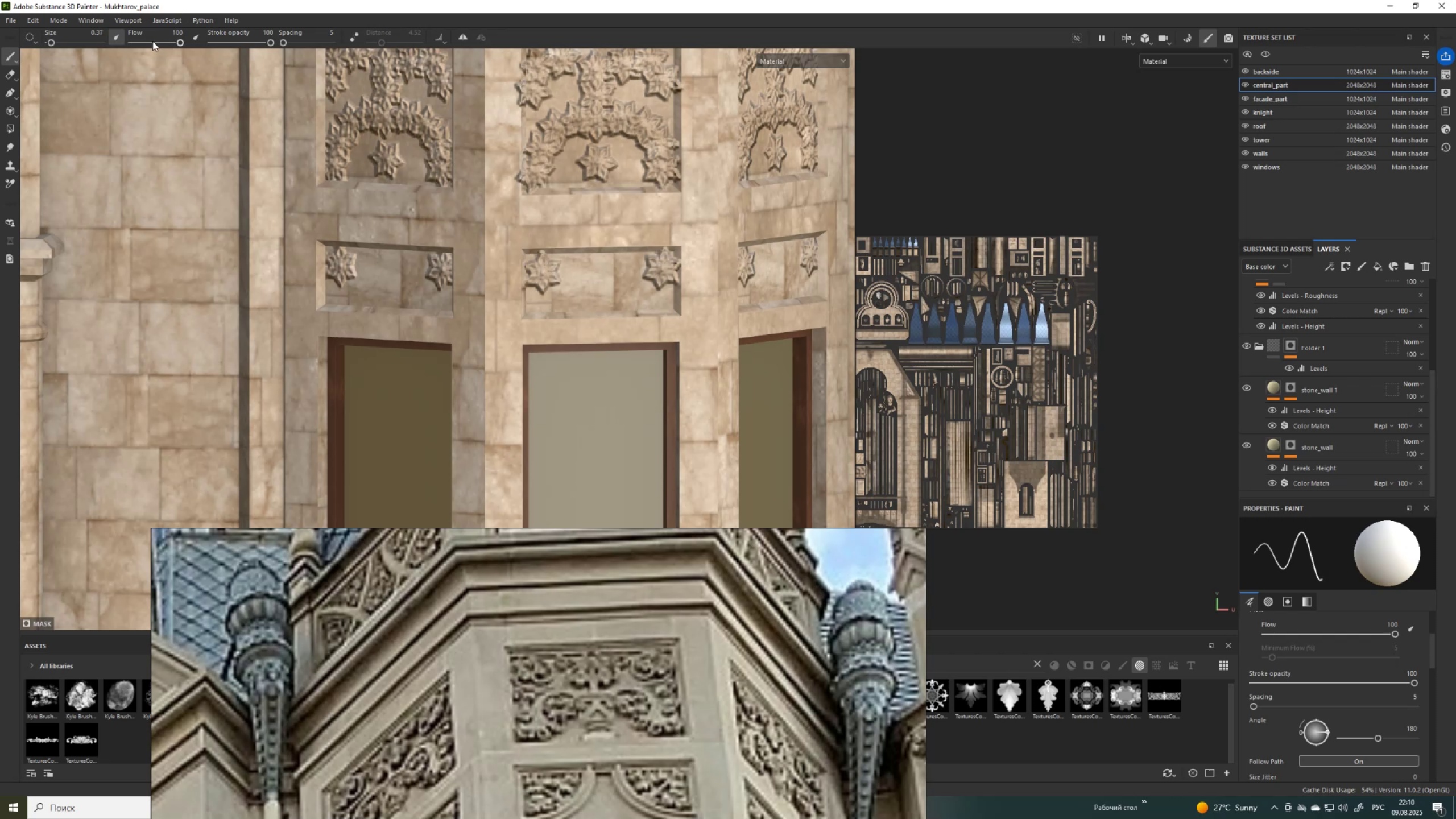 
left_click([156, 42])
 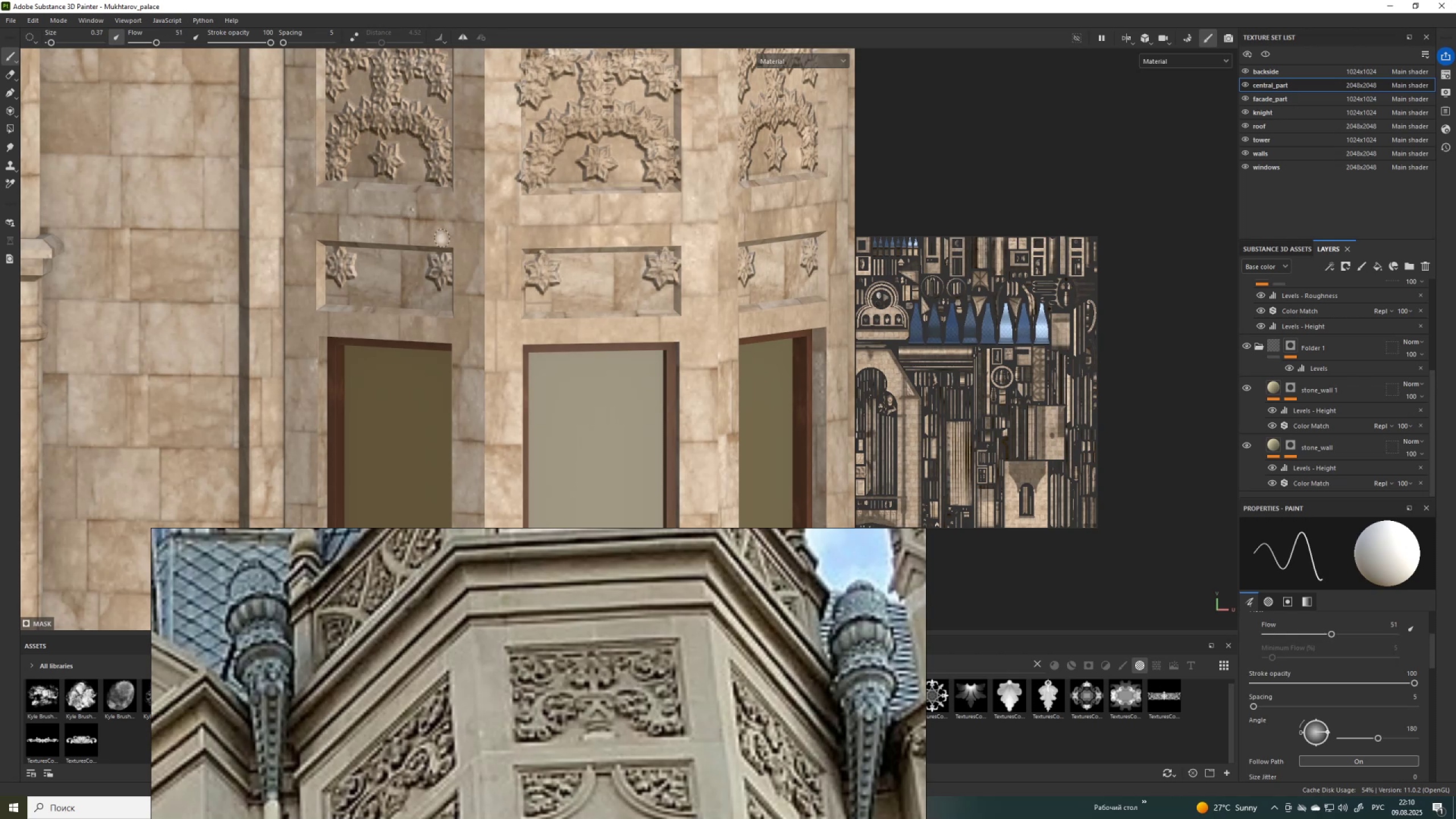 
scroll: coordinate [548, 313], scroll_direction: up, amount: 5.0
 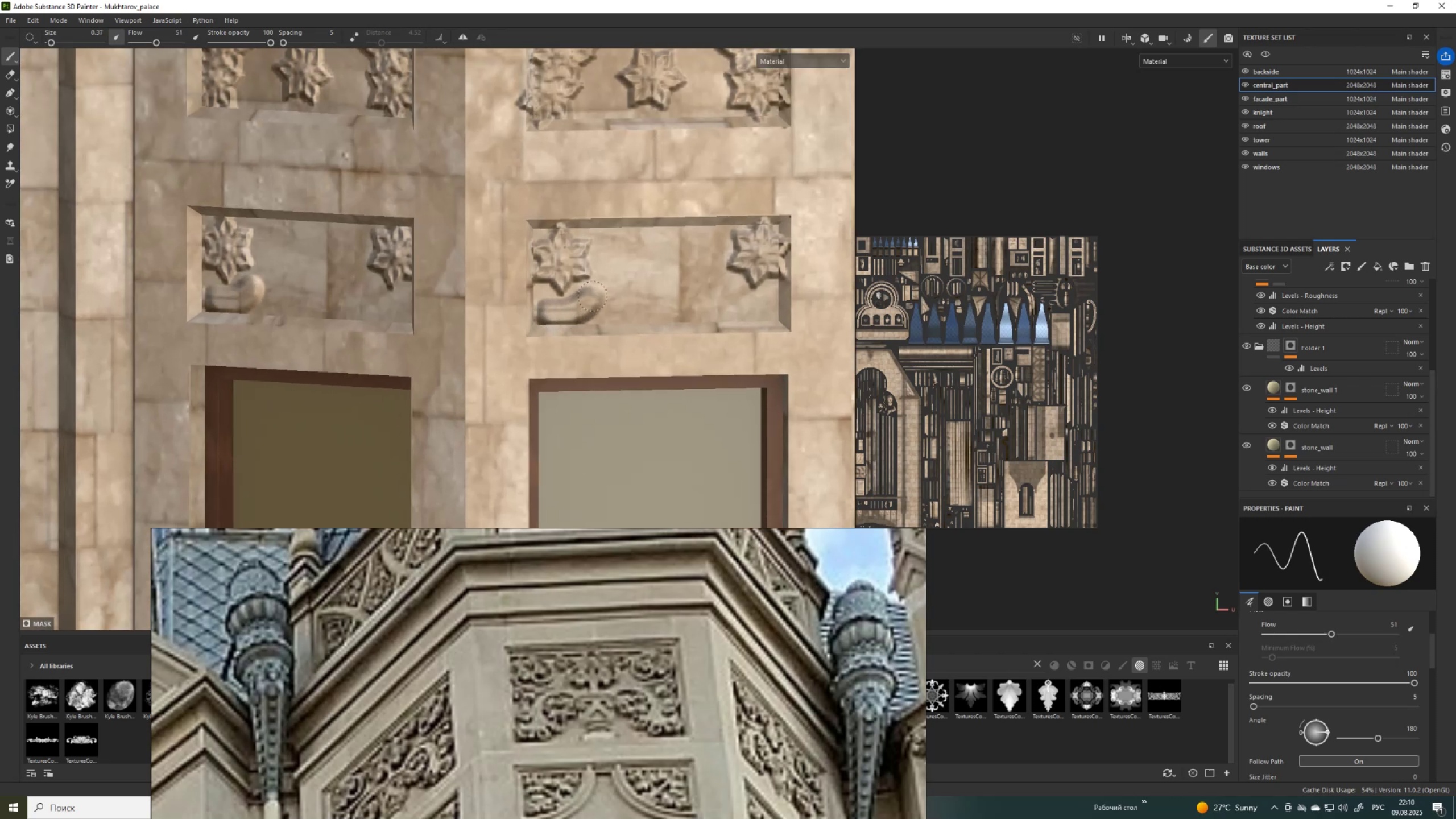 
key(Control+ControlLeft)
 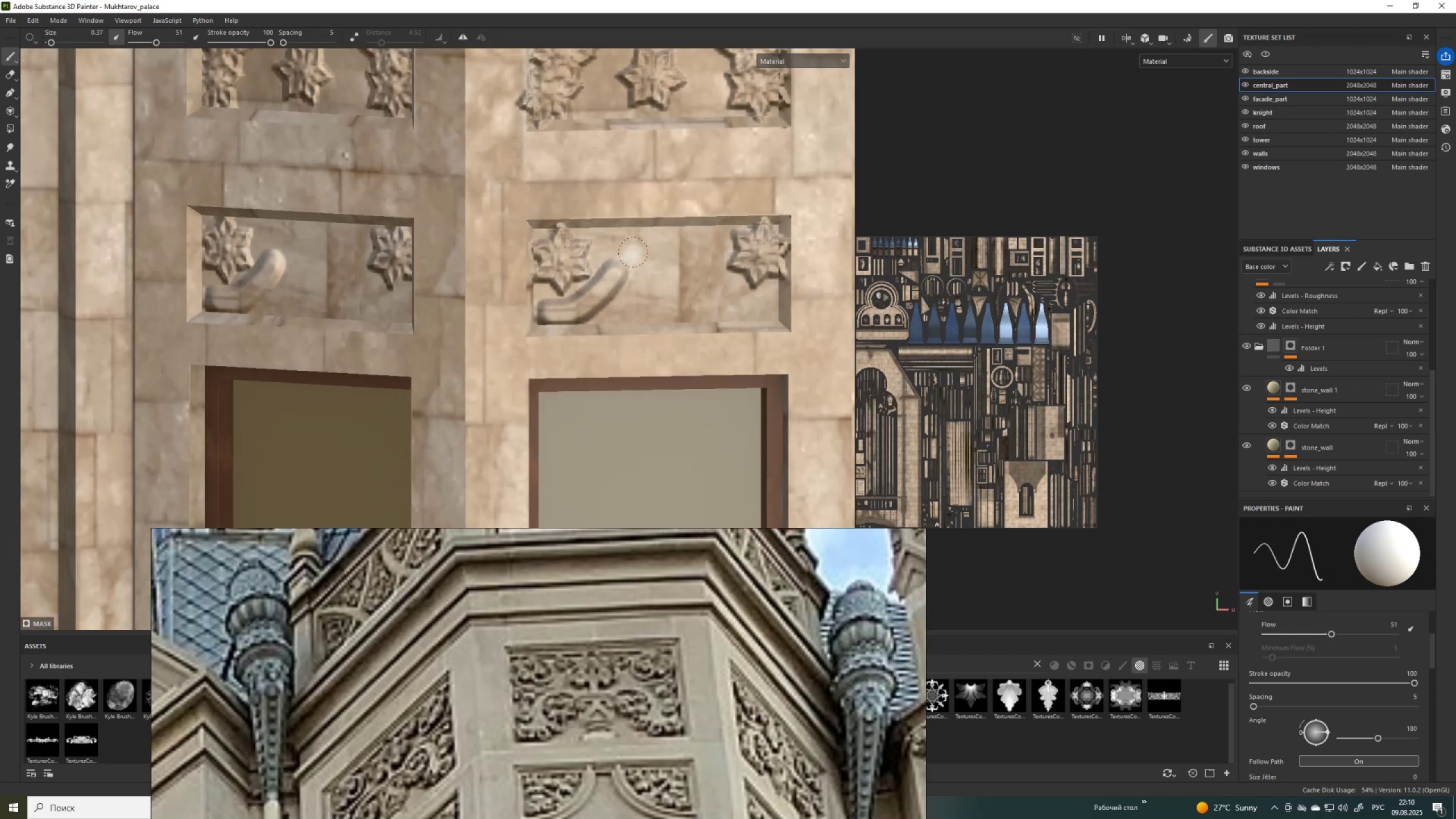 
key(Control+Z)
 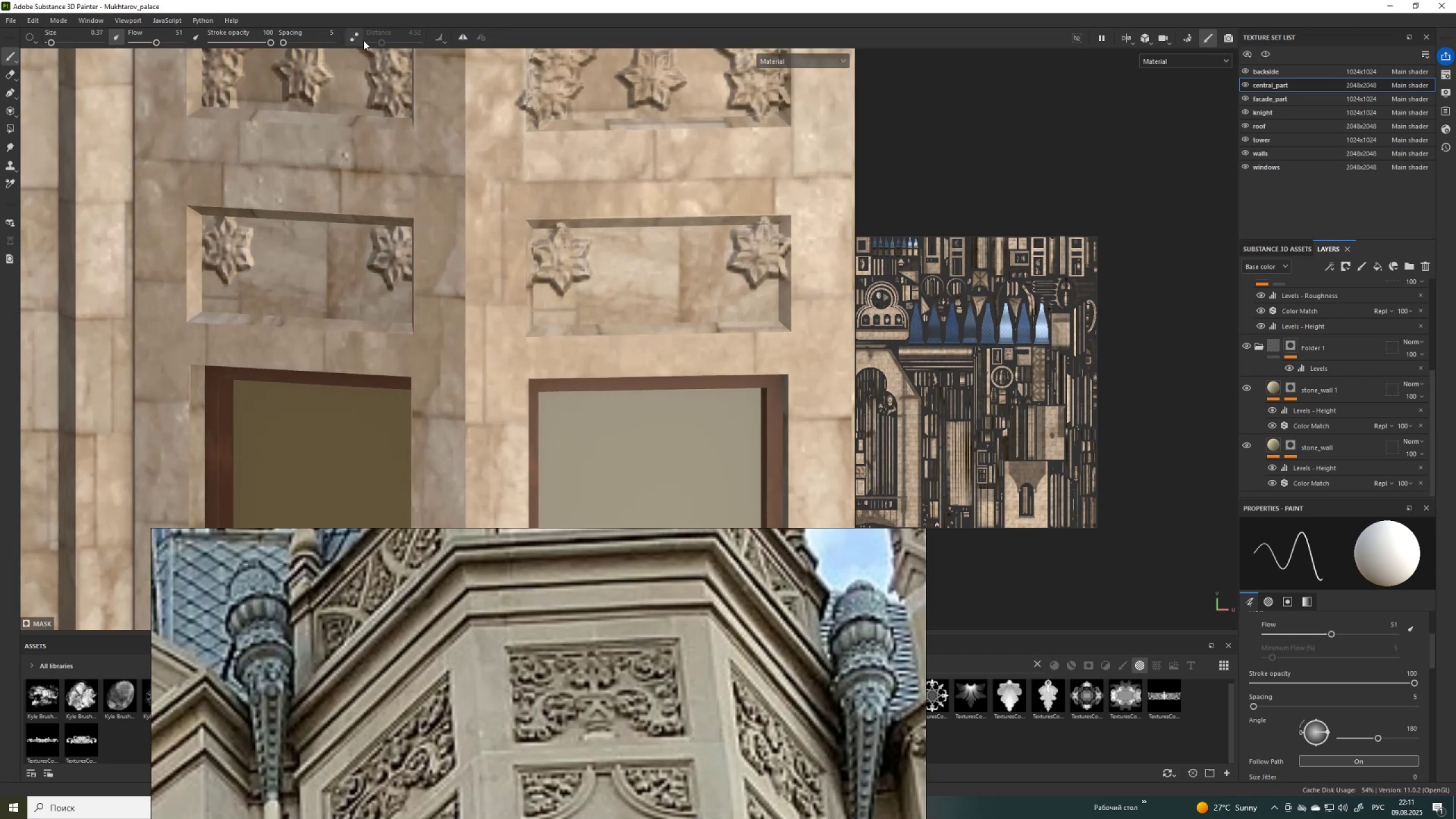 
left_click([355, 39])
 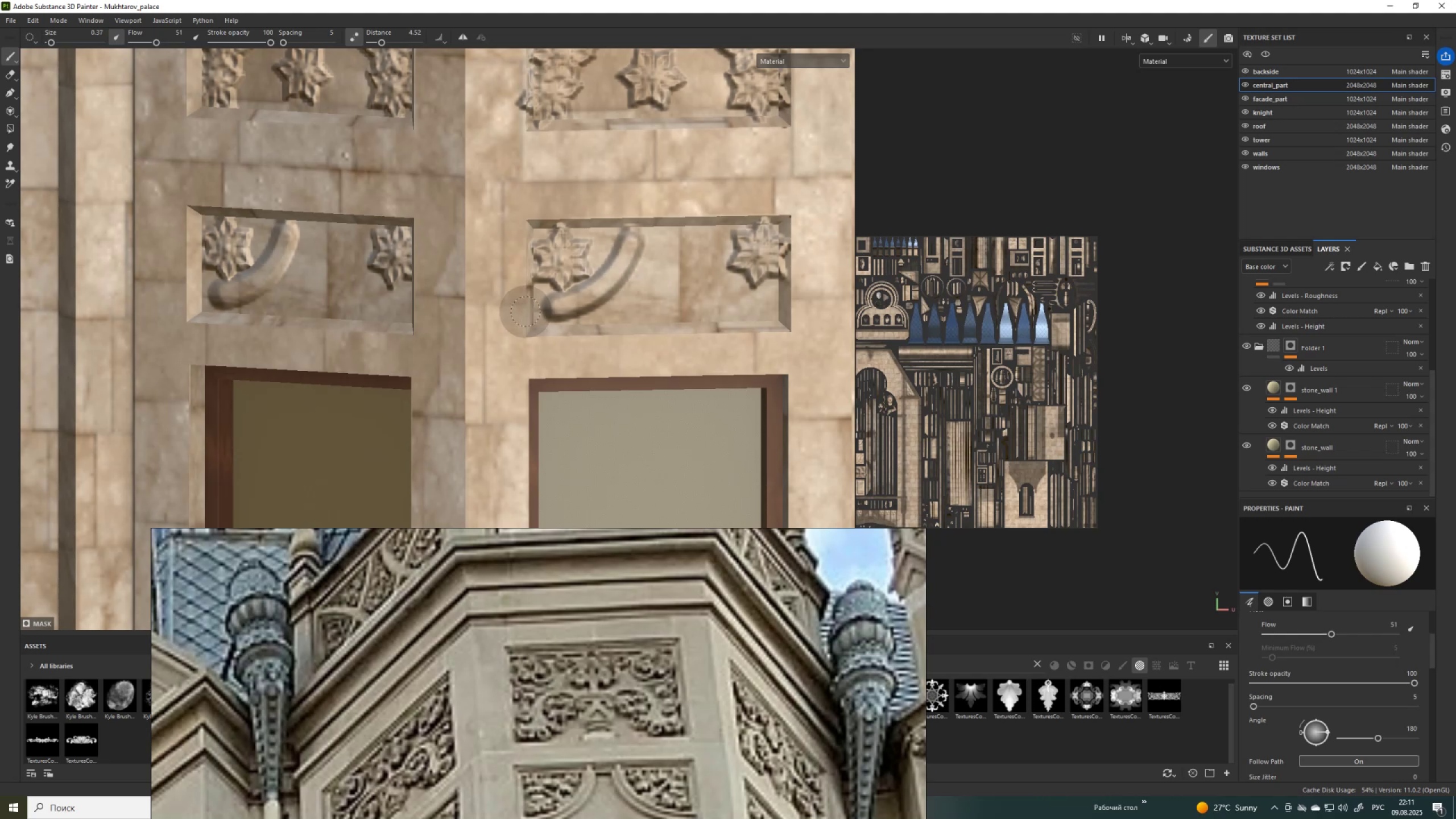 
wait(9.0)
 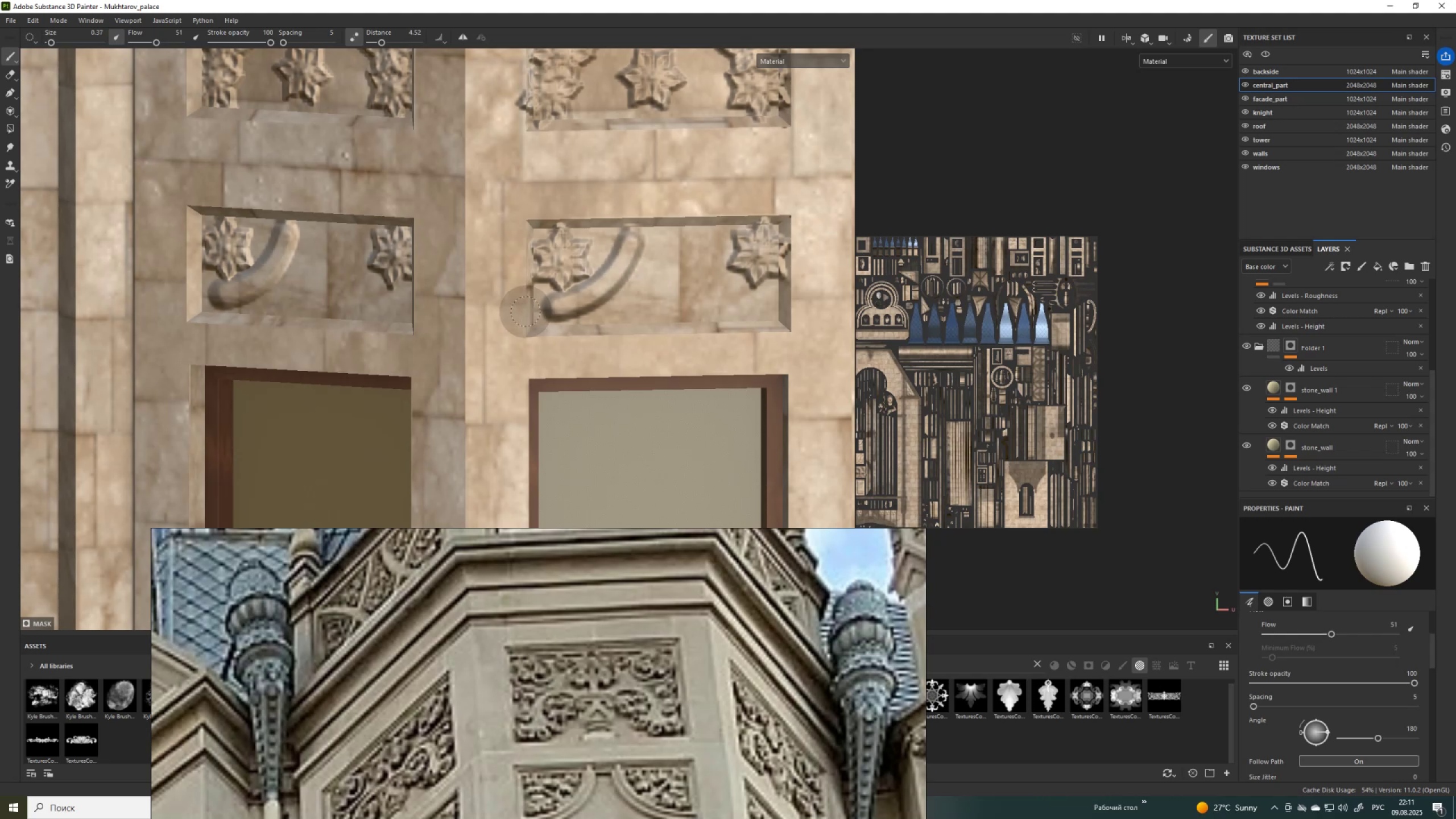 
key(Control+ControlLeft)
 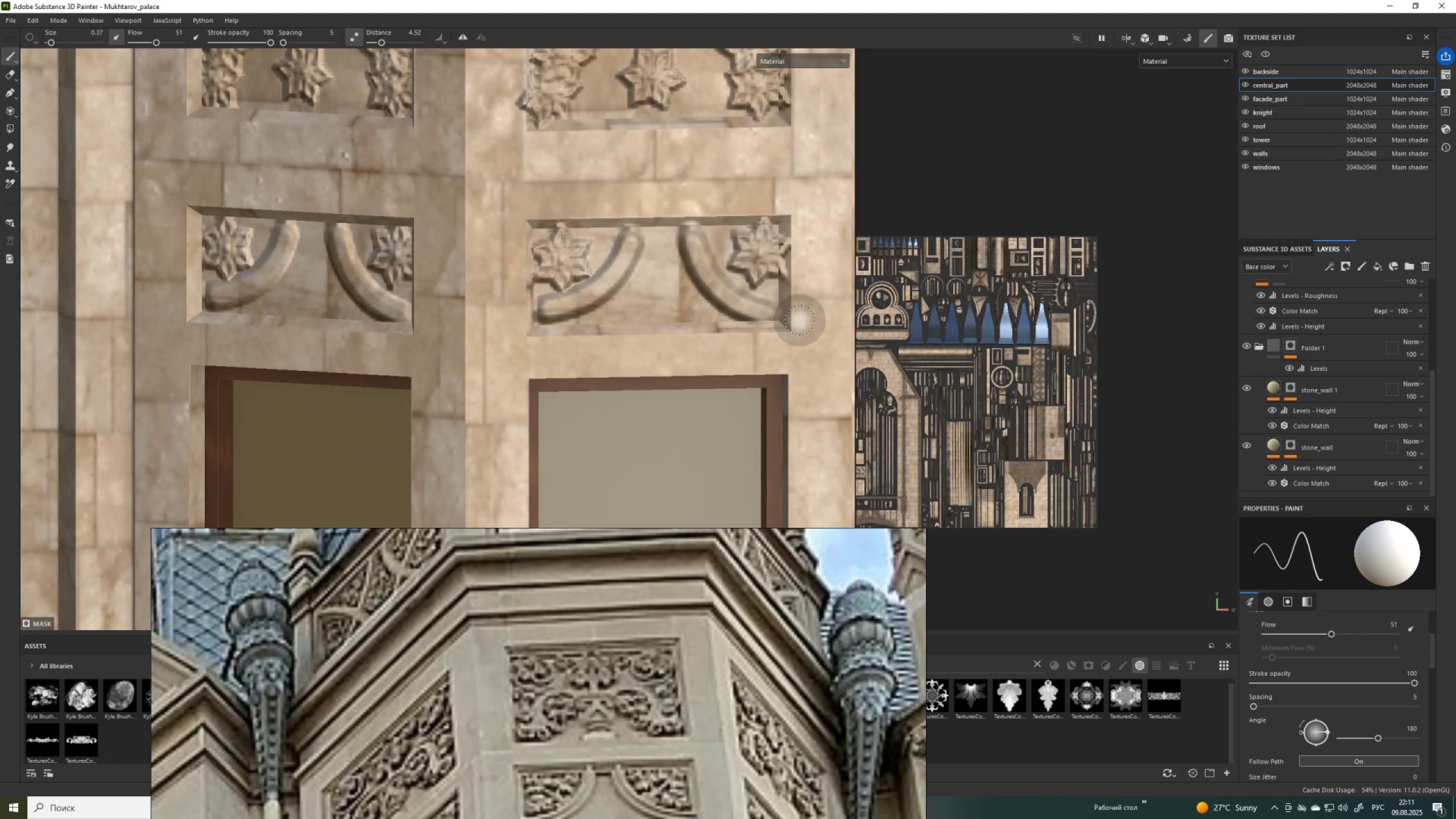 
key(Control+Z)
 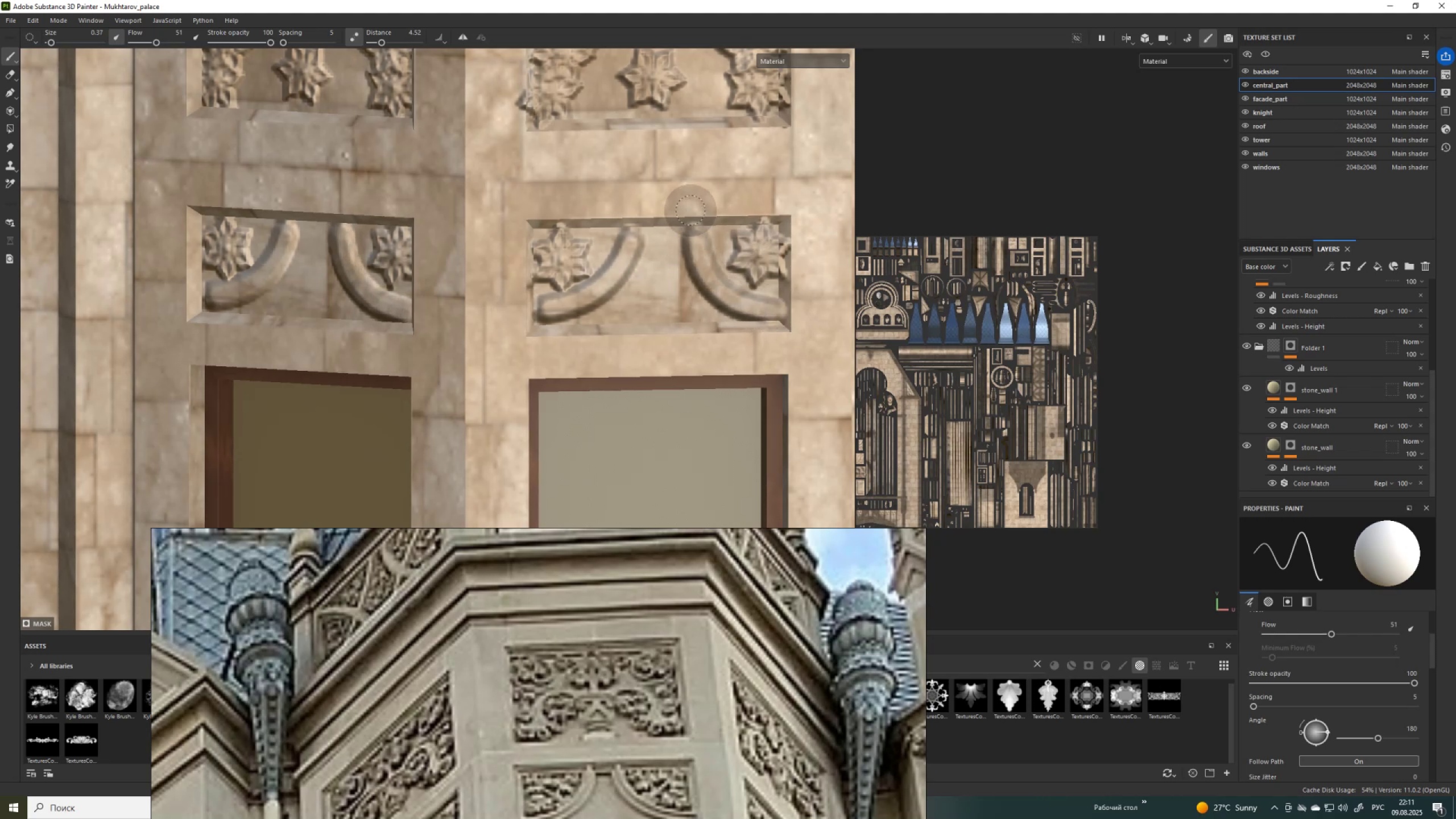 
key(Control+ControlLeft)
 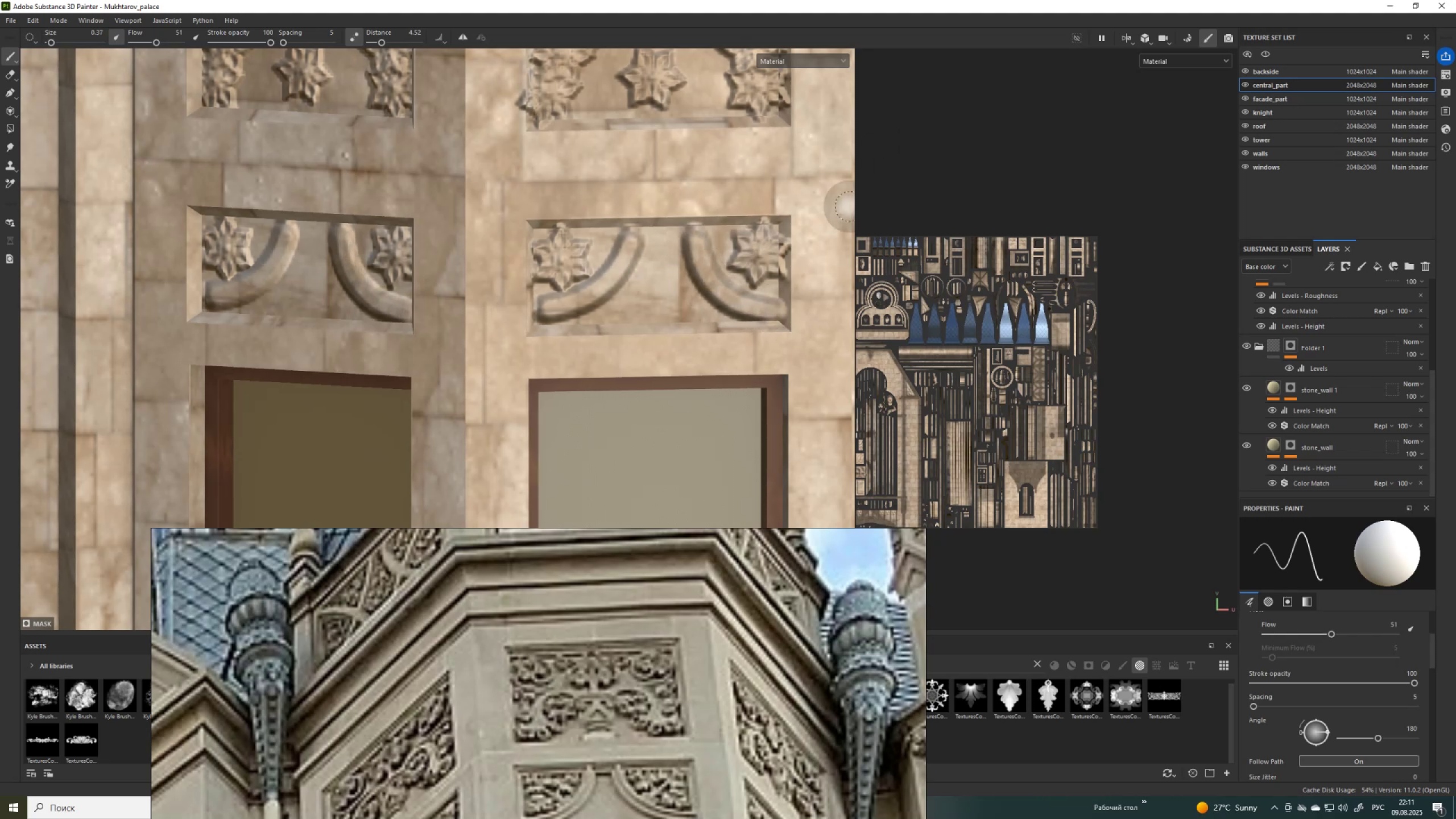 
key(Control+Z)
 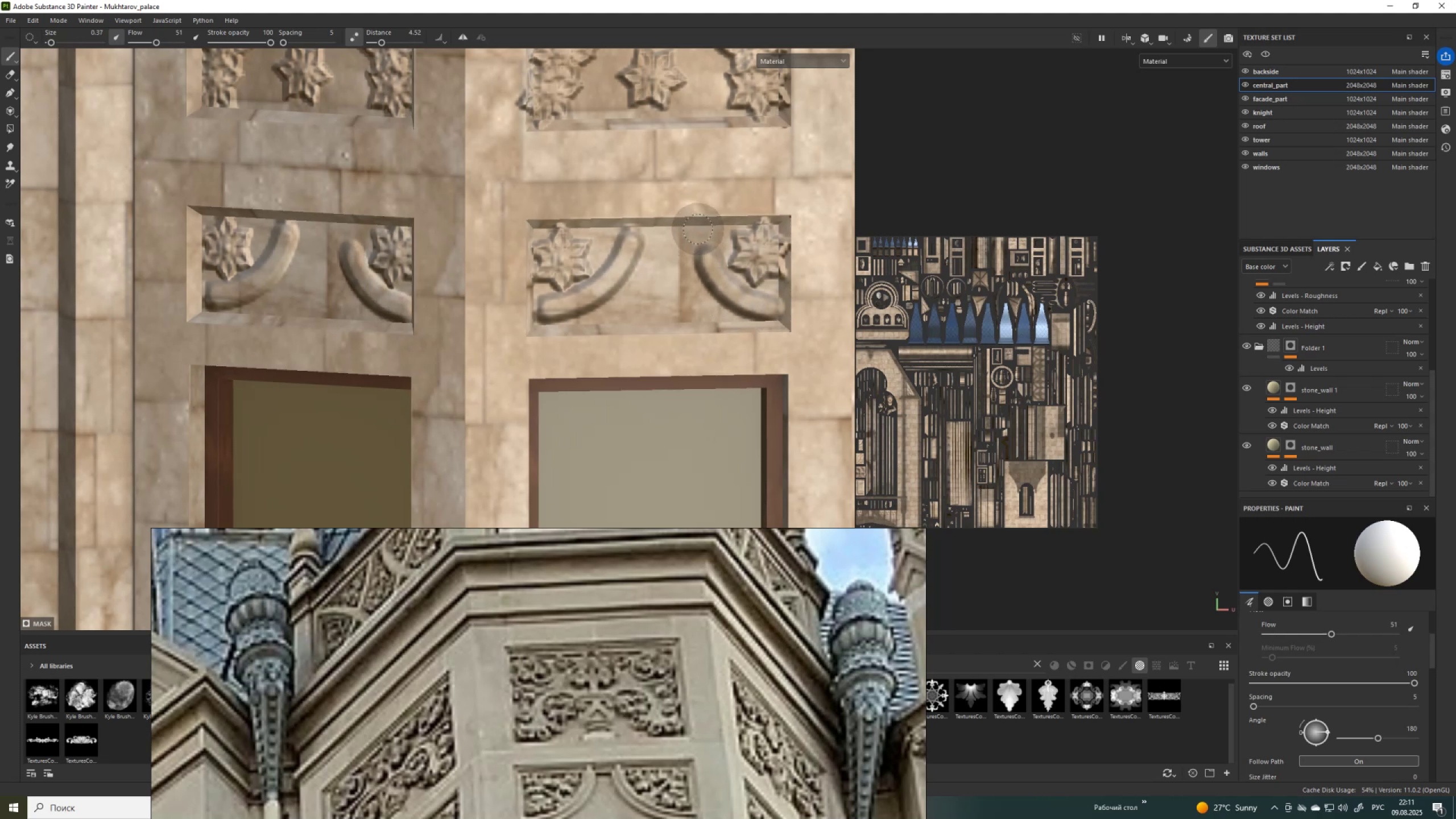 
scroll: coordinate [421, 234], scroll_direction: down, amount: 14.0
 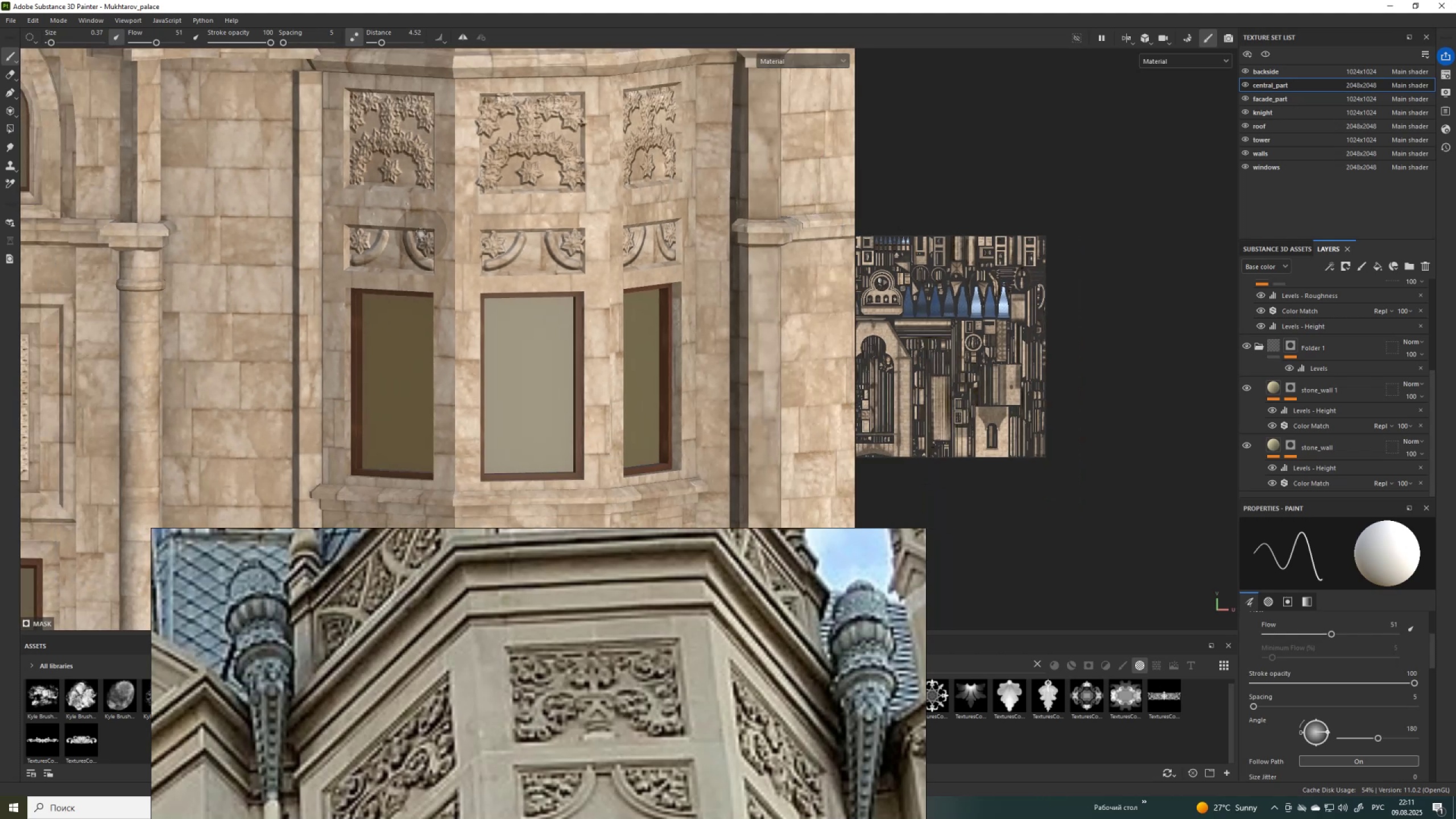 
hold_key(key=AltLeft, duration=1.53)
 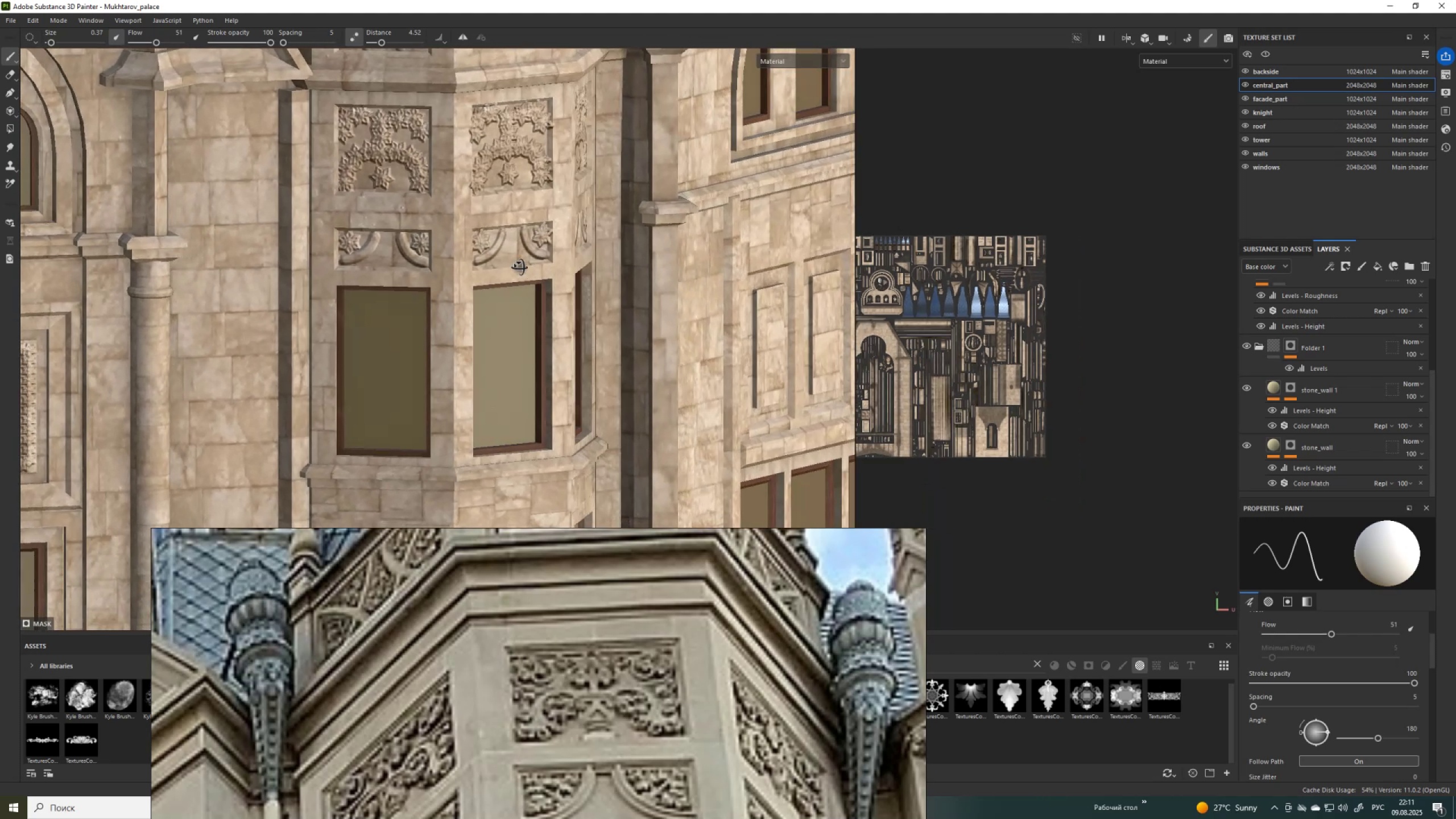 
hold_key(key=AltLeft, duration=1.52)
 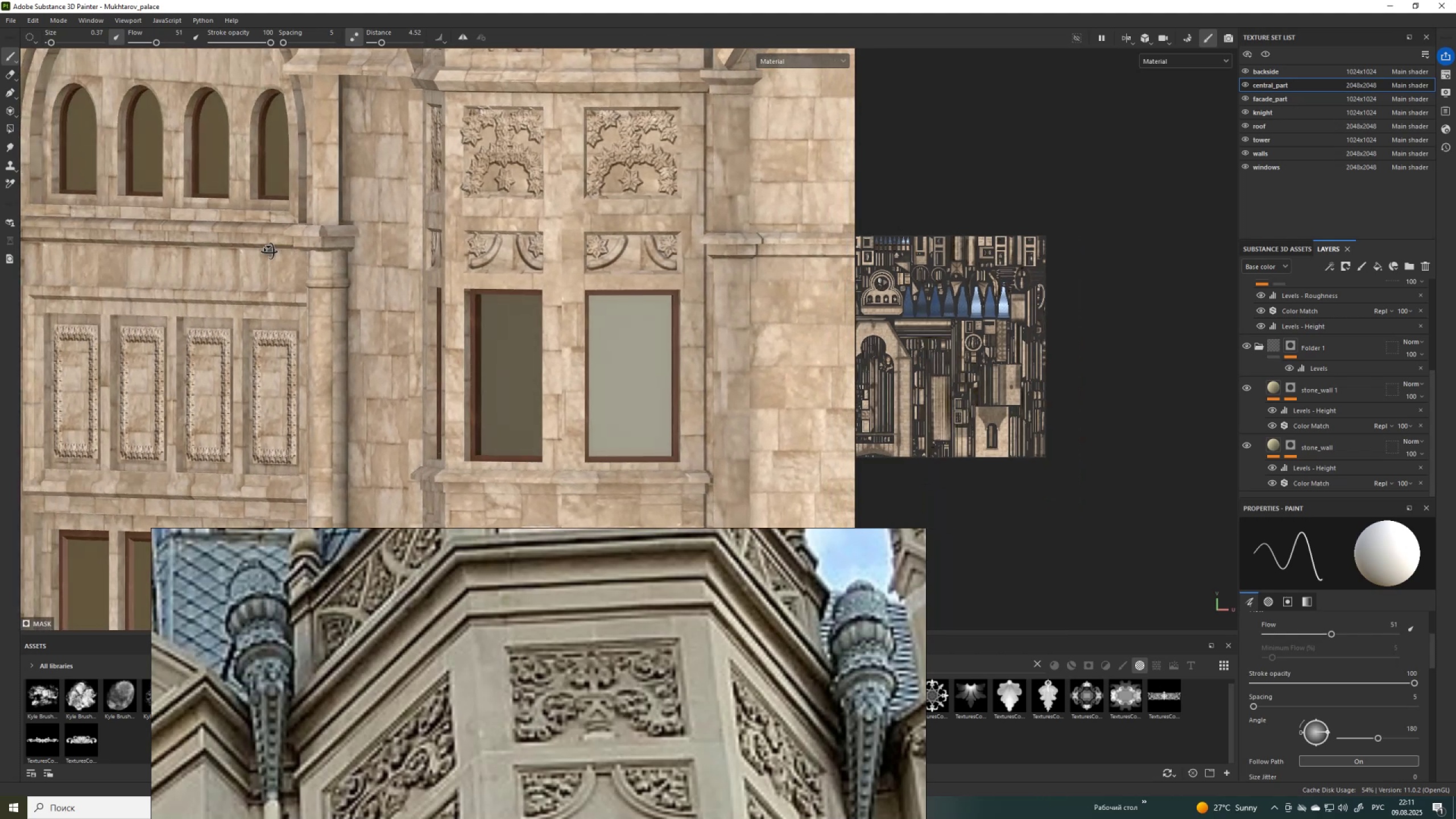 
hold_key(key=AltLeft, duration=1.52)
 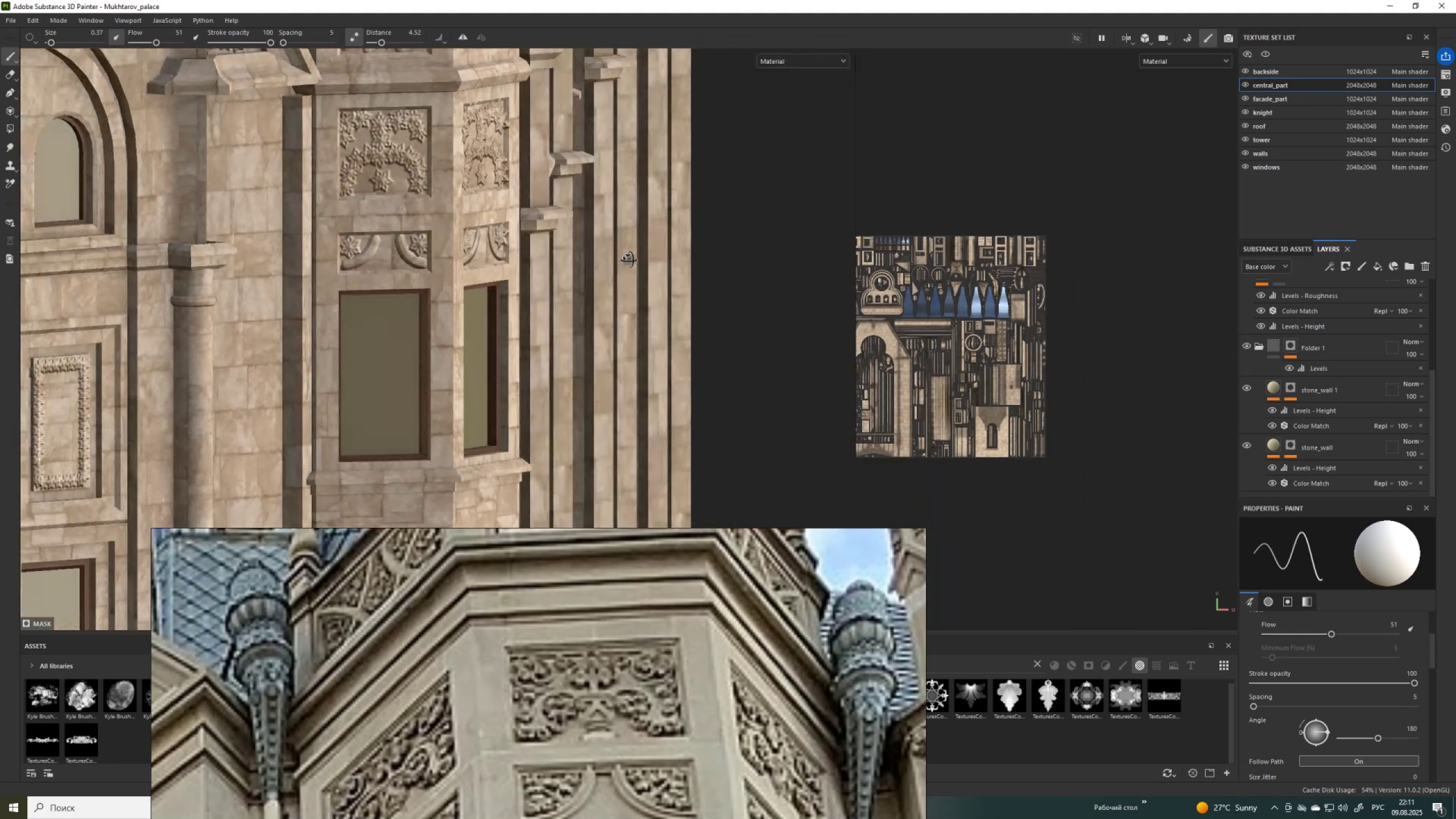 
hold_key(key=AltLeft, duration=1.51)
 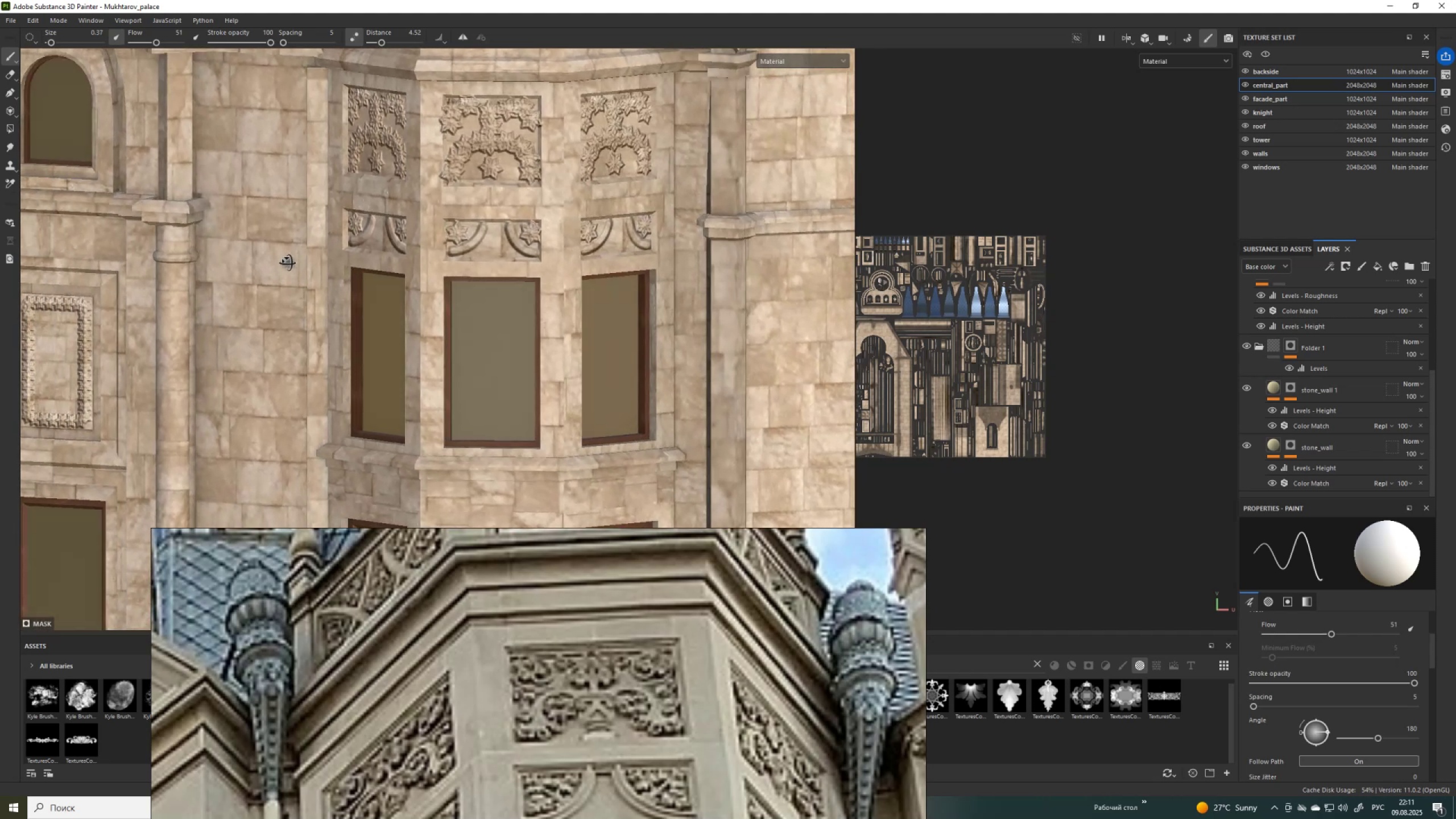 
hold_key(key=AltLeft, duration=1.29)
 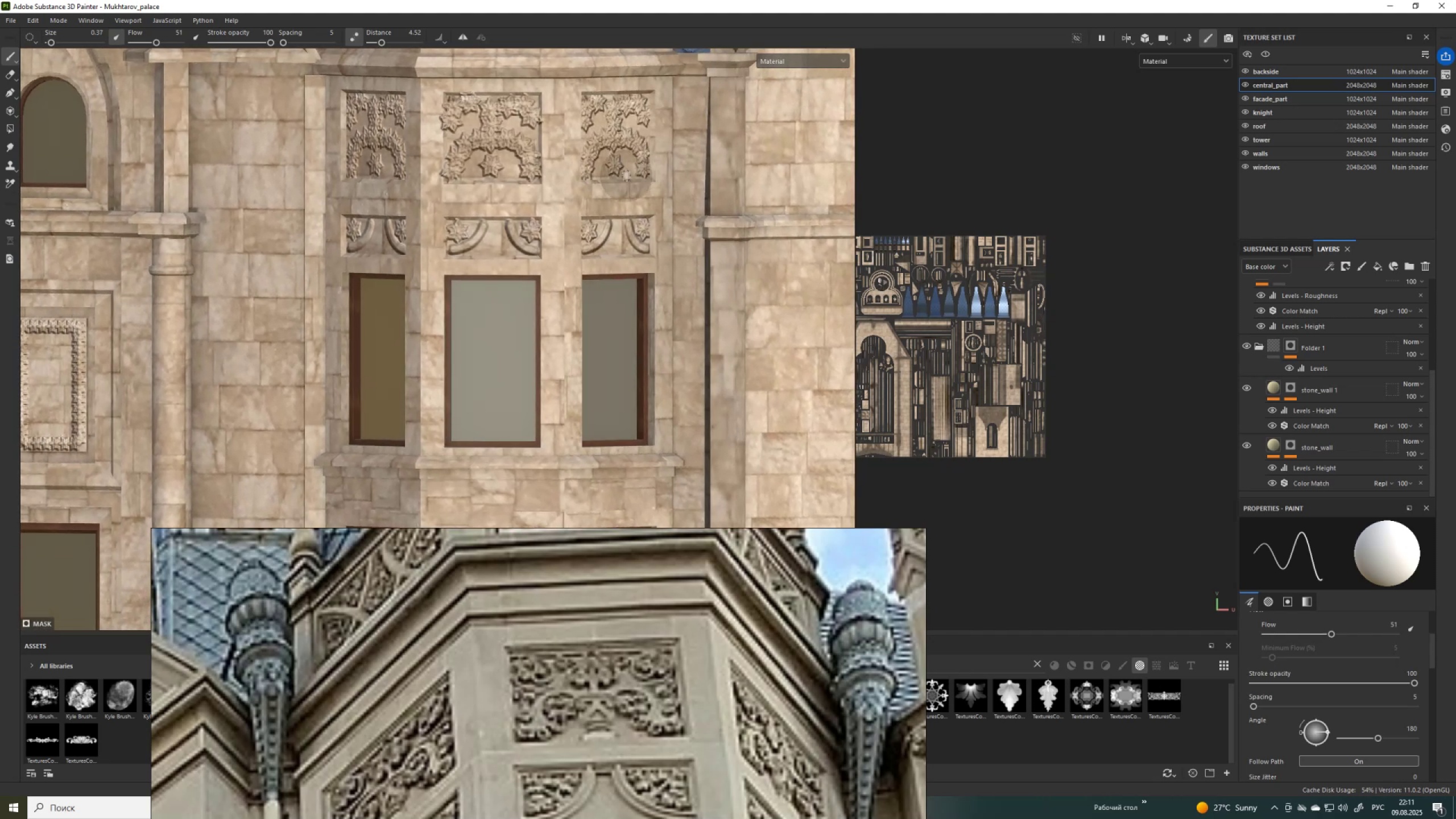 
scroll: coordinate [657, 226], scroll_direction: up, amount: 9.0
 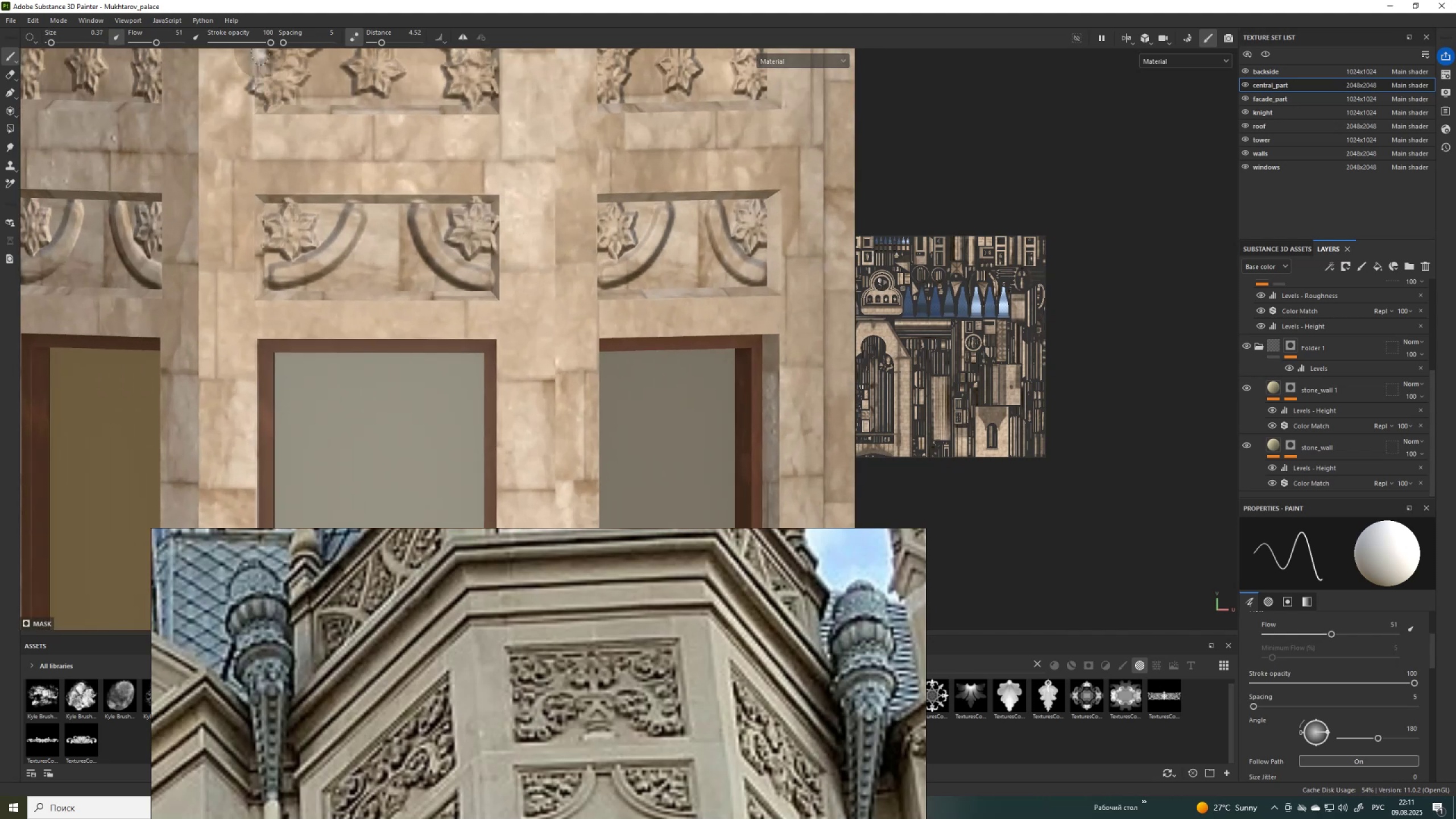 
hold_key(key=ControlLeft, duration=1.02)
 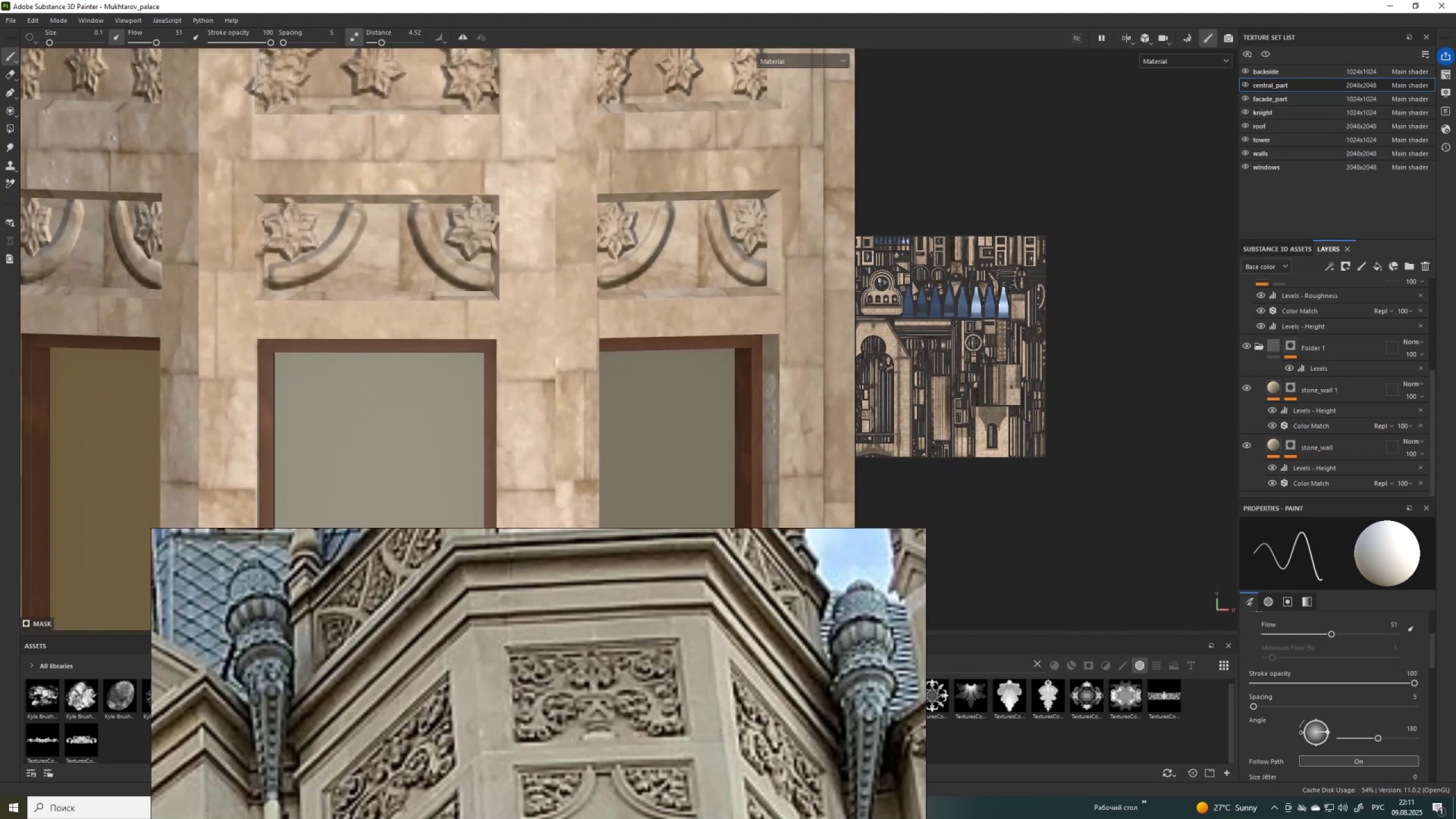 
key(X)
 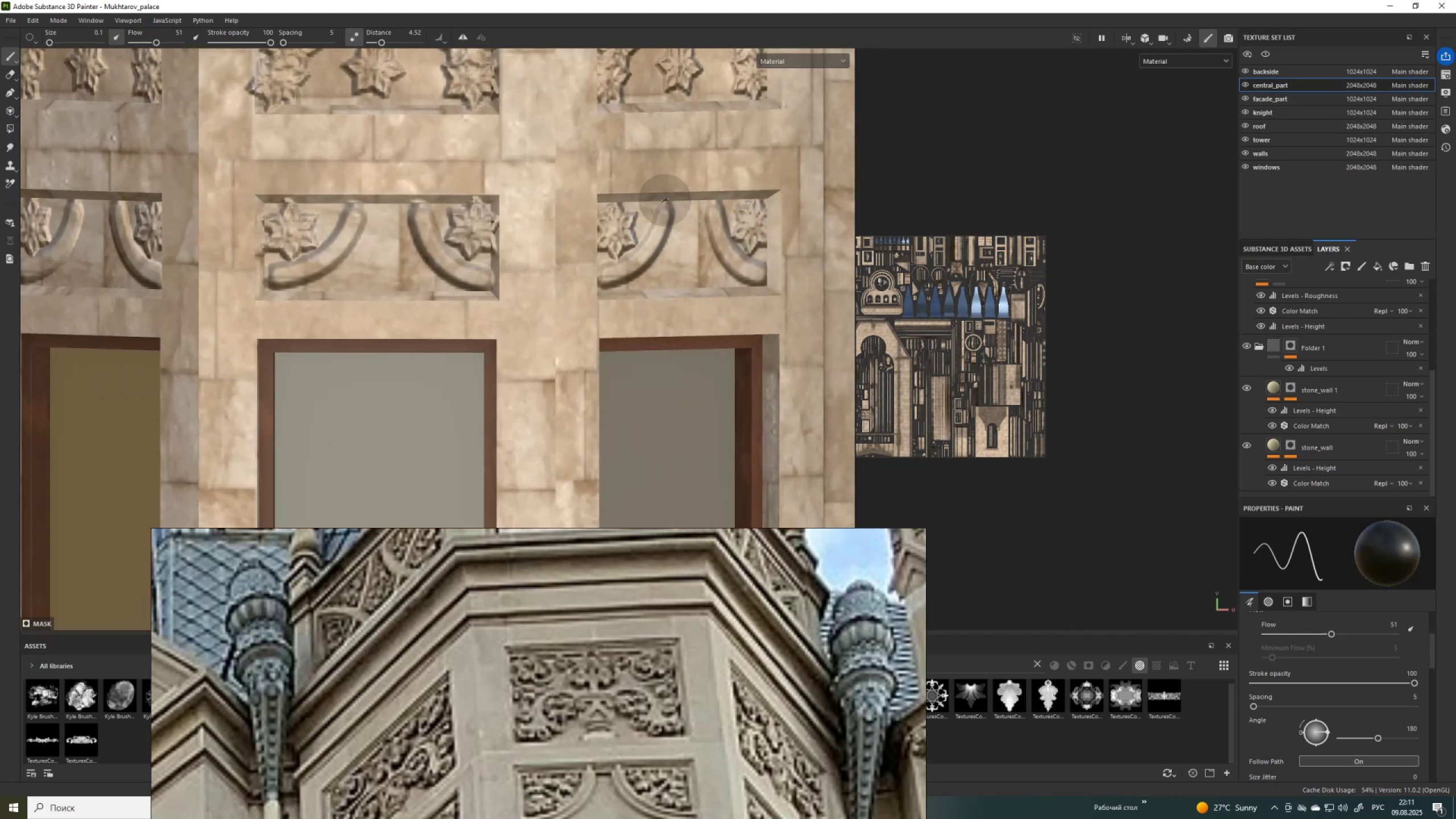 
scroll: coordinate [835, 249], scroll_direction: up, amount: 4.0
 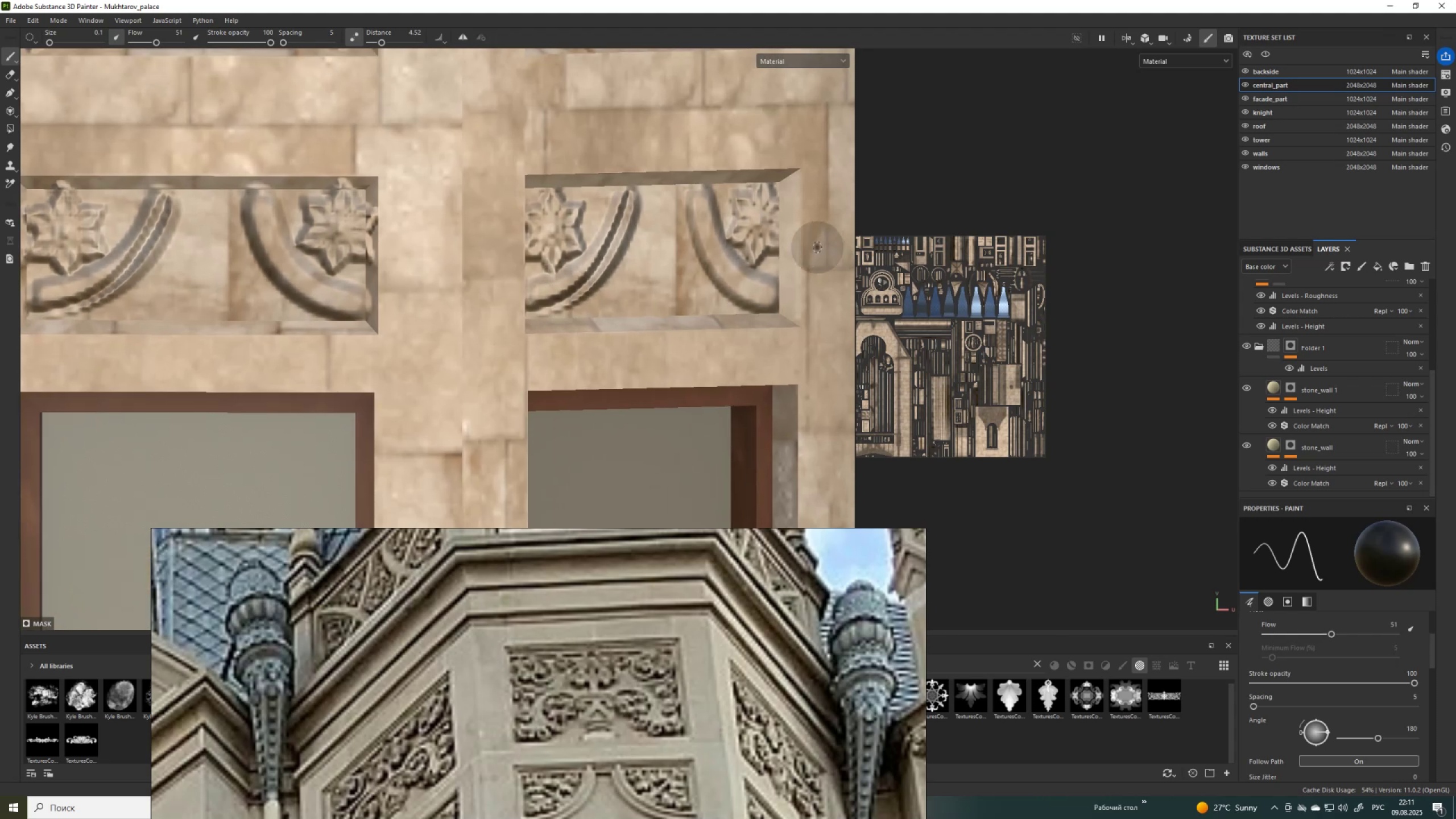 
key(Control+ControlLeft)
 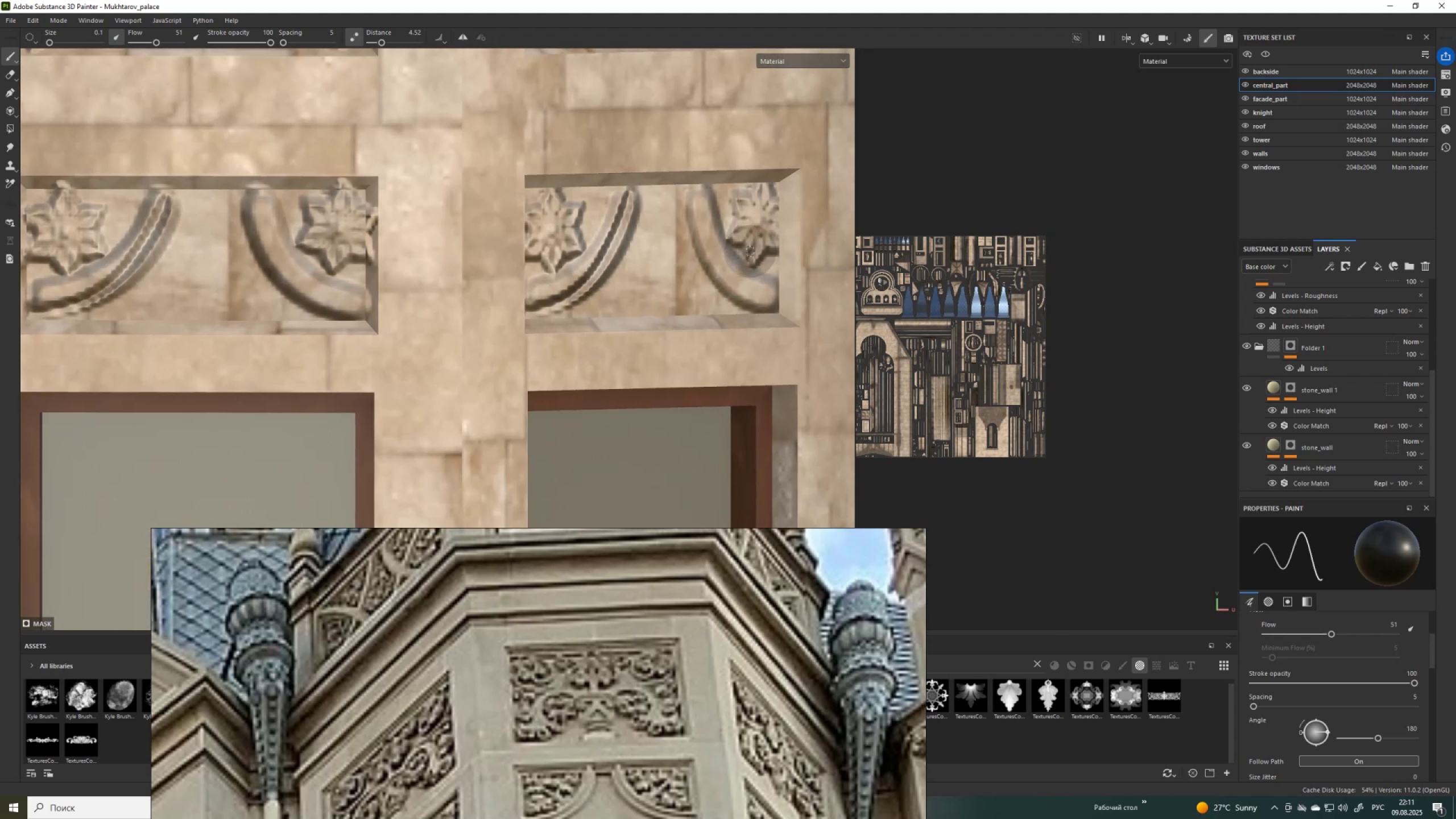 
key(Control+Z)
 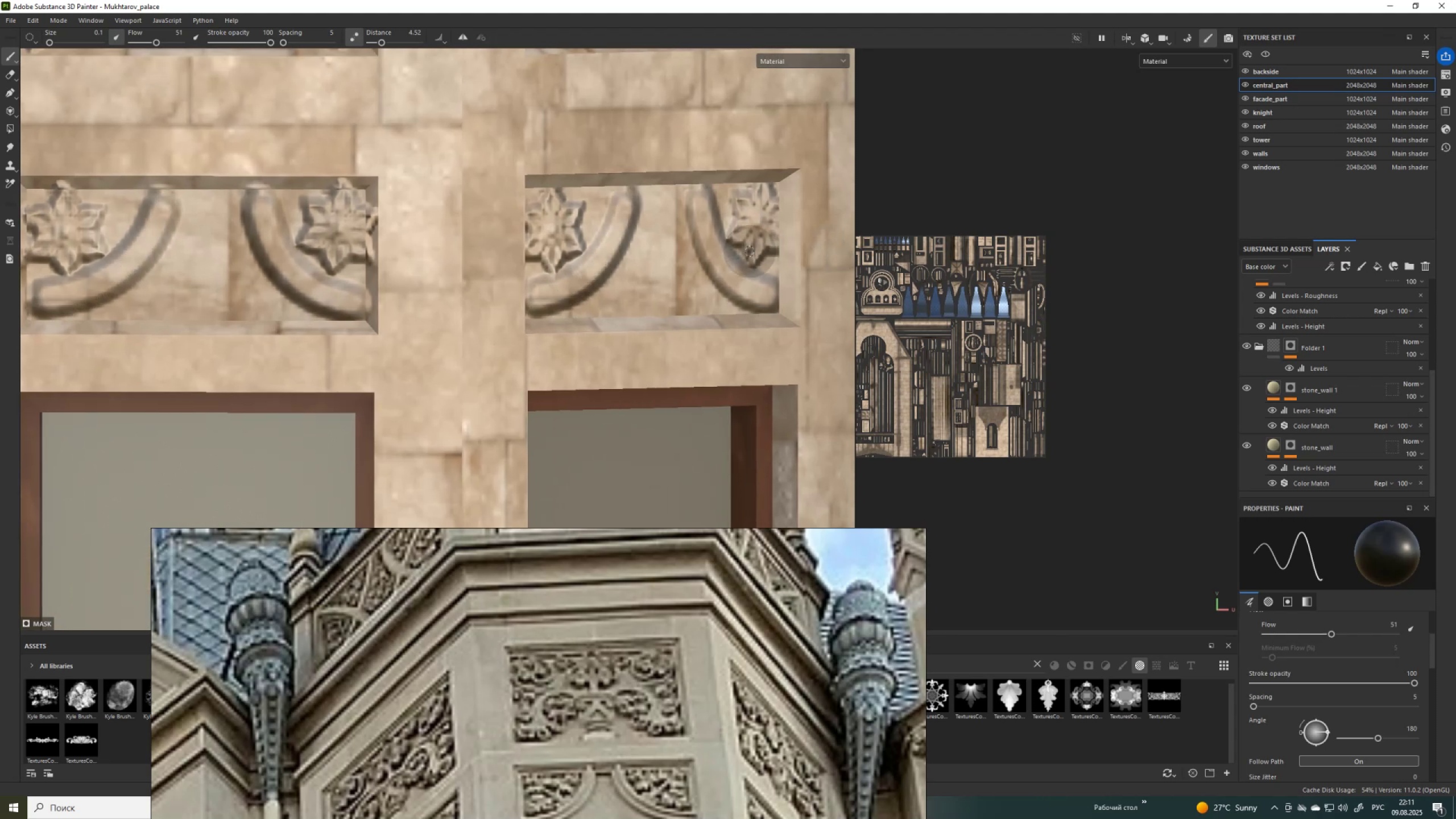 
scroll: coordinate [750, 251], scroll_direction: down, amount: 2.0
 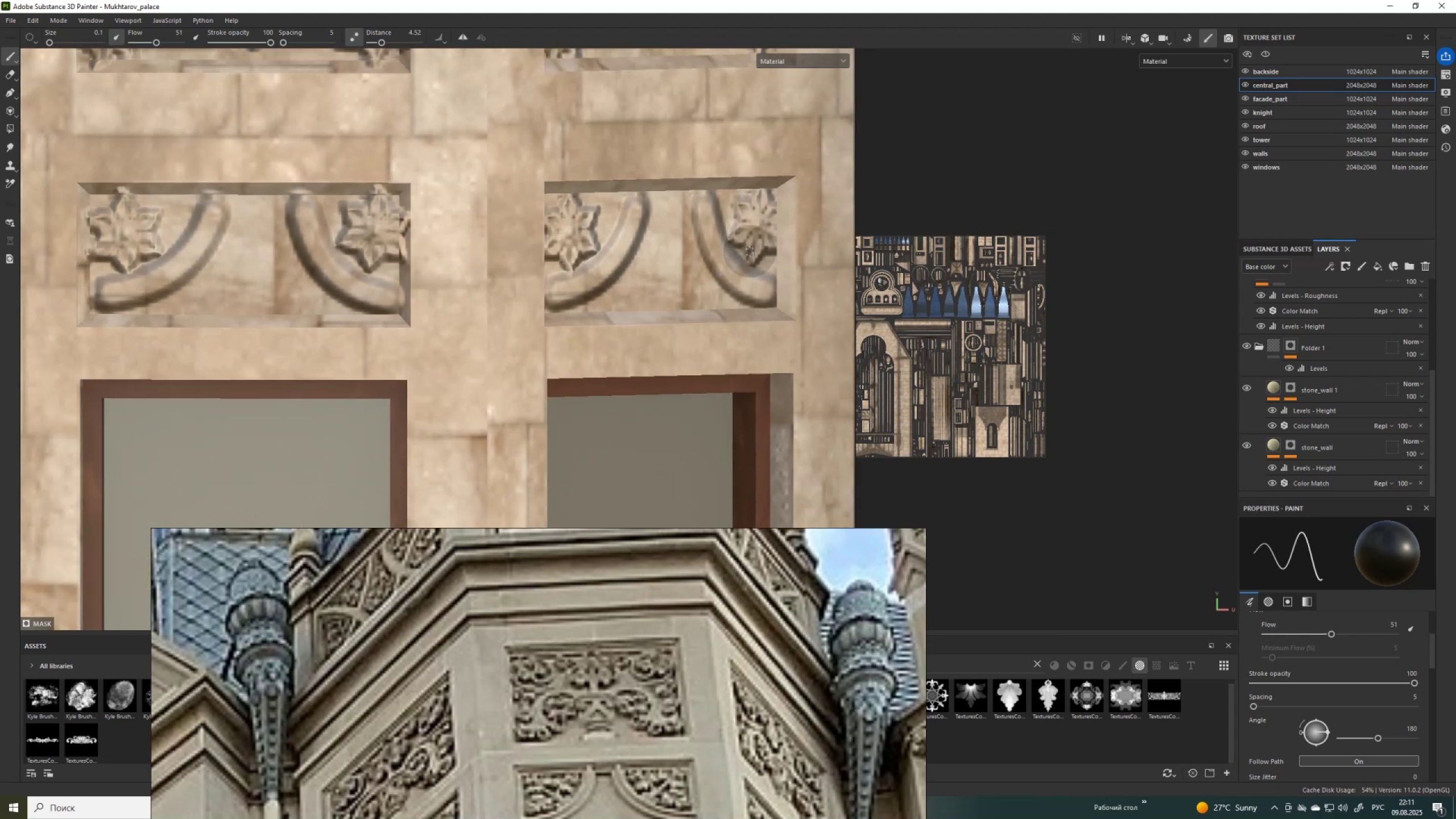 
hold_key(key=AltLeft, duration=1.53)
 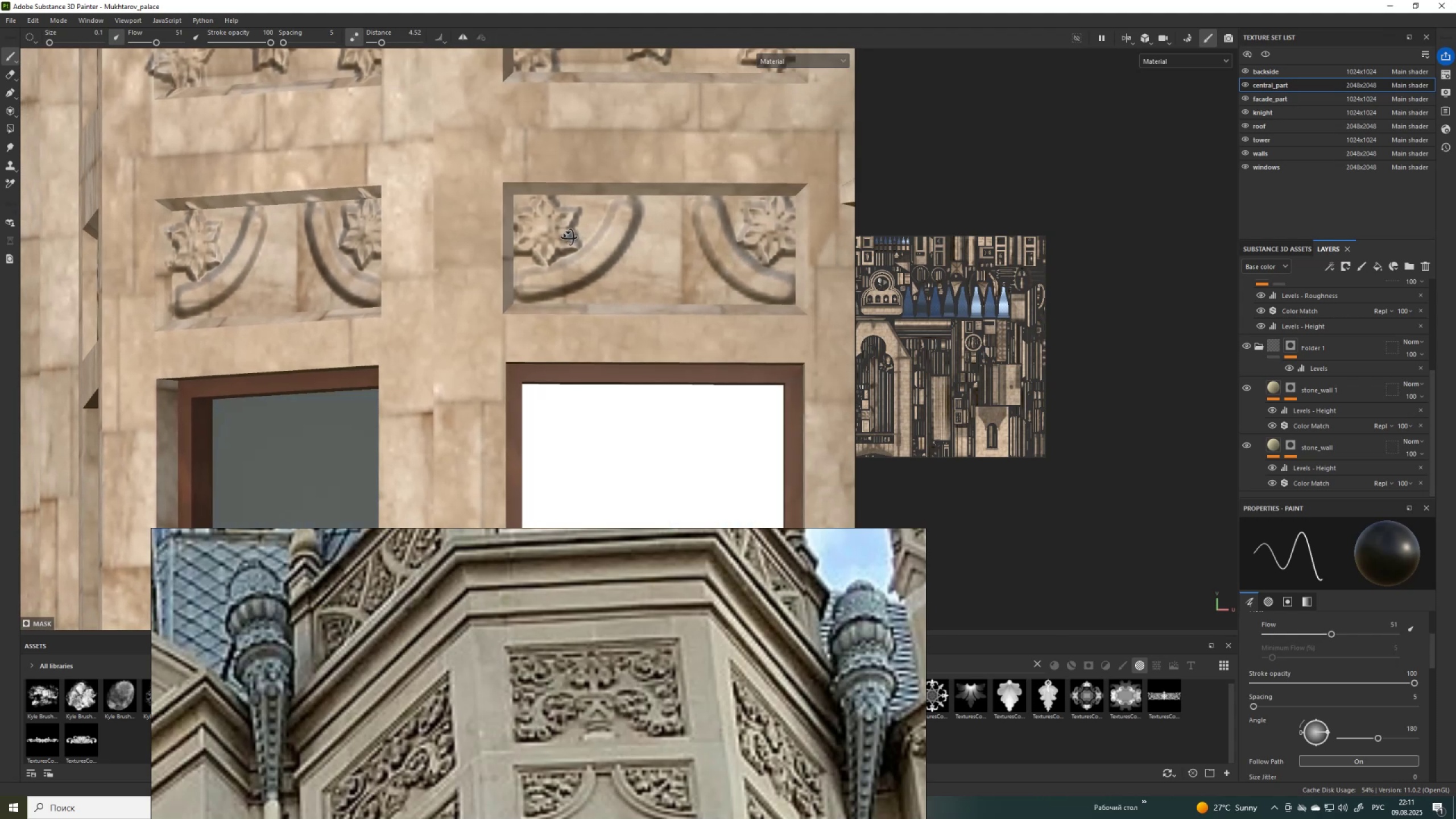 
hold_key(key=AltLeft, duration=0.92)
 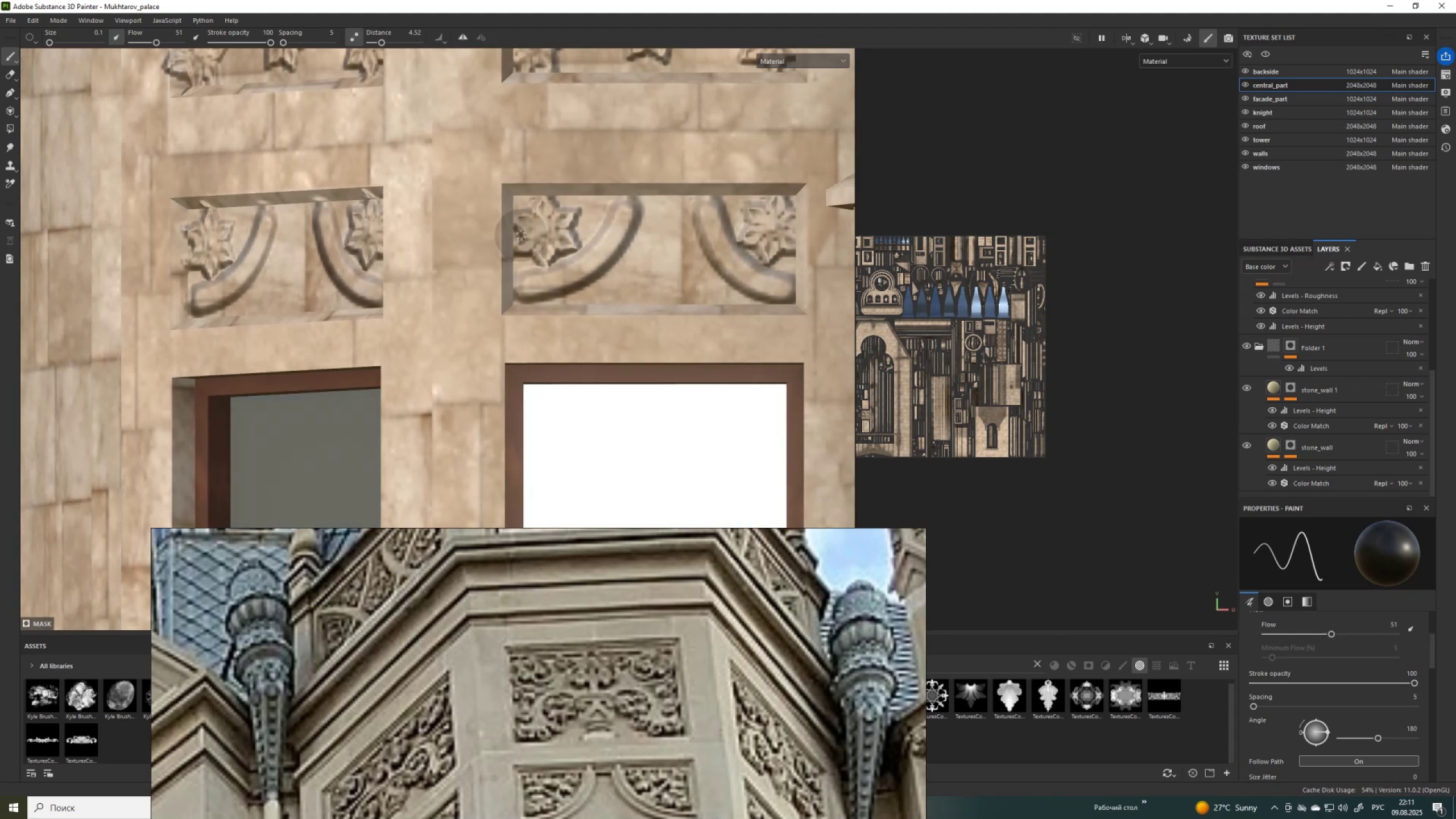 
scroll: coordinate [674, 238], scroll_direction: up, amount: 1.0
 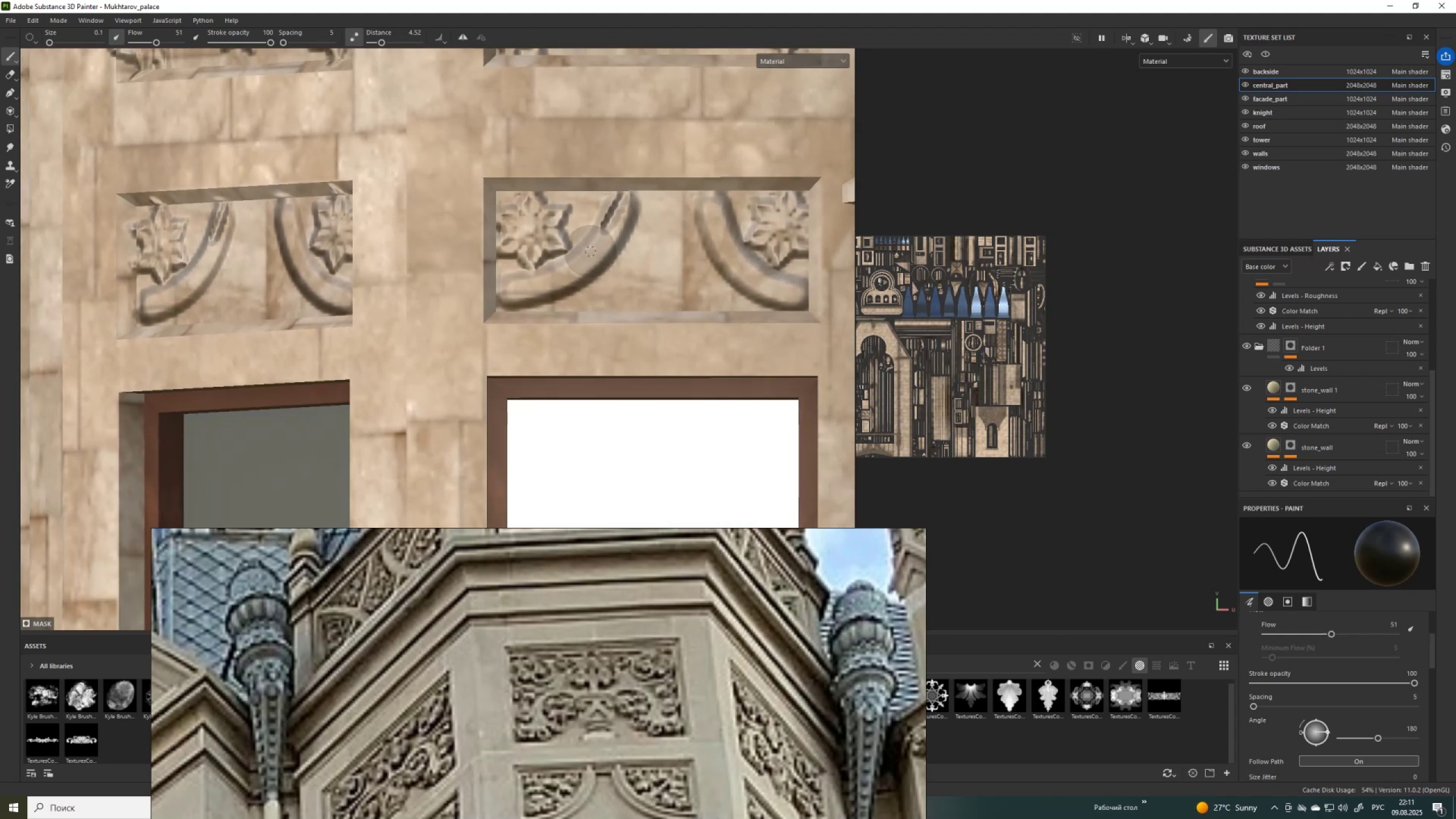 
key(Control+ControlLeft)
 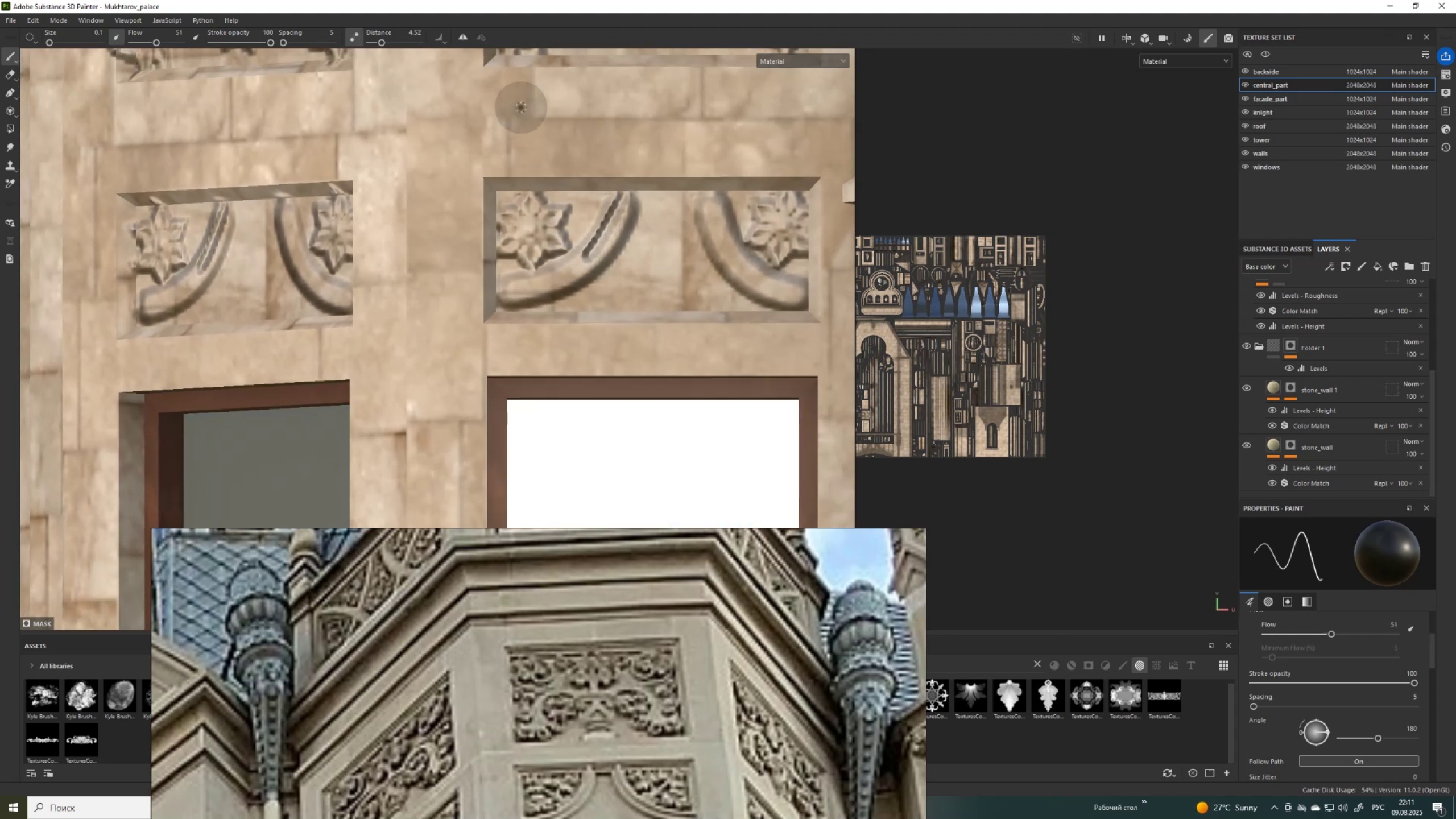 
key(Control+Z)
 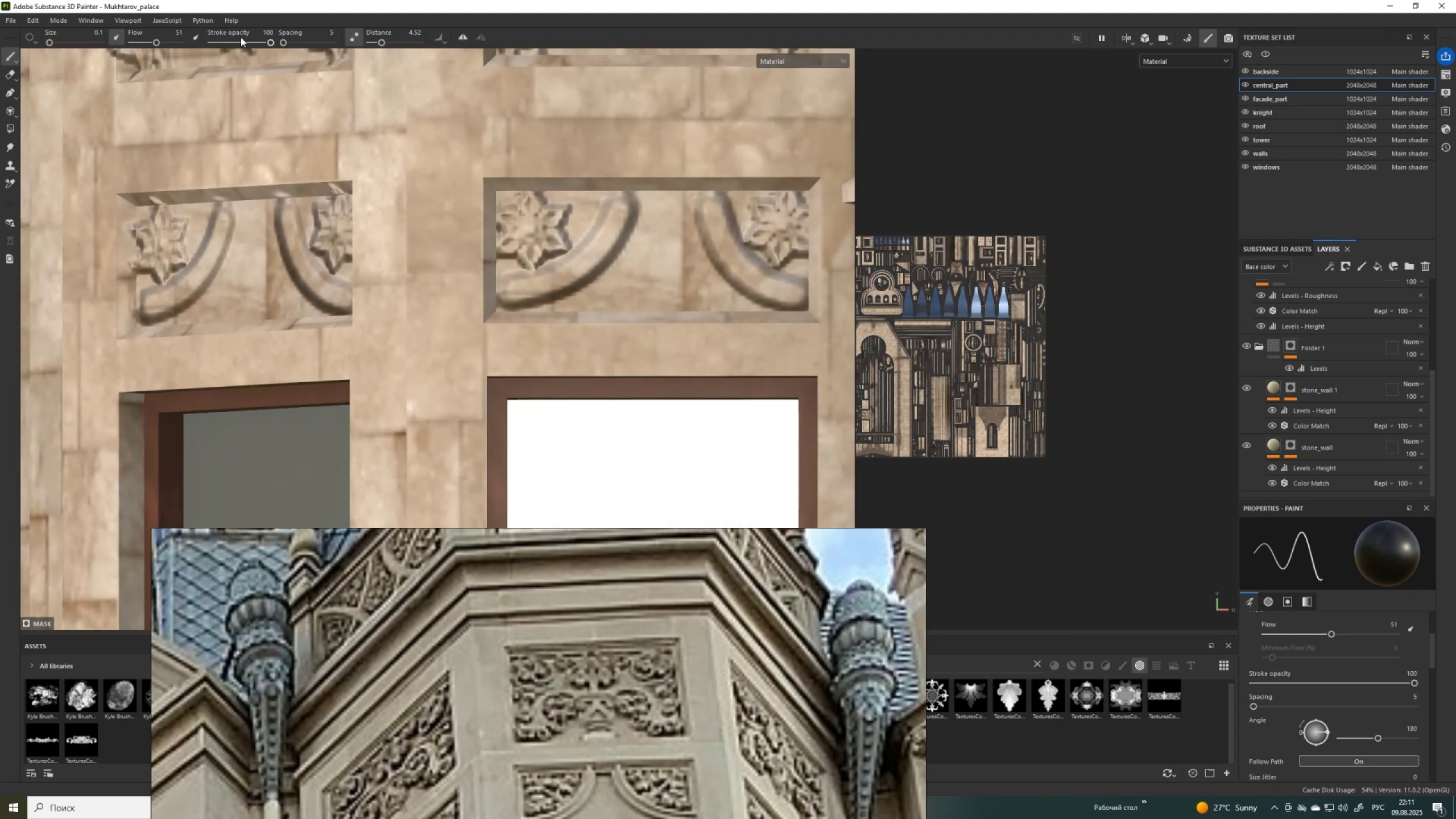 
left_click([230, 43])
 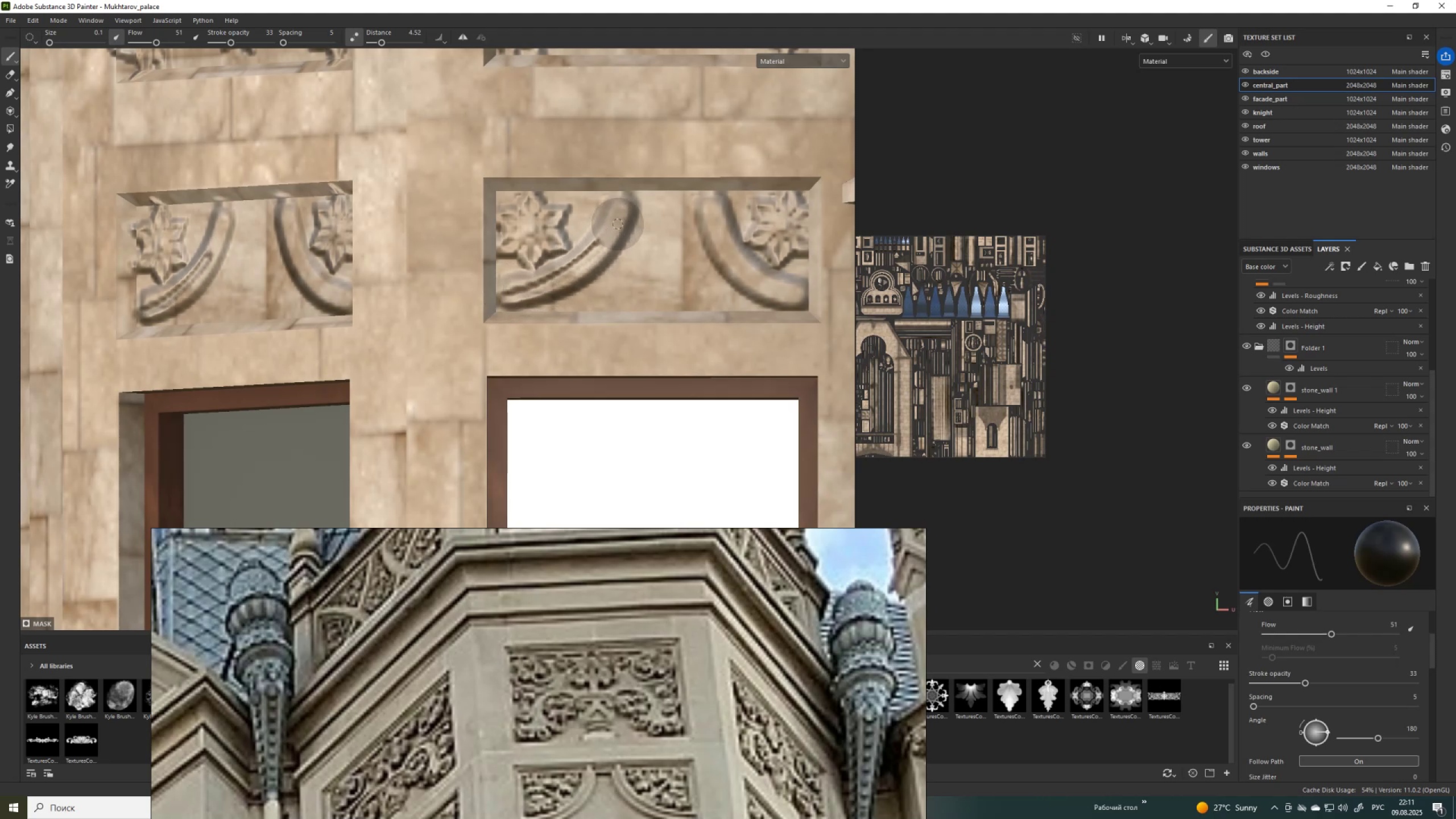 
key(Control+ControlLeft)
 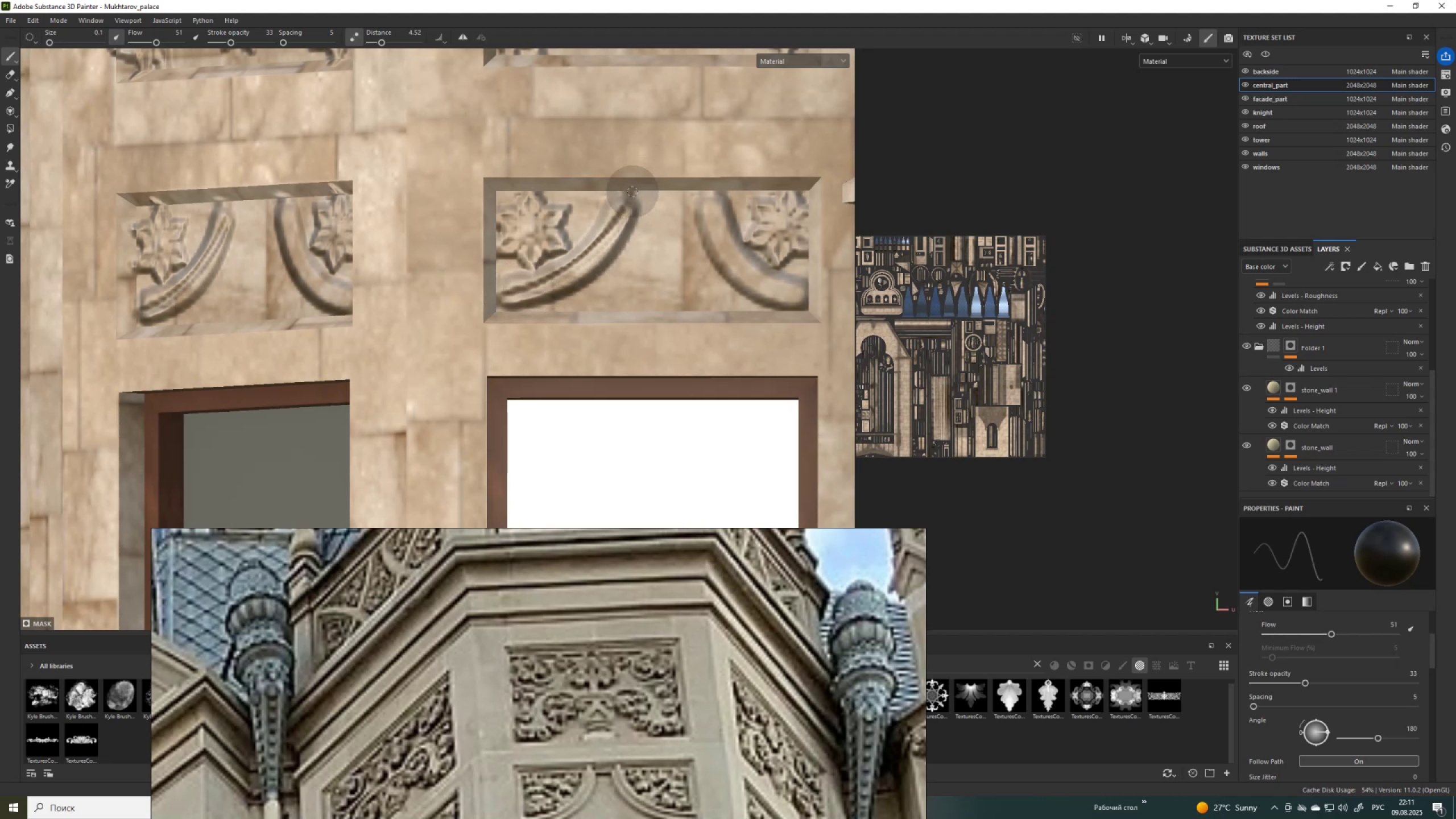 
key(Control+Z)
 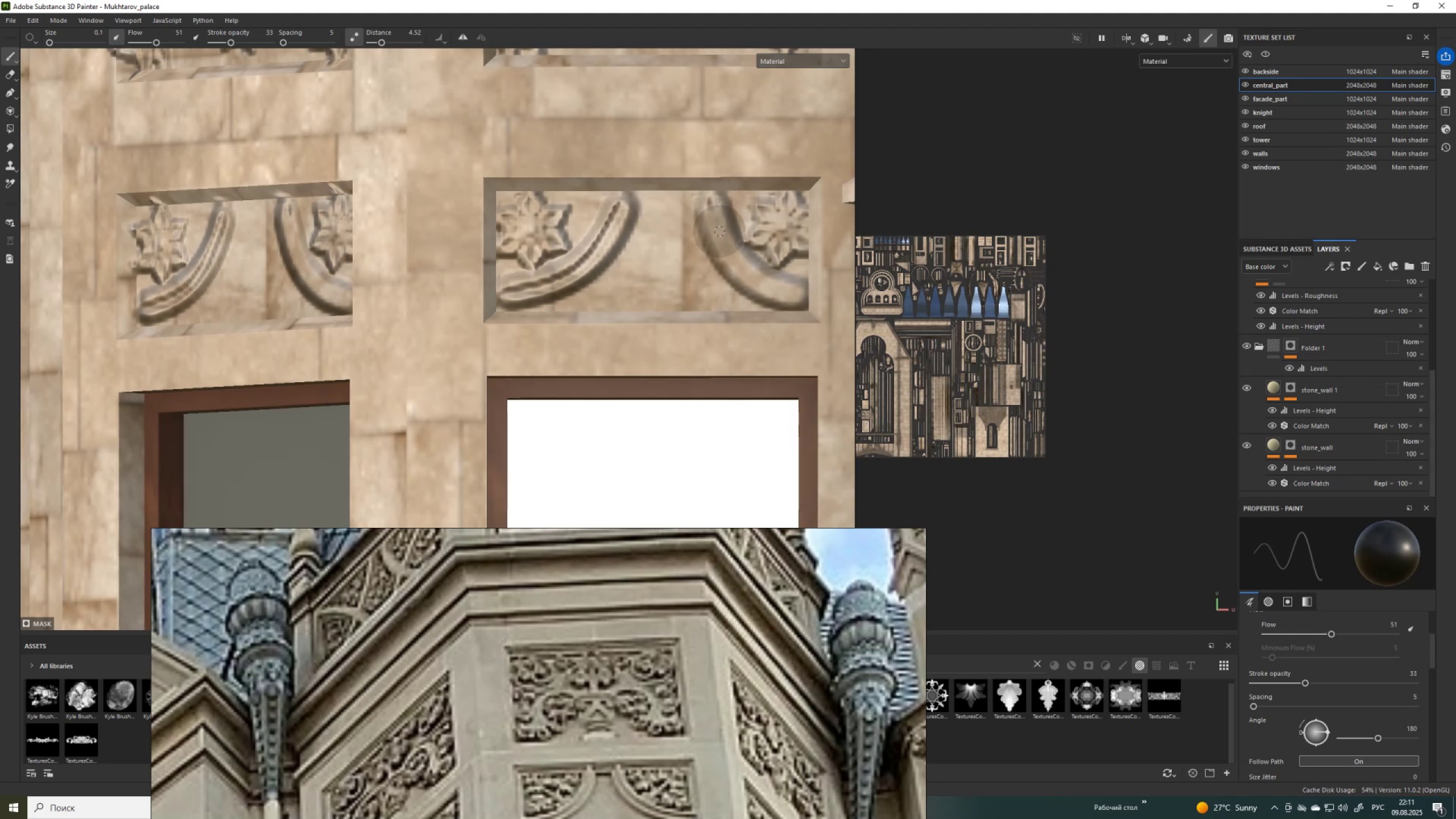 
wait(7.42)
 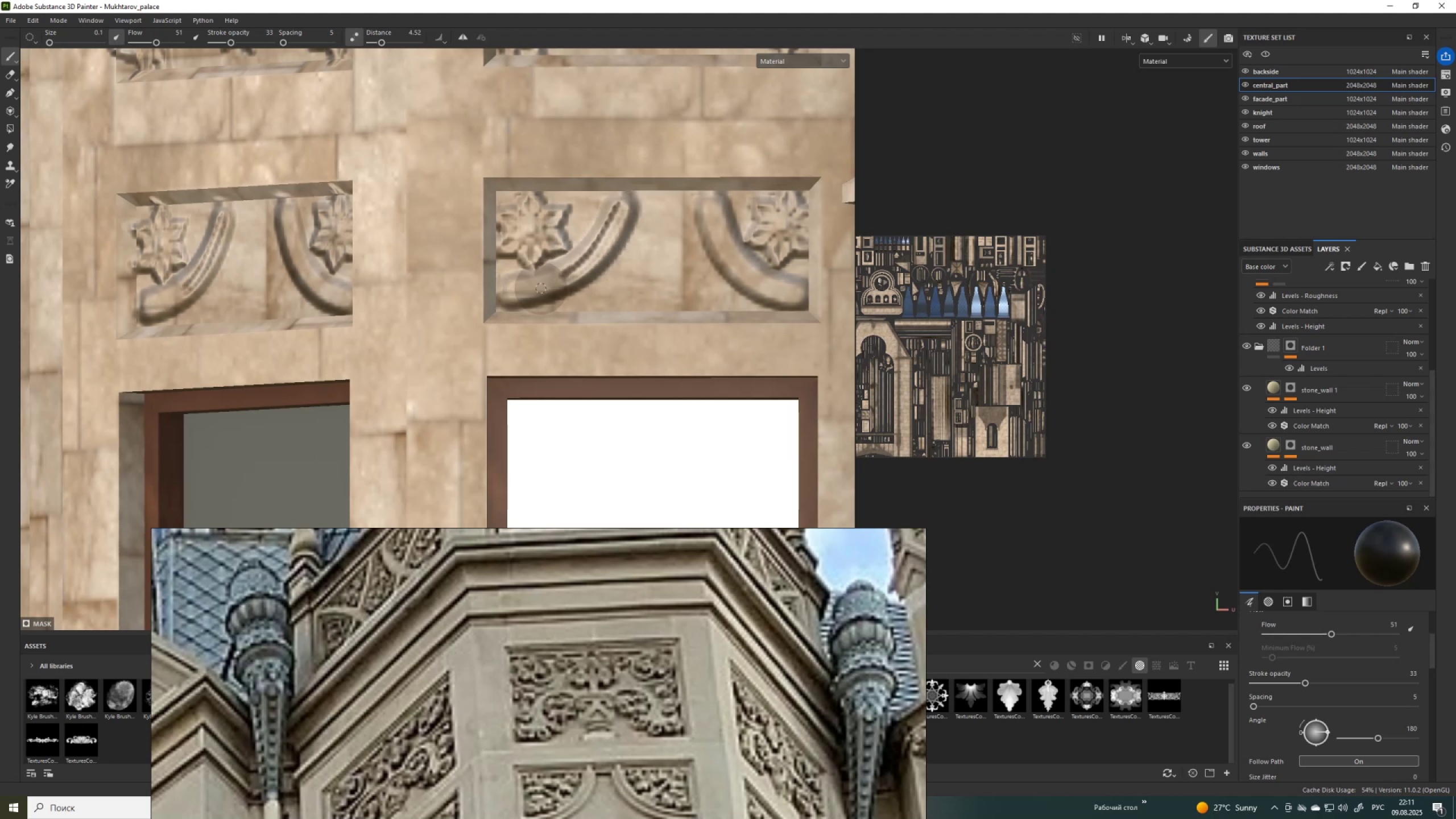 
key(Control+Z)
 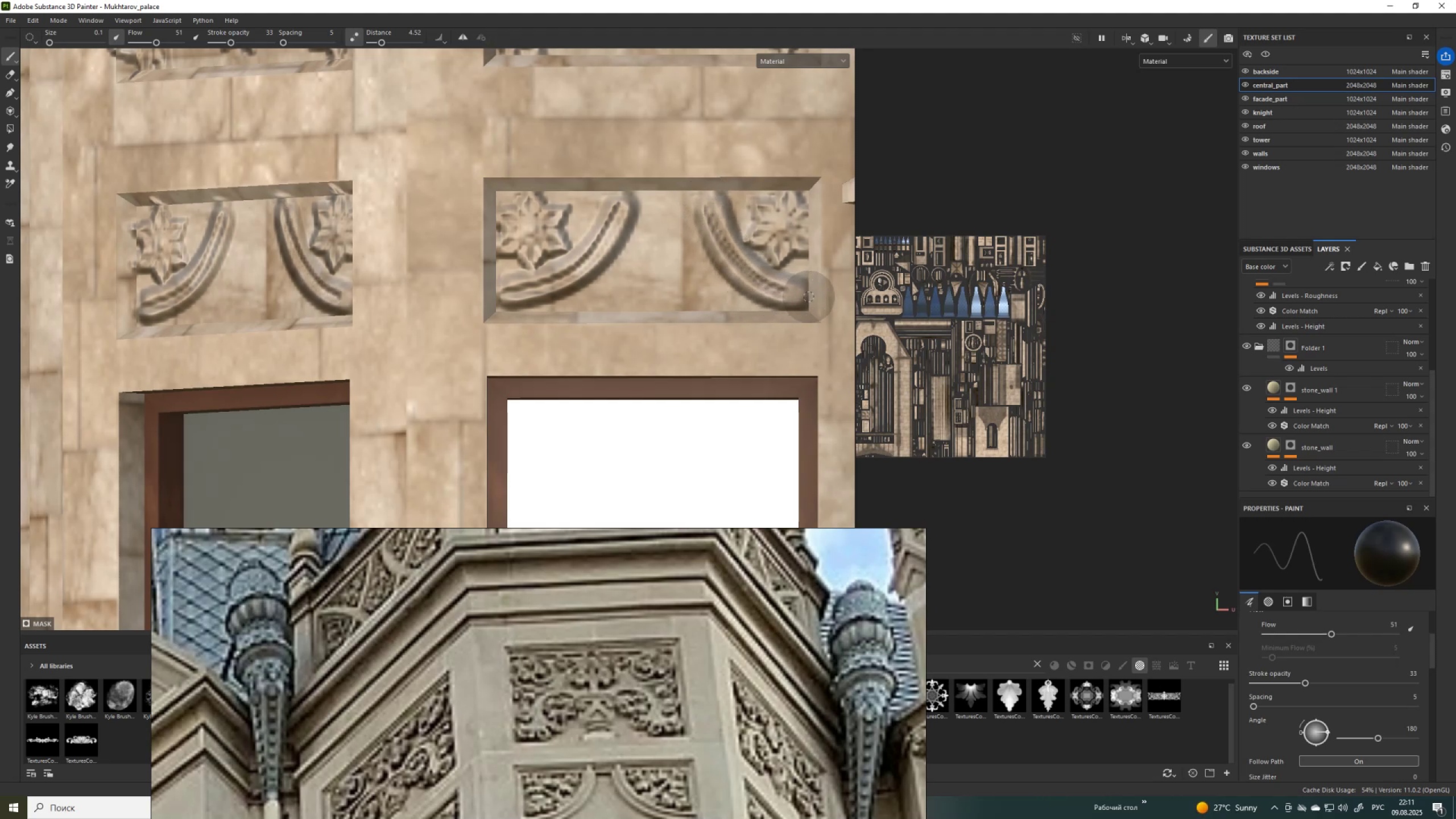 
wait(5.17)
 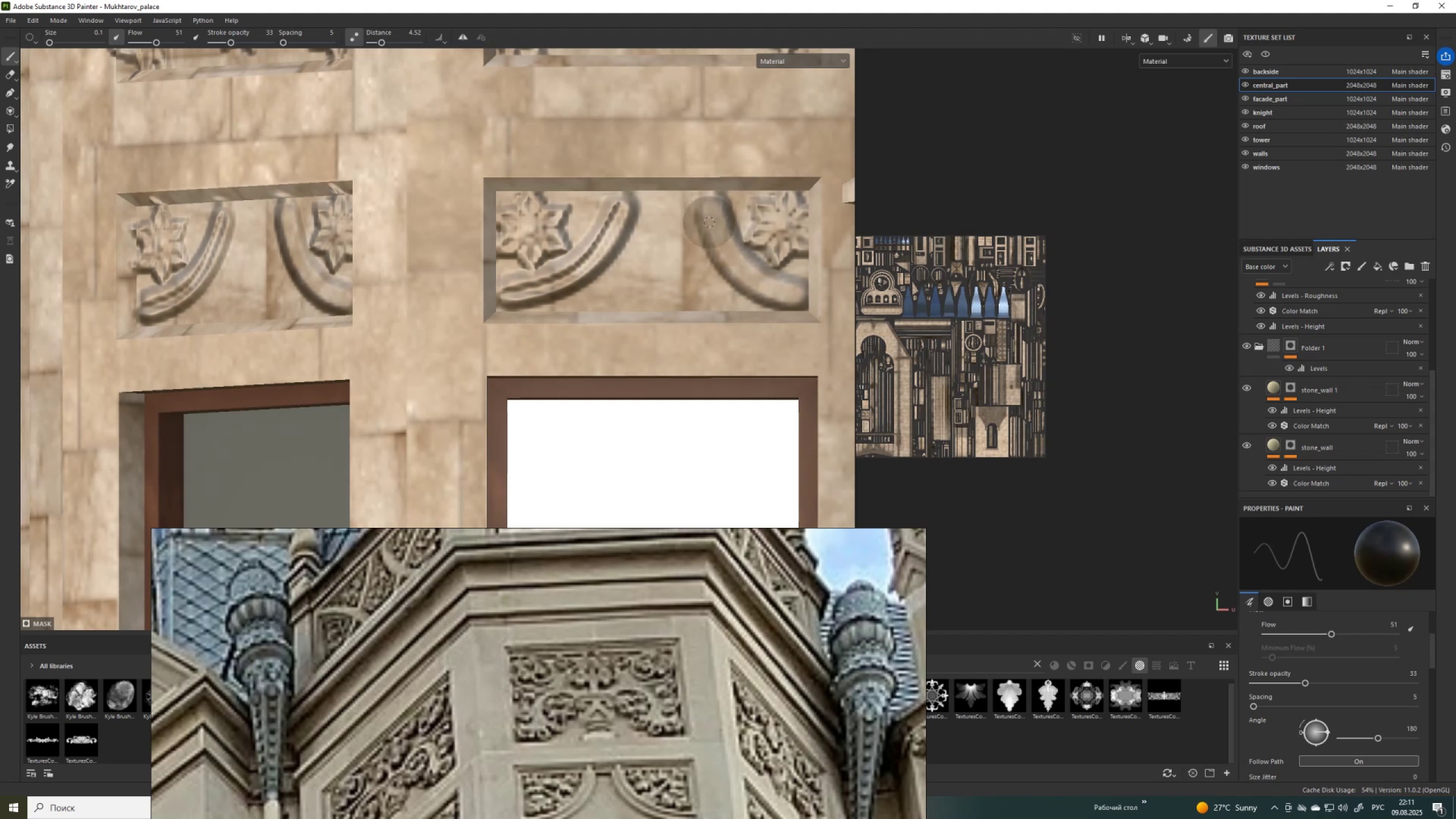 
scroll: coordinate [607, 205], scroll_direction: down, amount: 20.0
 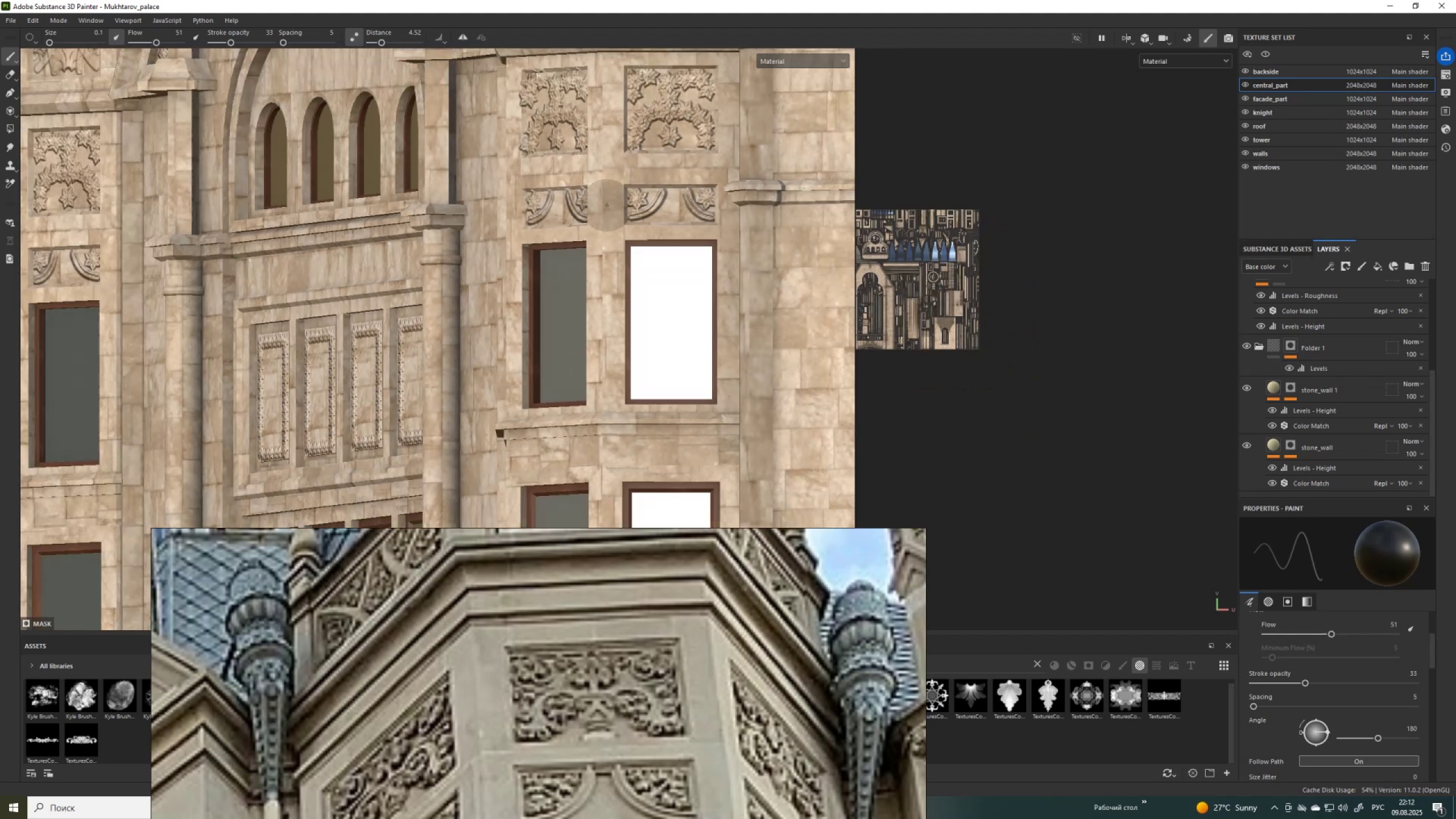 
hold_key(key=AltLeft, duration=1.54)
 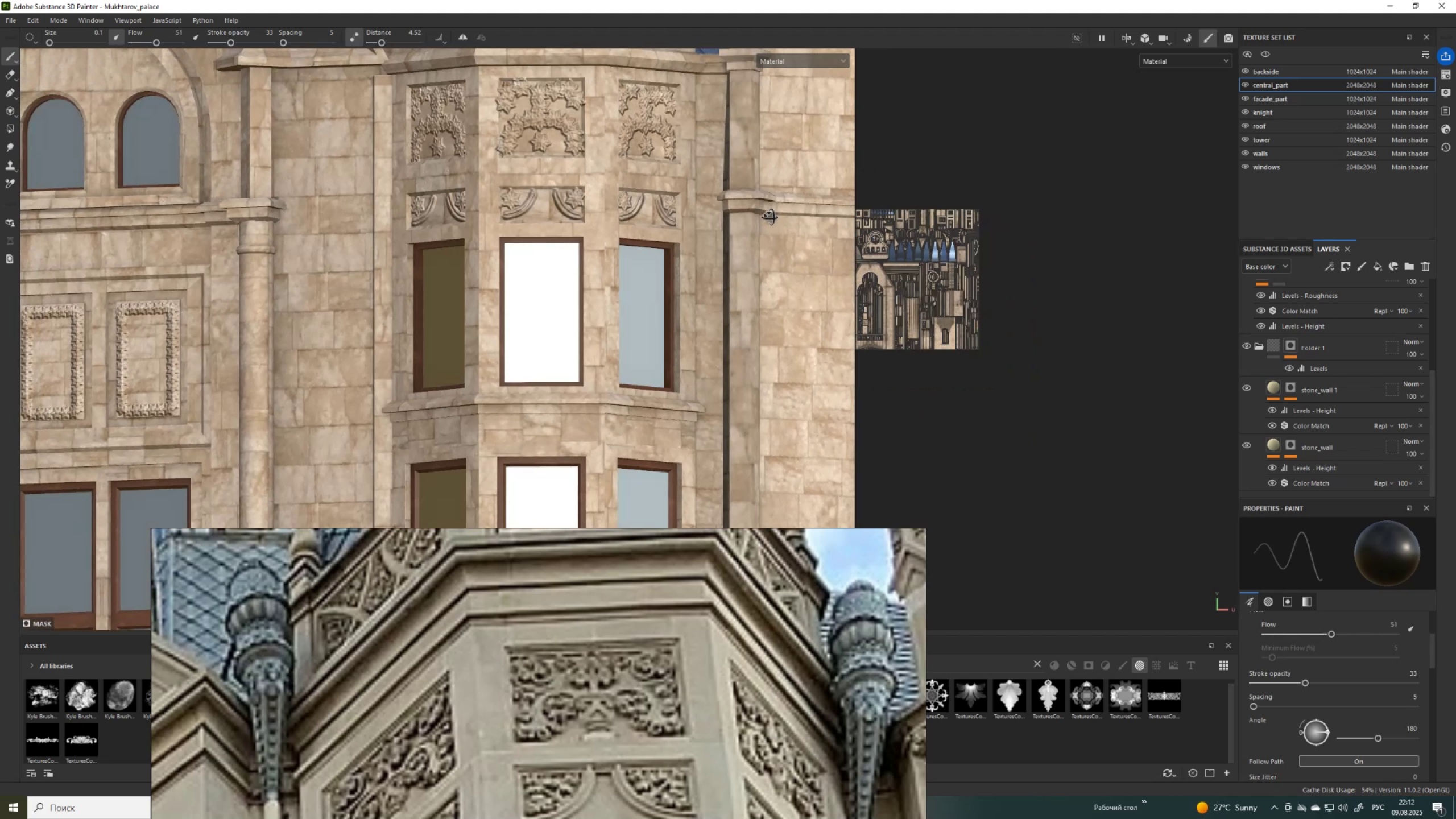 
hold_key(key=AltLeft, duration=1.52)
 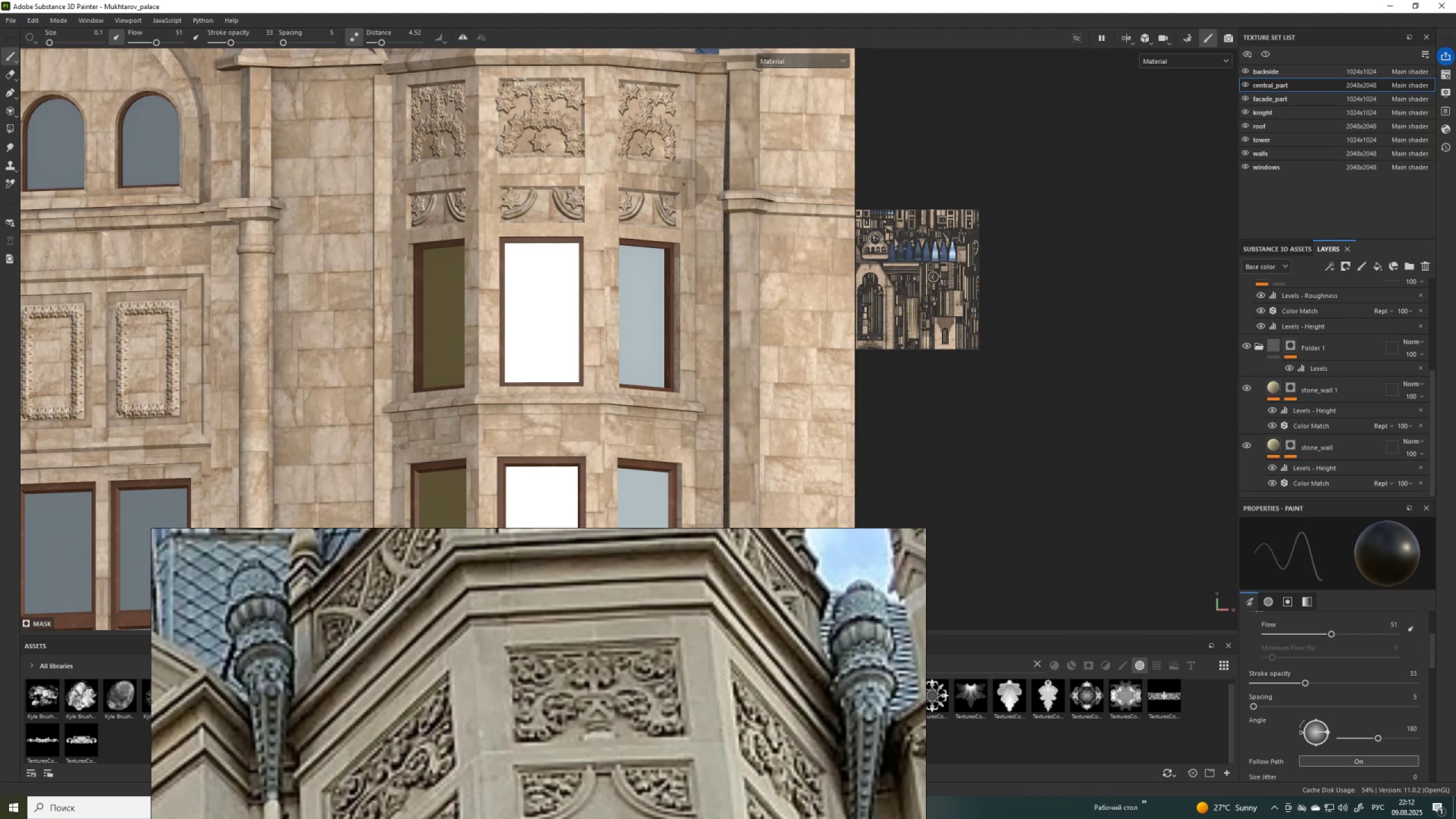 
hold_key(key=AltLeft, duration=0.36)
 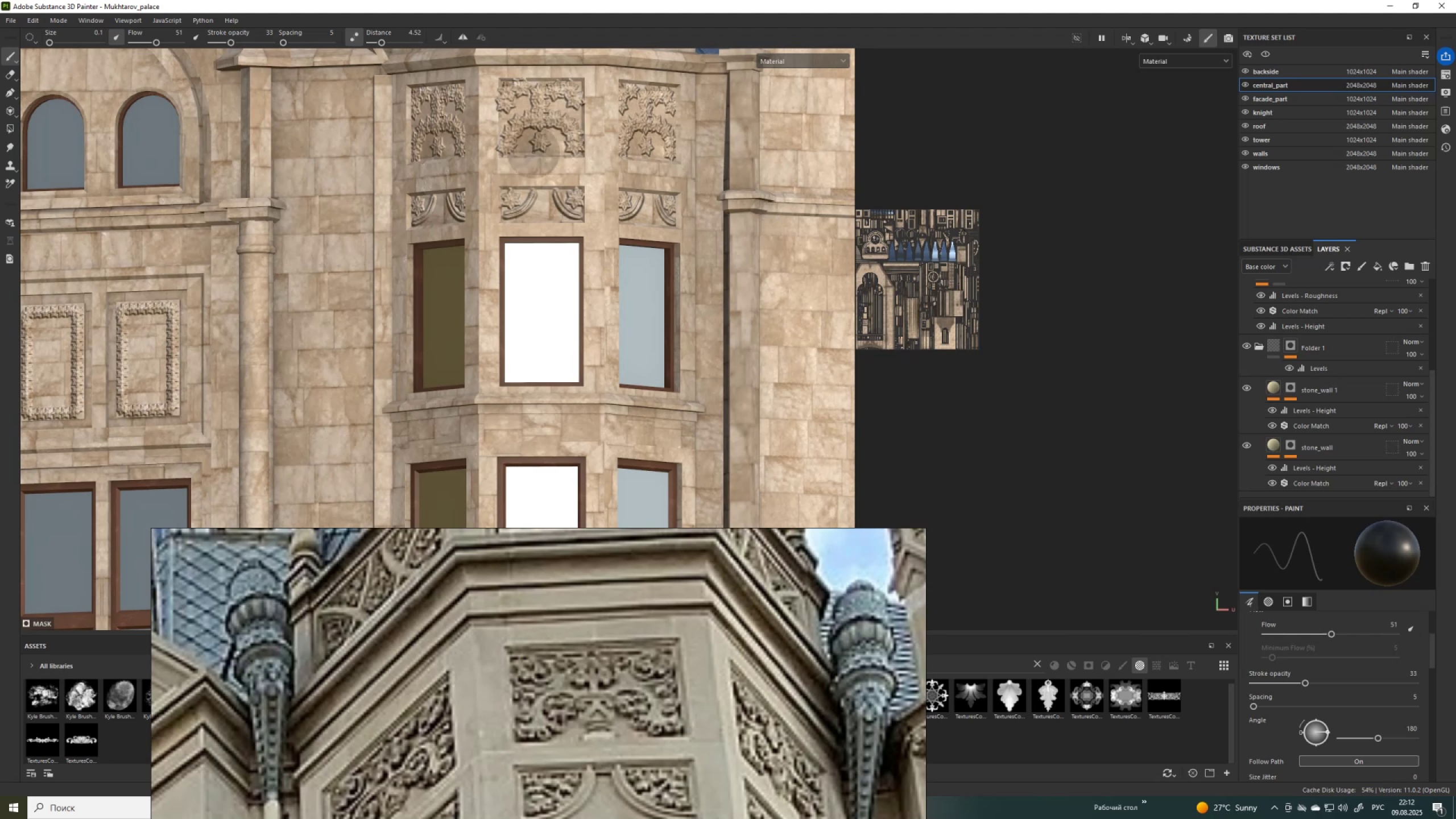 
scroll: coordinate [580, 222], scroll_direction: up, amount: 4.0
 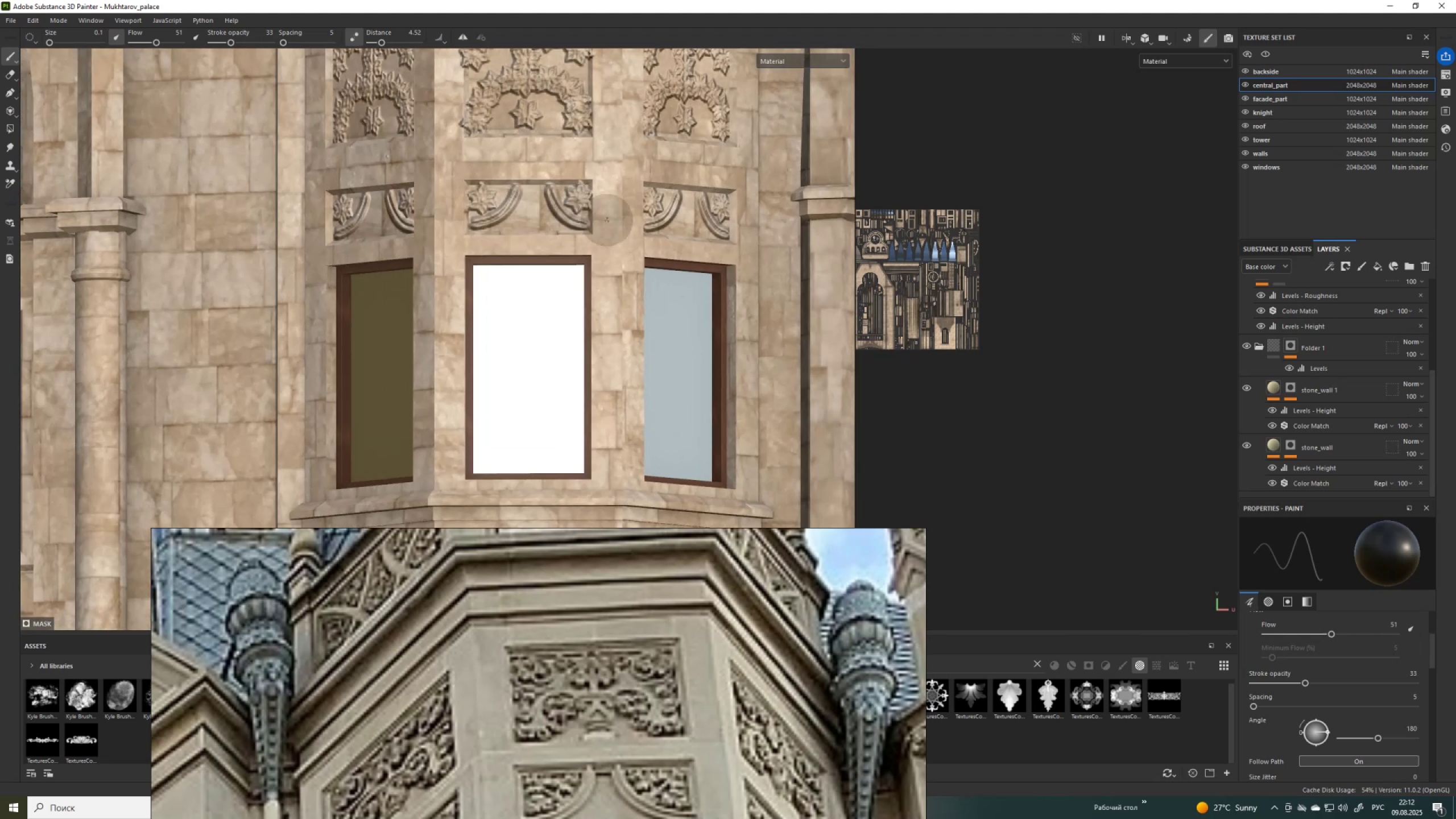 
key(Control+ControlLeft)
 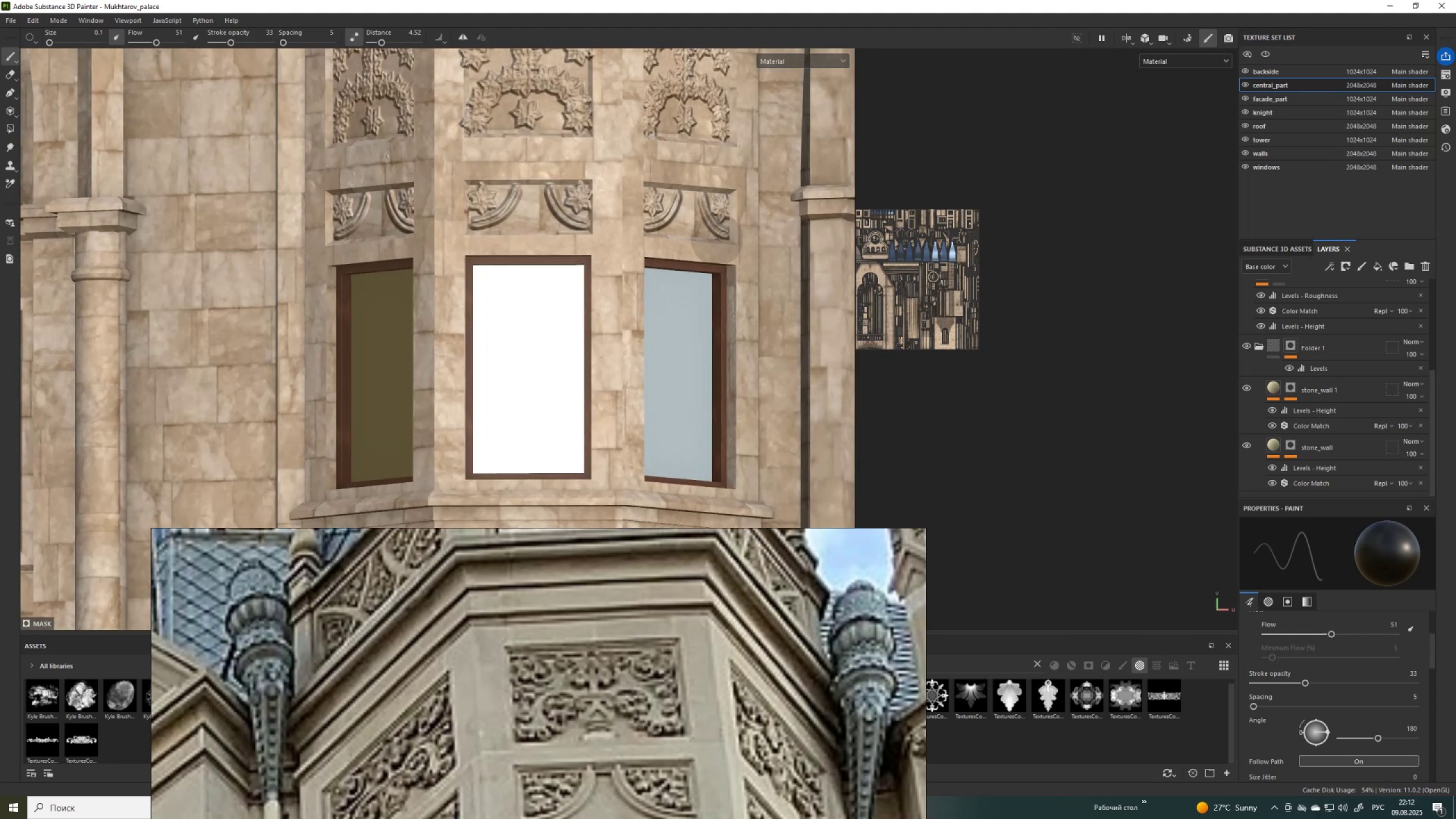 
key(Control+Z)
 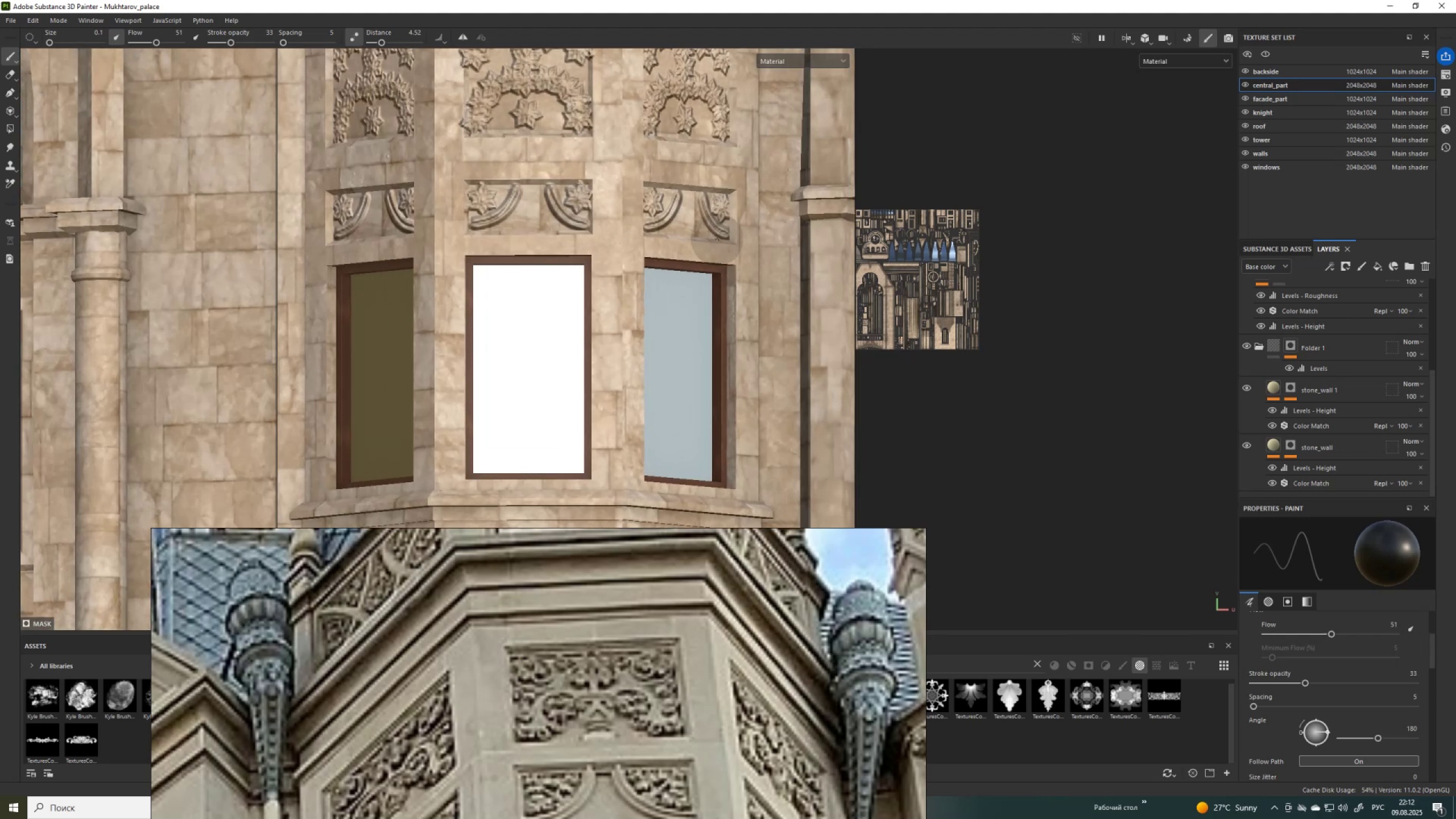 
scroll: coordinate [554, 121], scroll_direction: down, amount: 4.0
 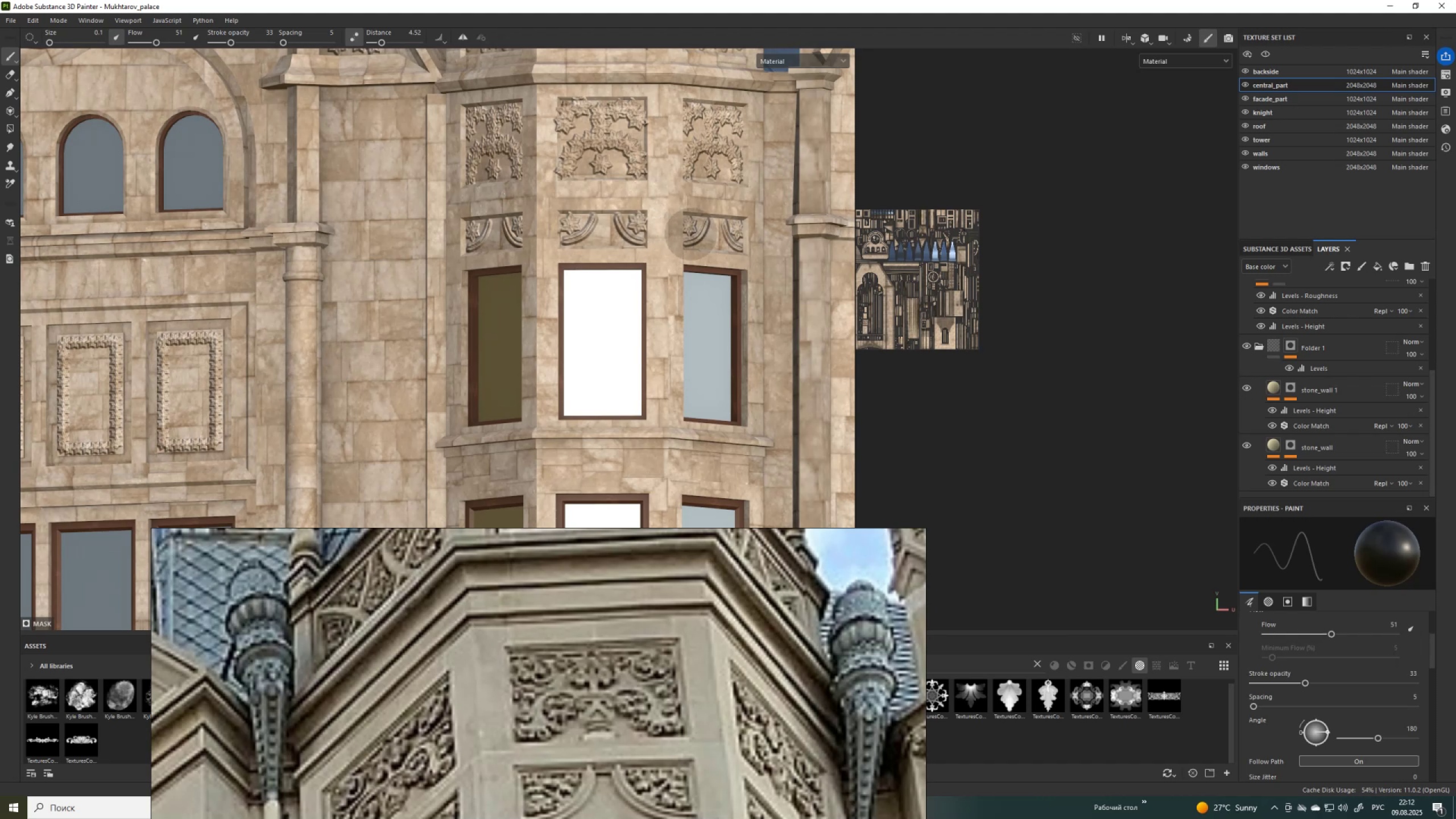 
key(X)
 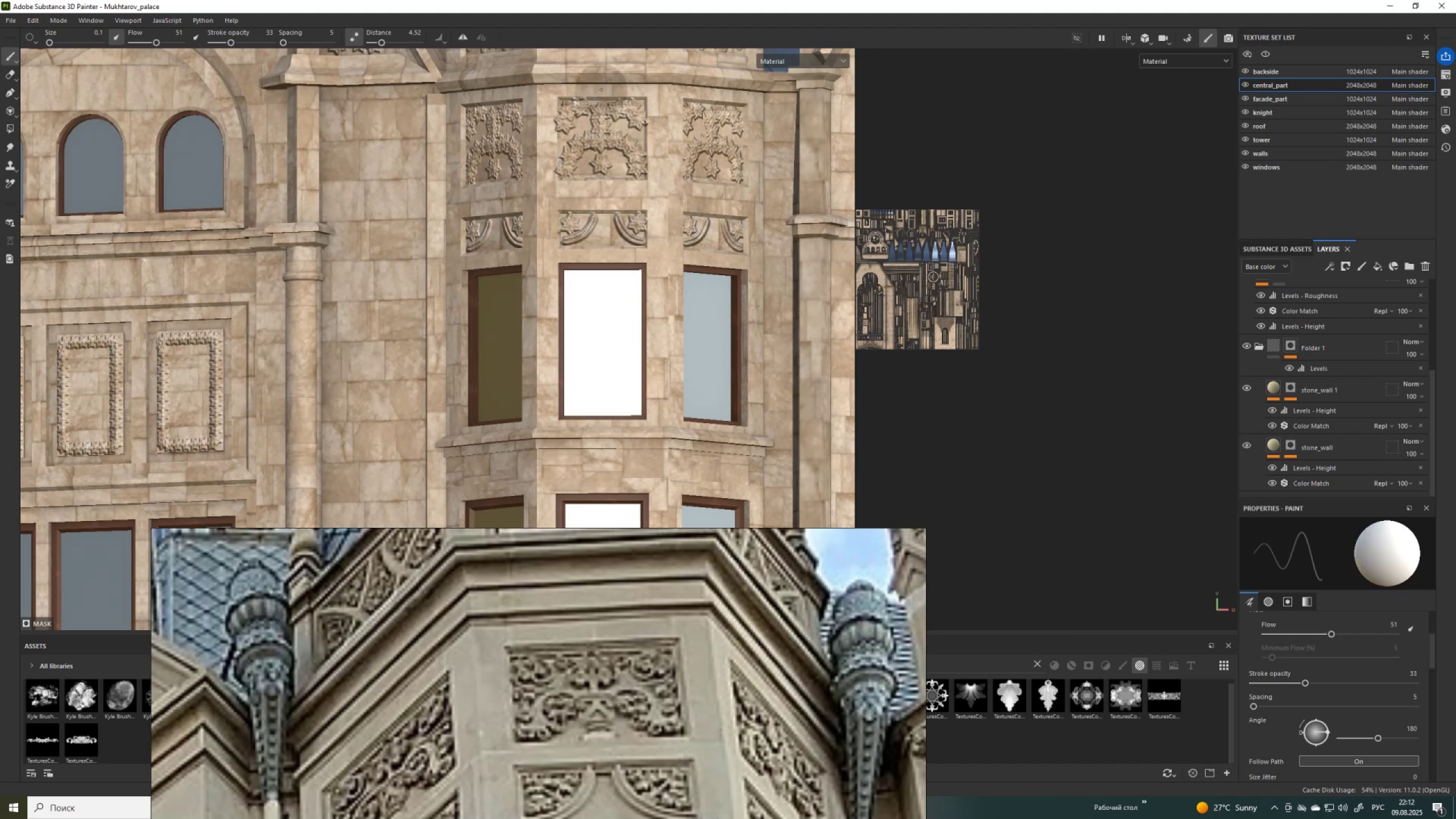 
scroll: coordinate [708, 210], scroll_direction: down, amount: 3.0
 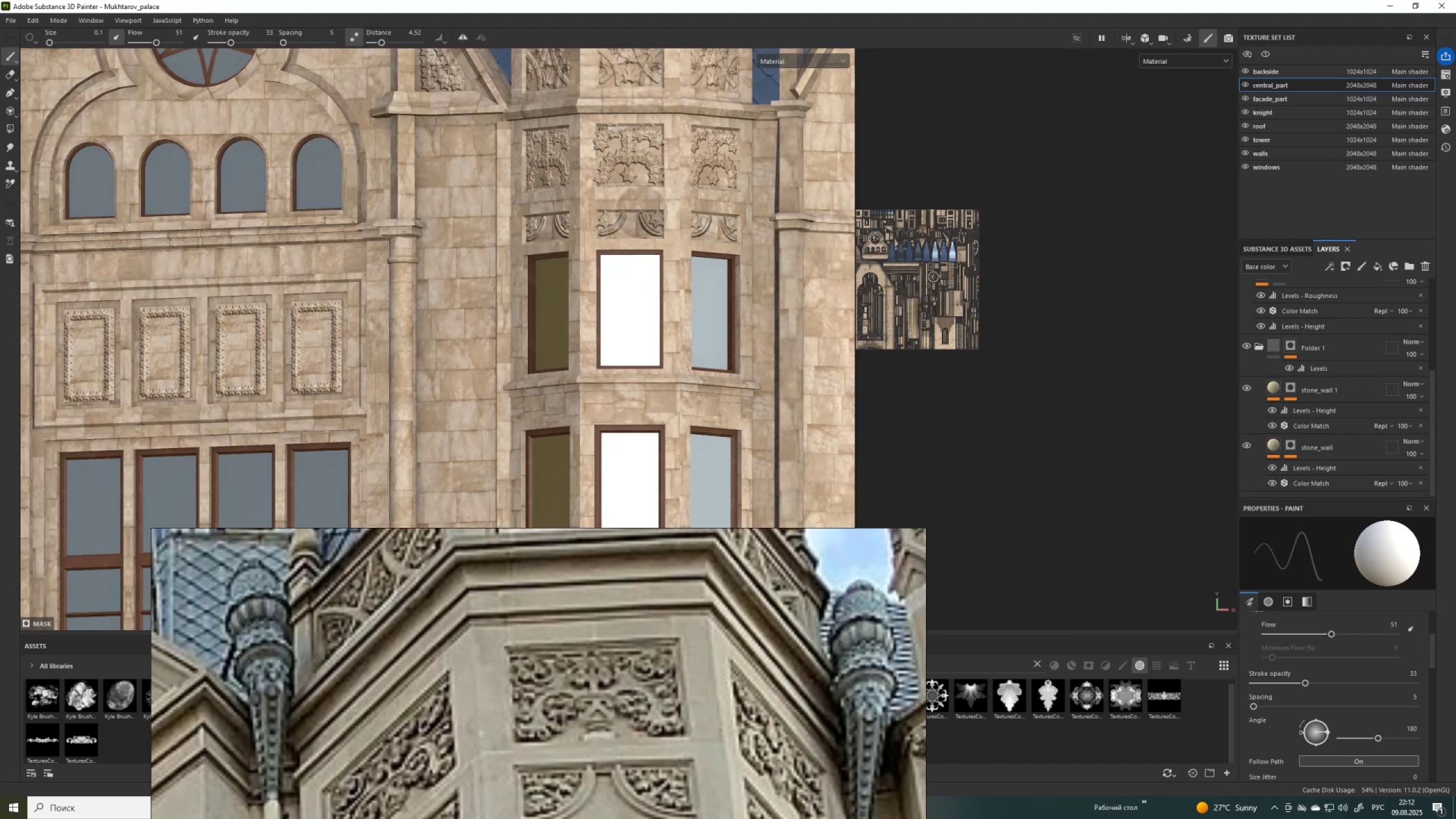 
scroll: coordinate [635, 134], scroll_direction: up, amount: 5.0
 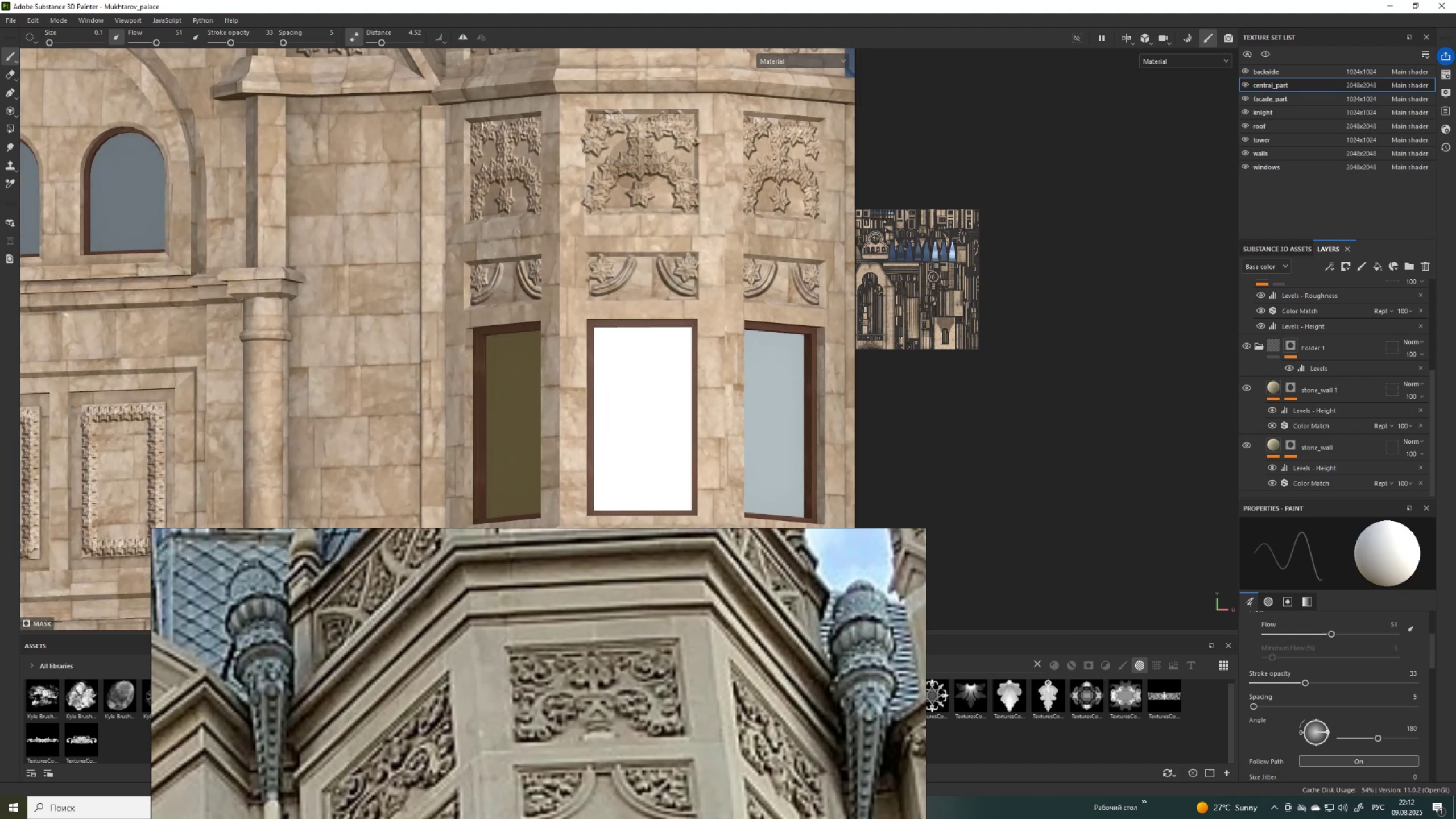 
hold_key(key=ControlLeft, duration=1.51)
 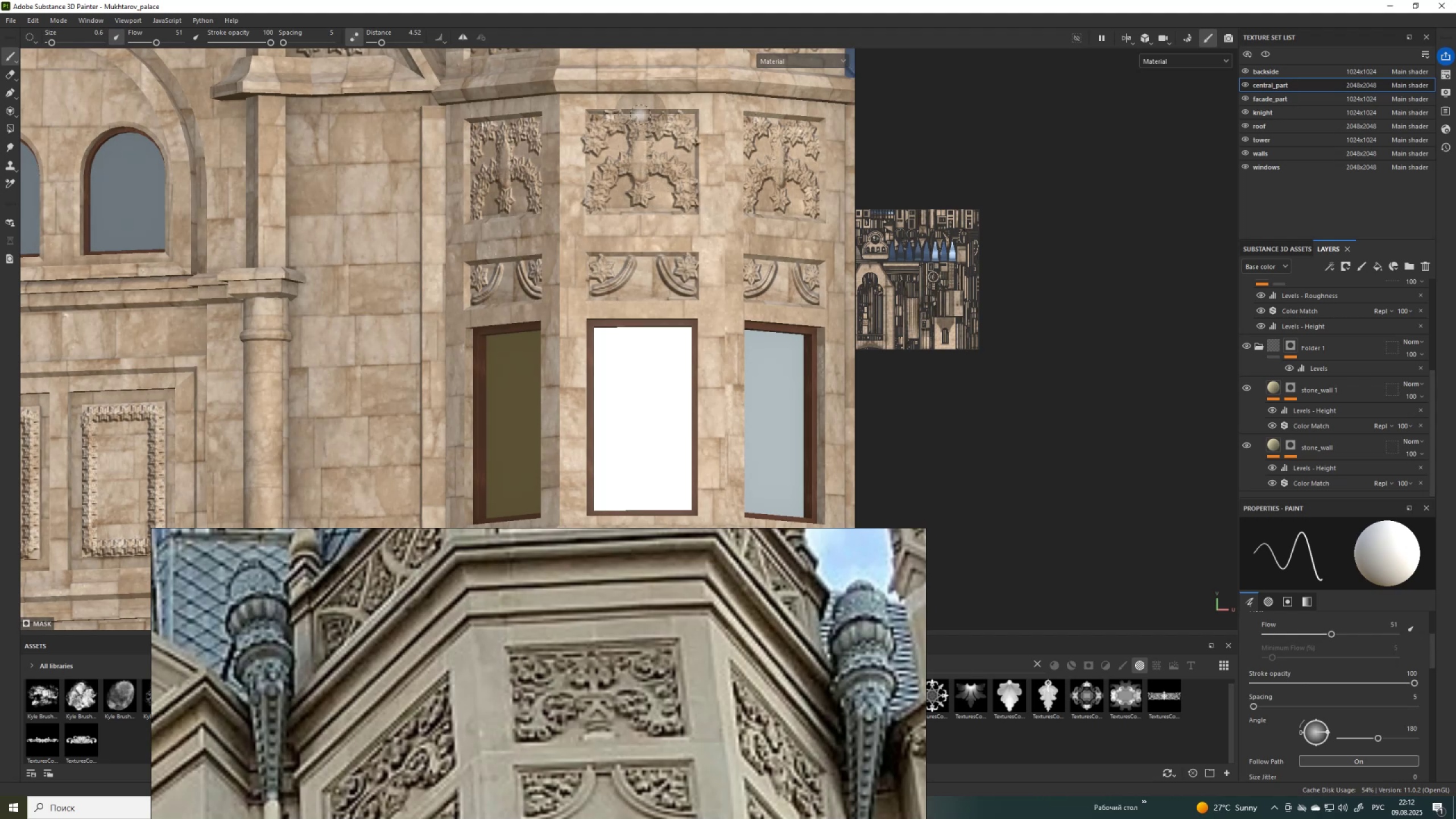 
wait(5.82)
 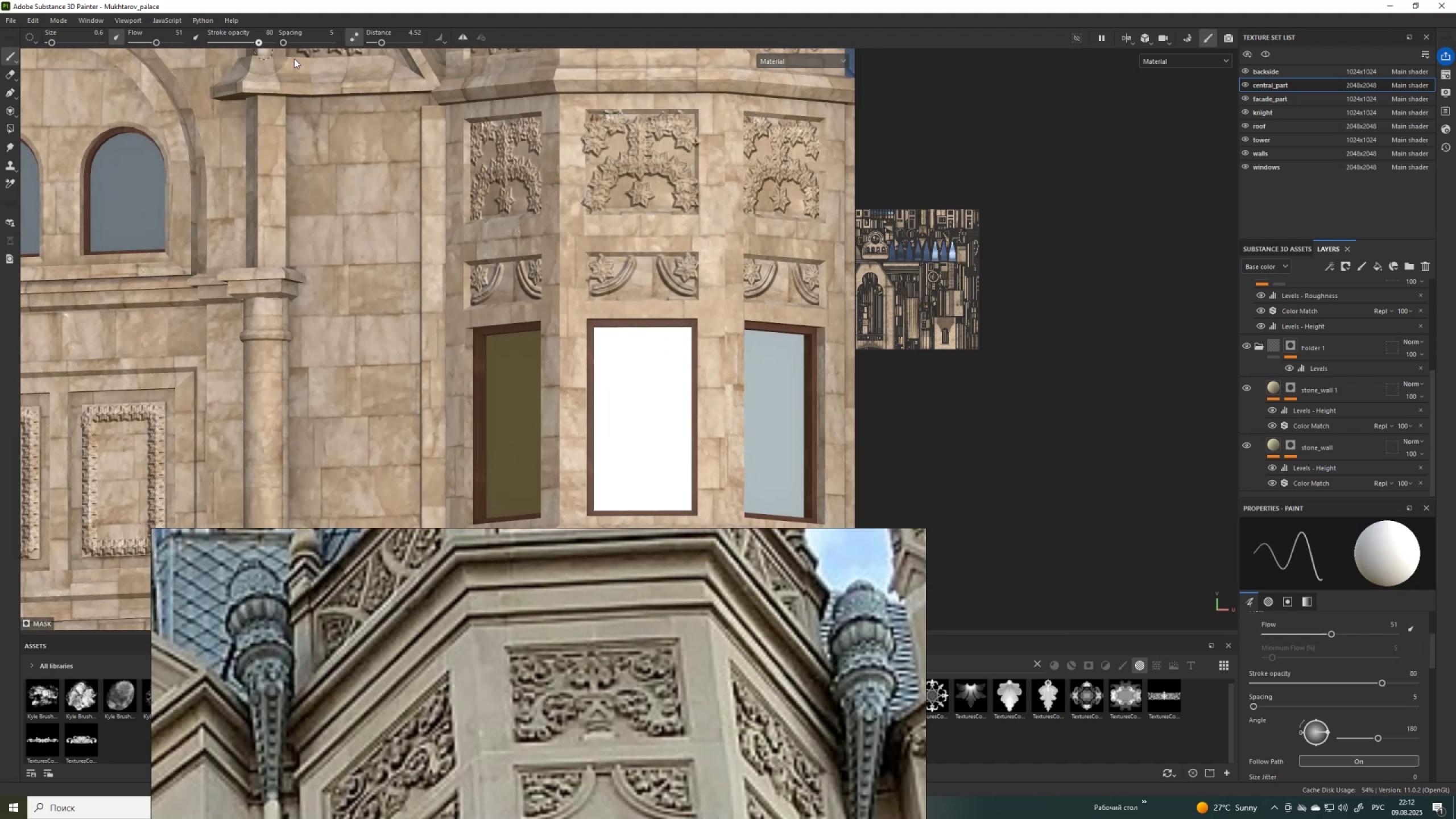 
key(Control+Z)
 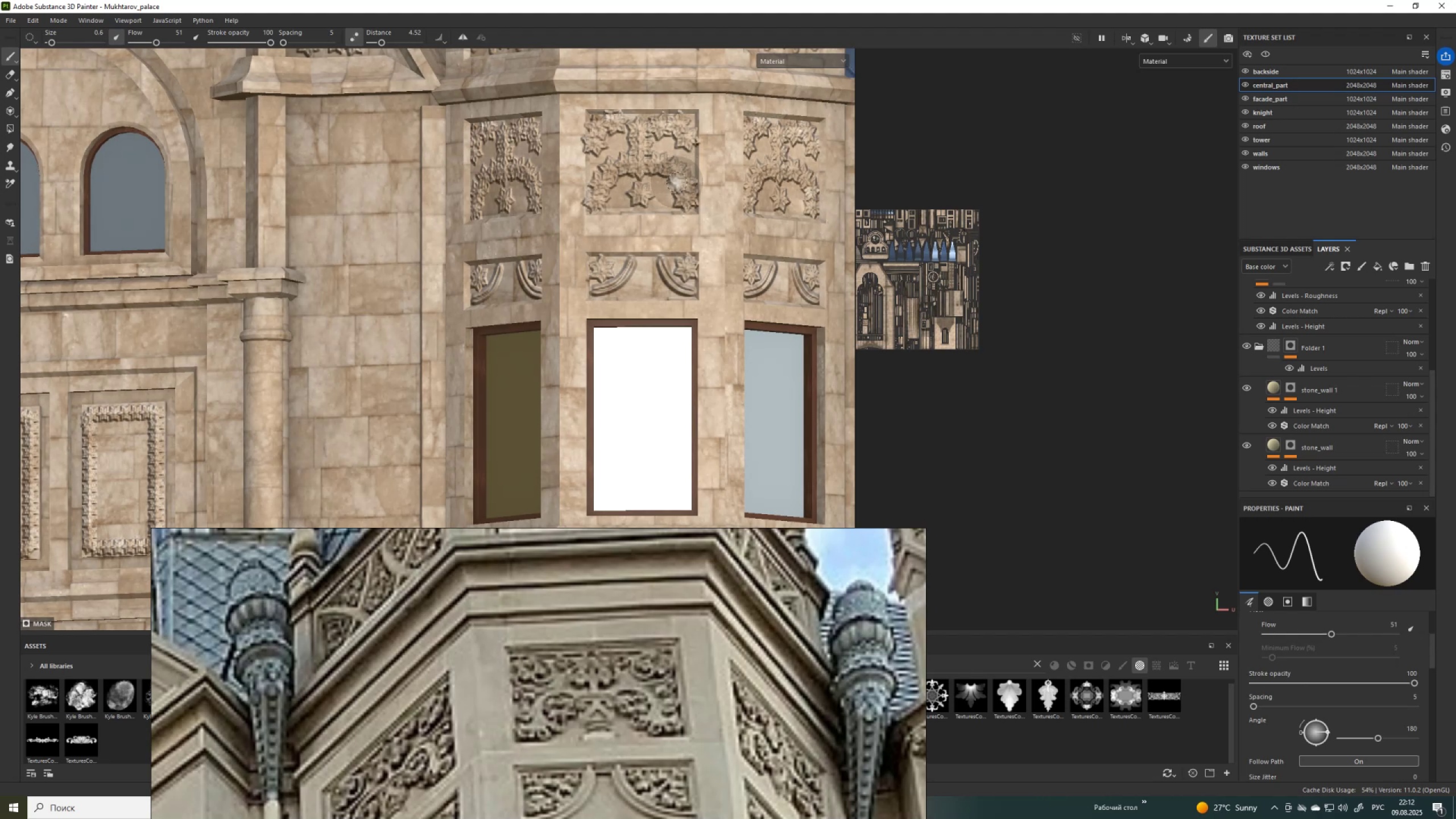 
hold_key(key=ControlLeft, duration=1.32)
 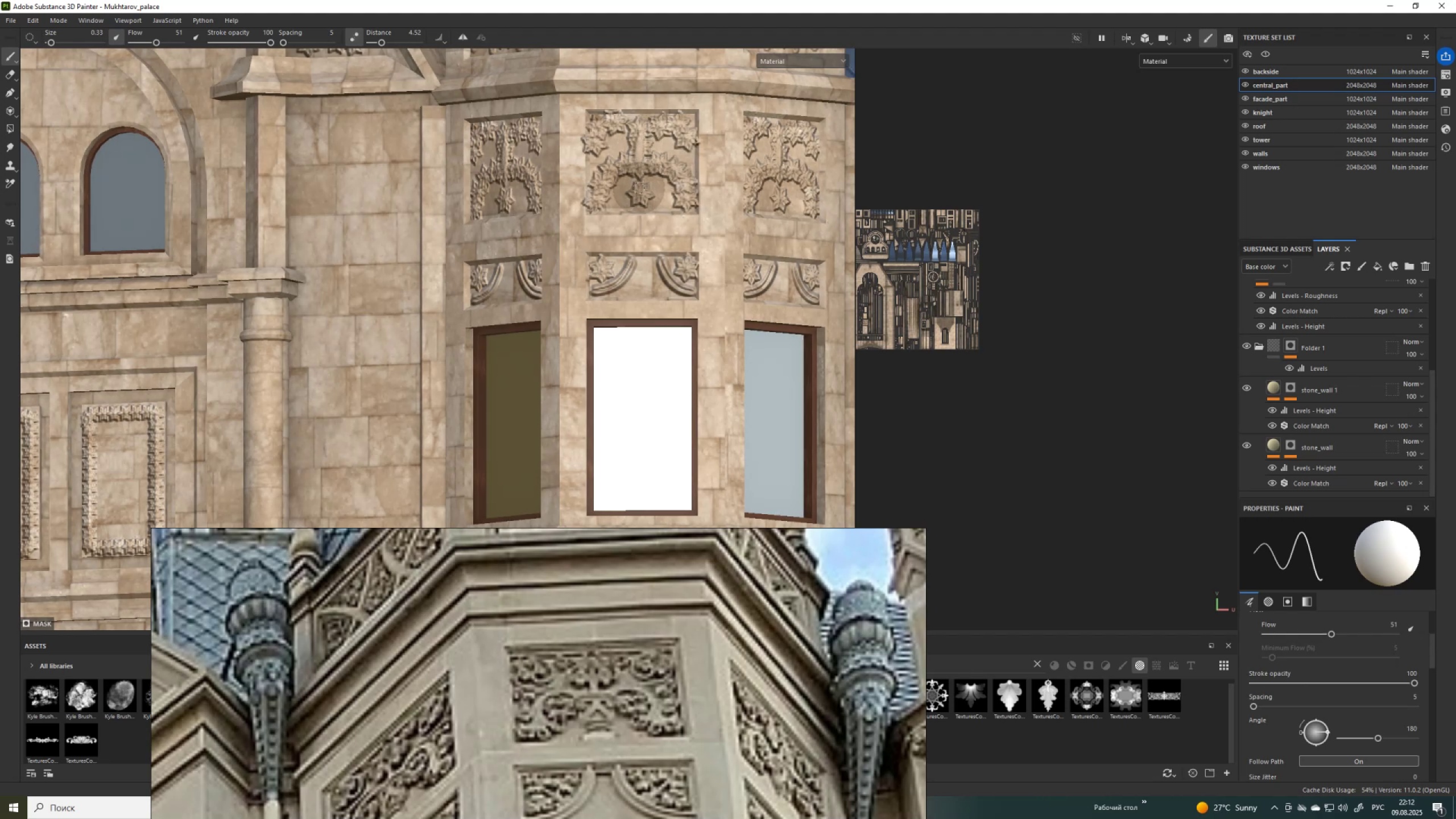 
key(Control+ControlLeft)
 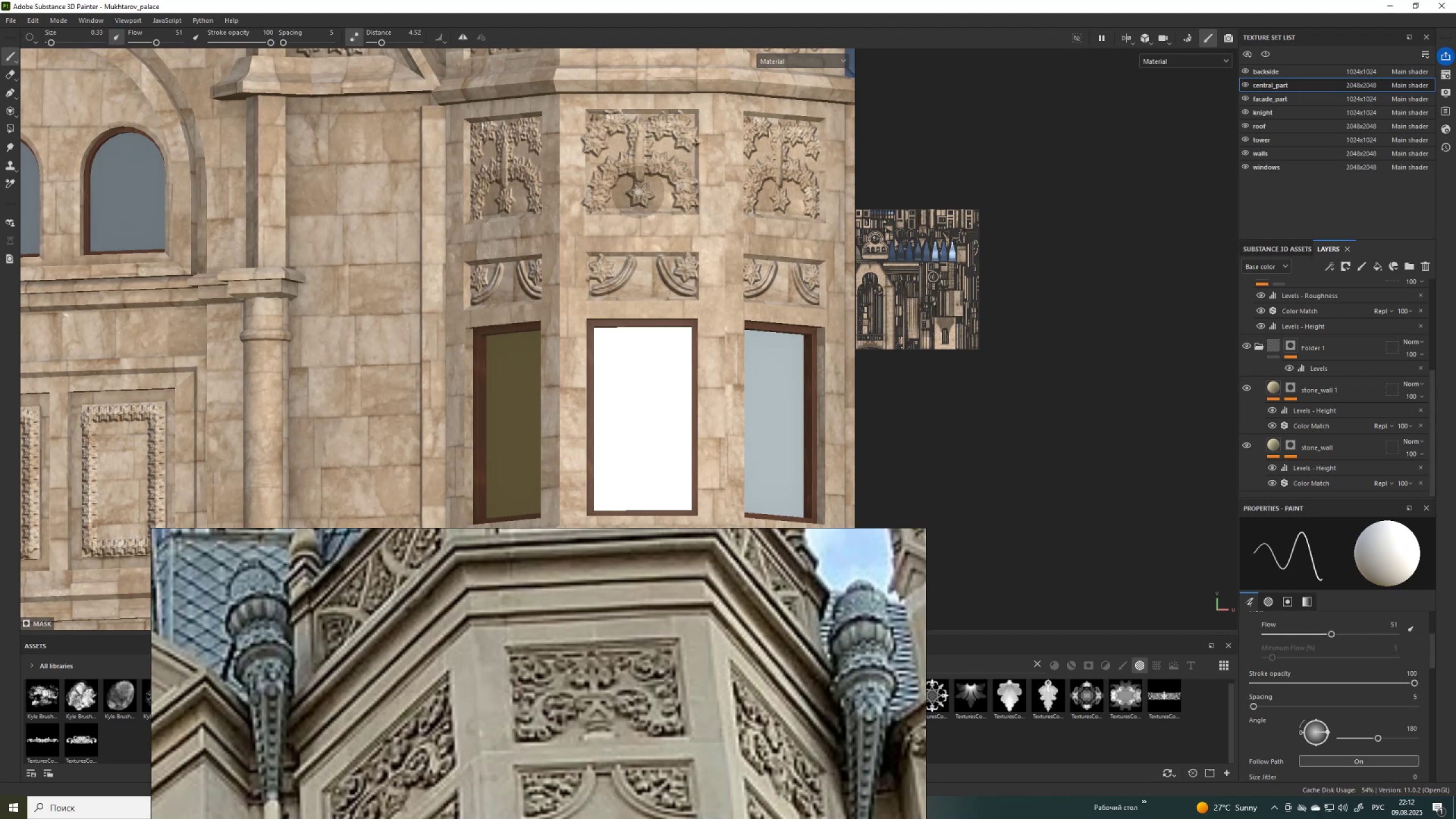 
key(Control+Z)
 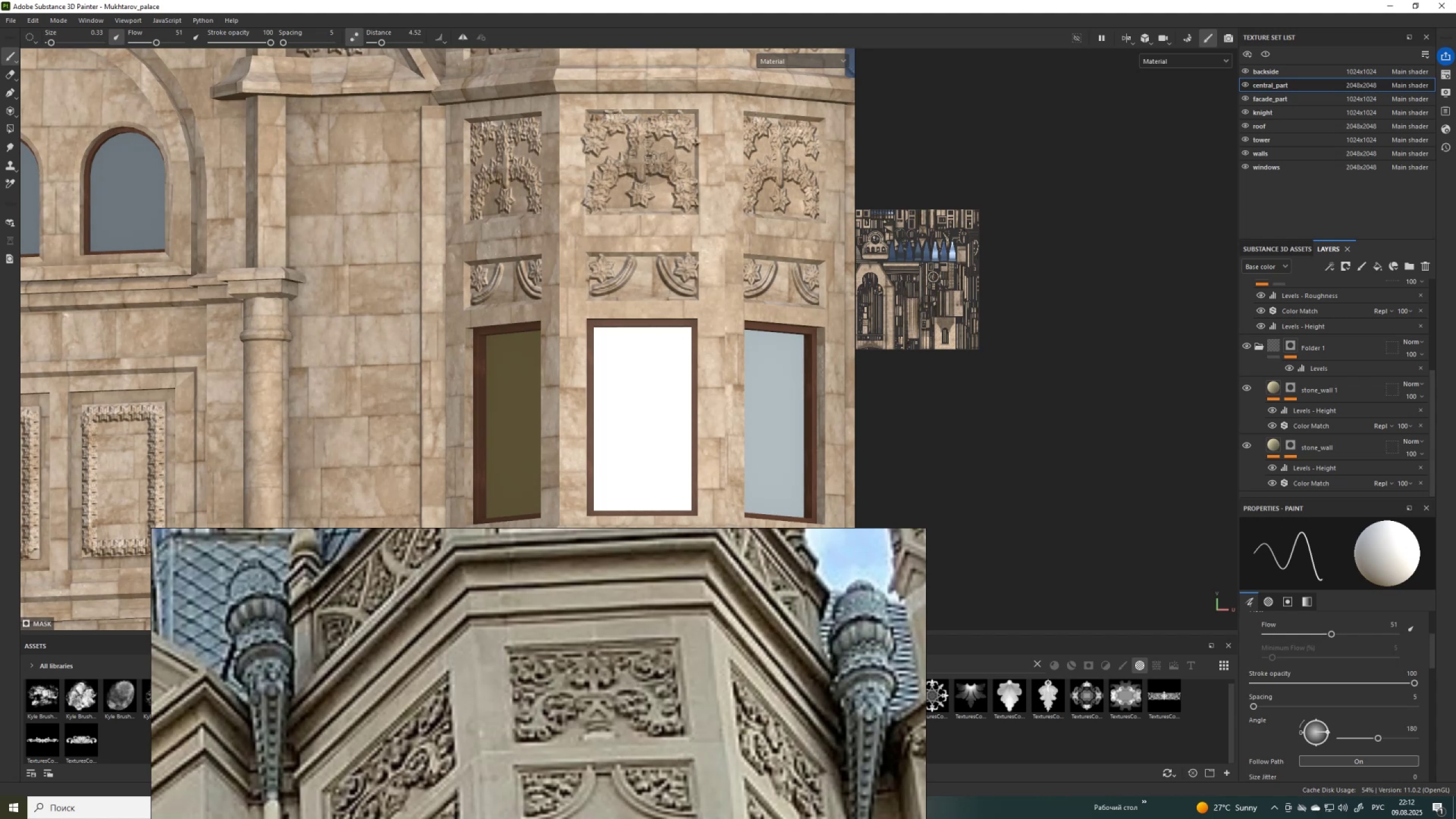 
wait(5.9)
 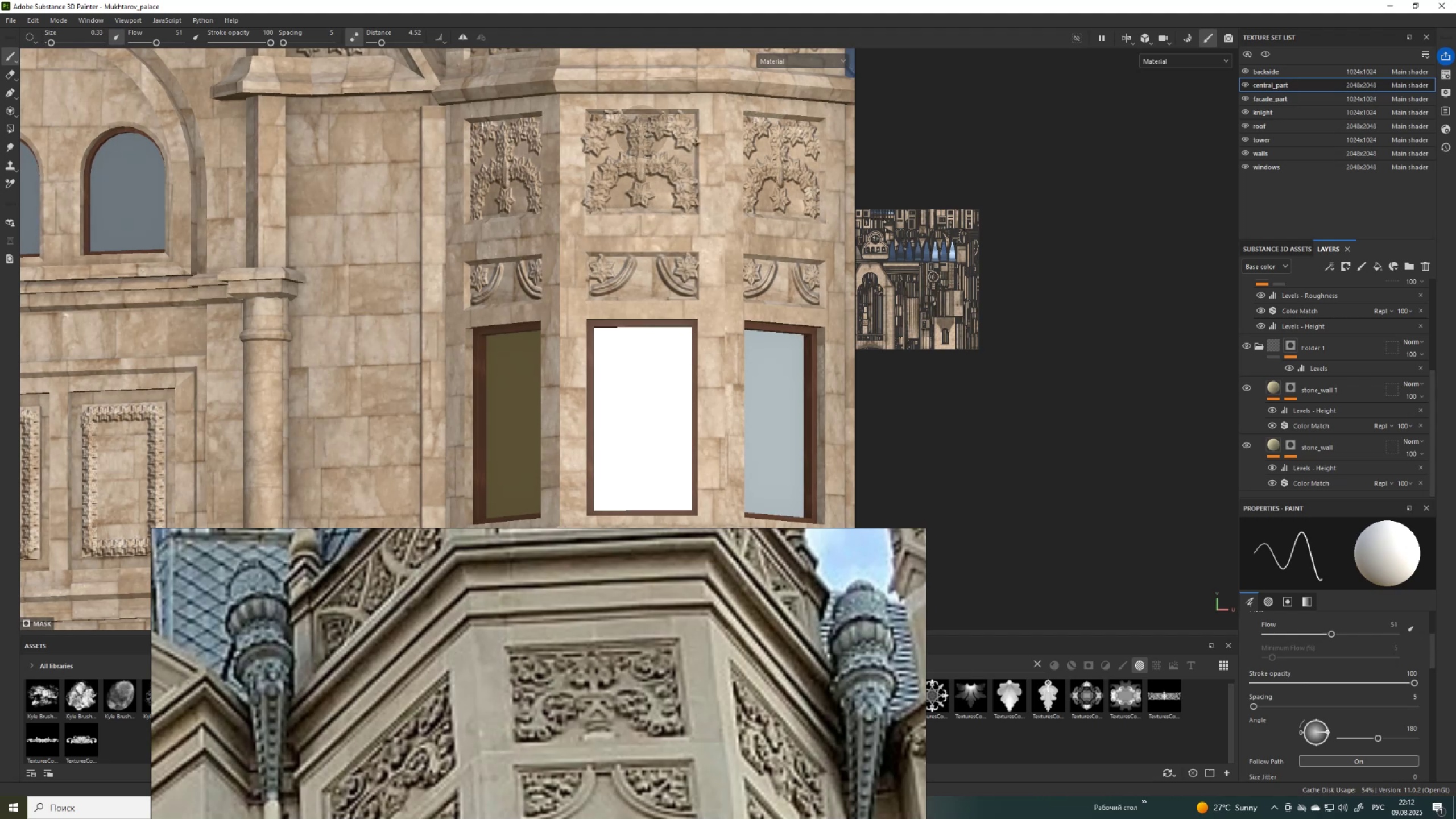 
key(Control+ControlLeft)
 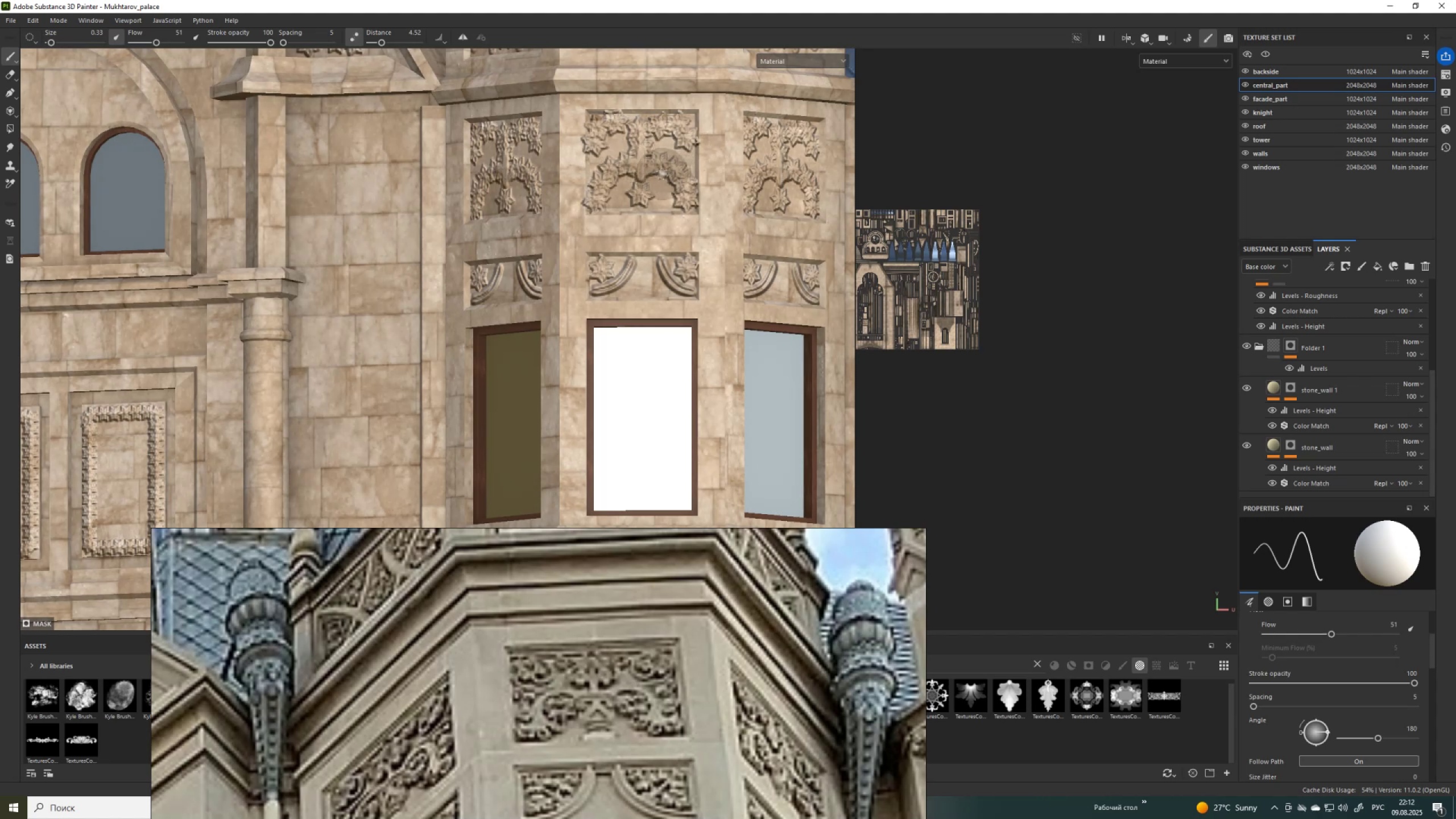 
key(Control+Z)
 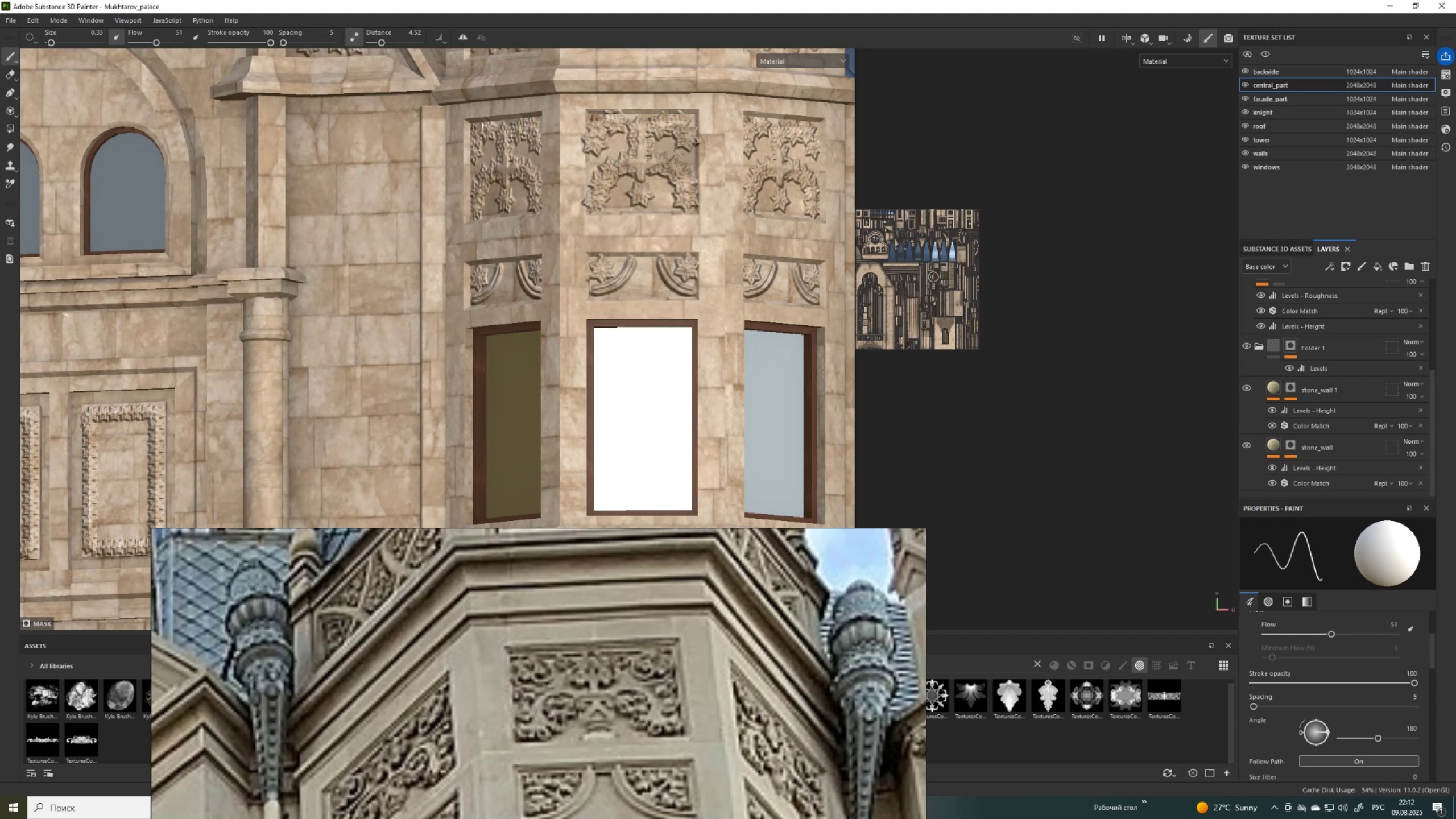 
key(Control+ControlLeft)
 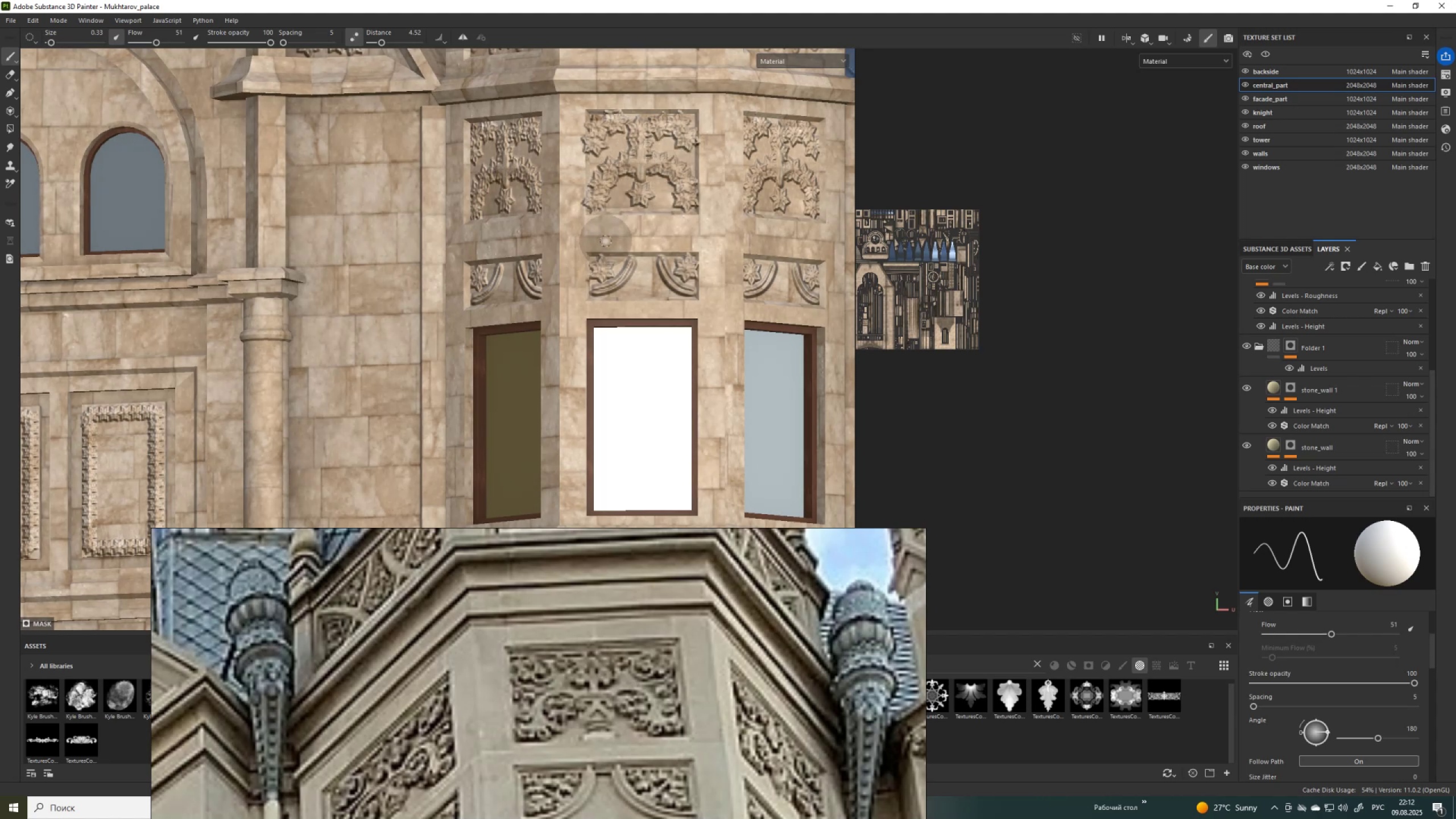 
key(Control+Z)
 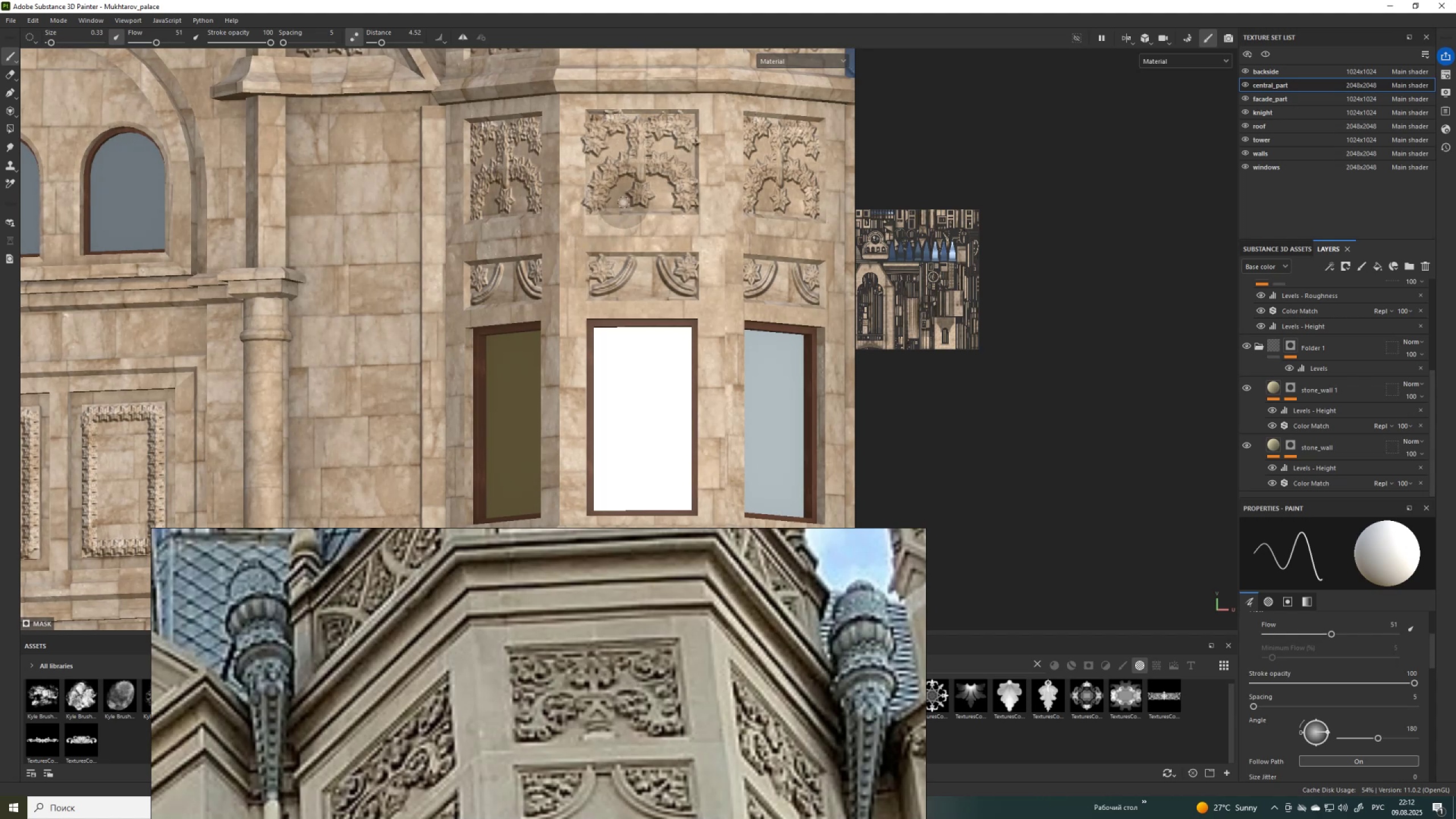 
key(Control+ControlLeft)
 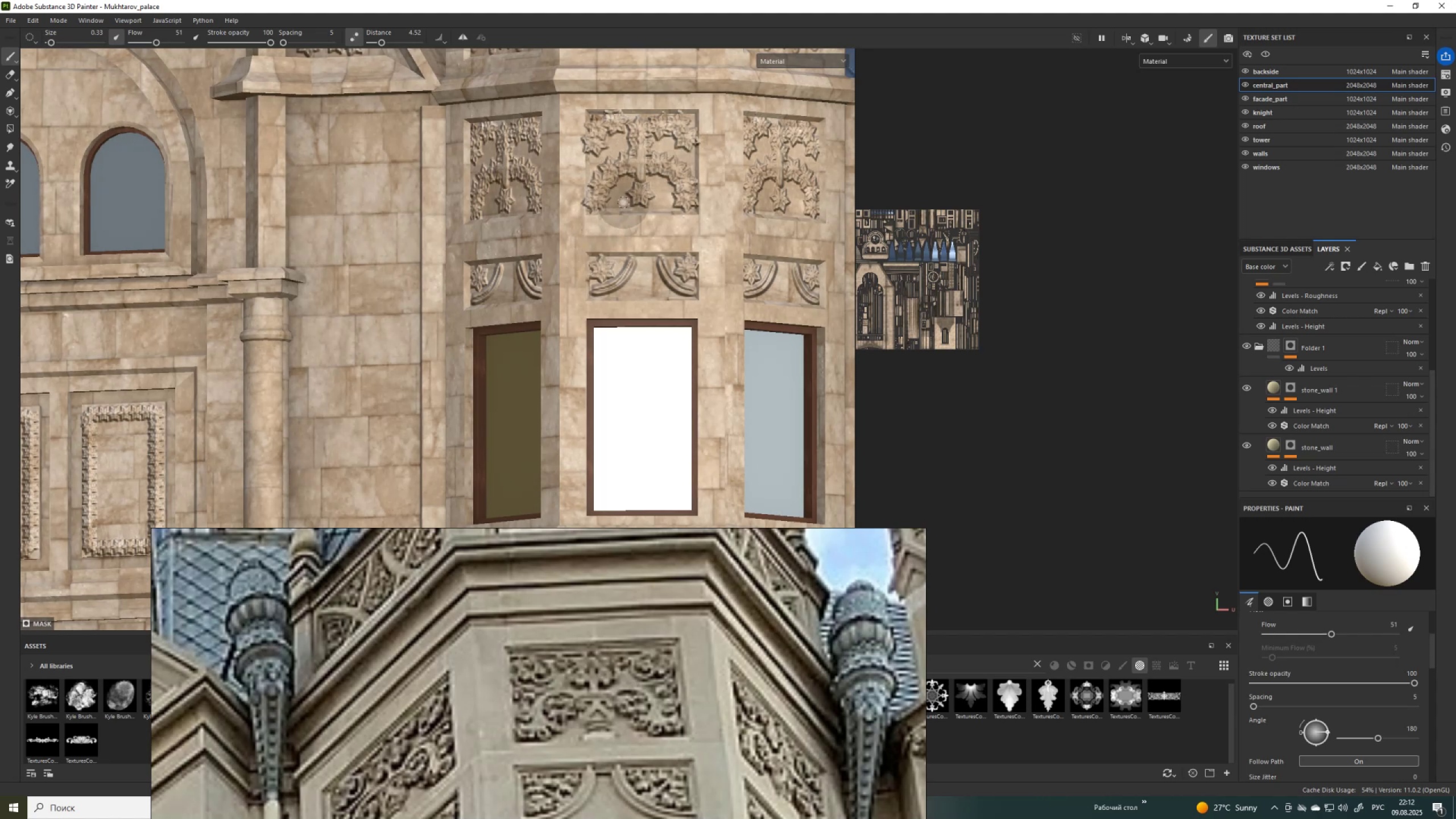 
key(Control+Z)
 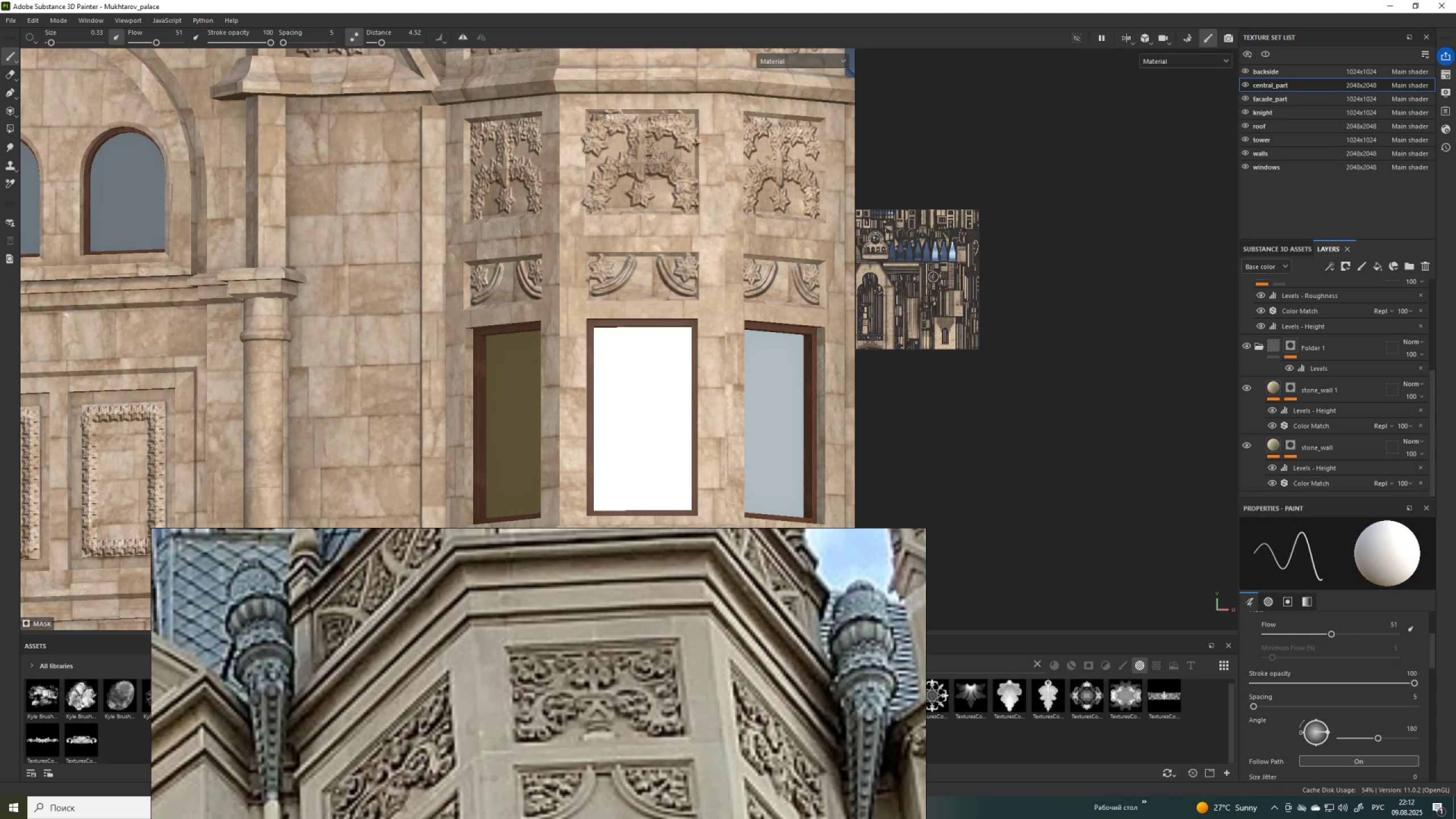 
wait(5.86)
 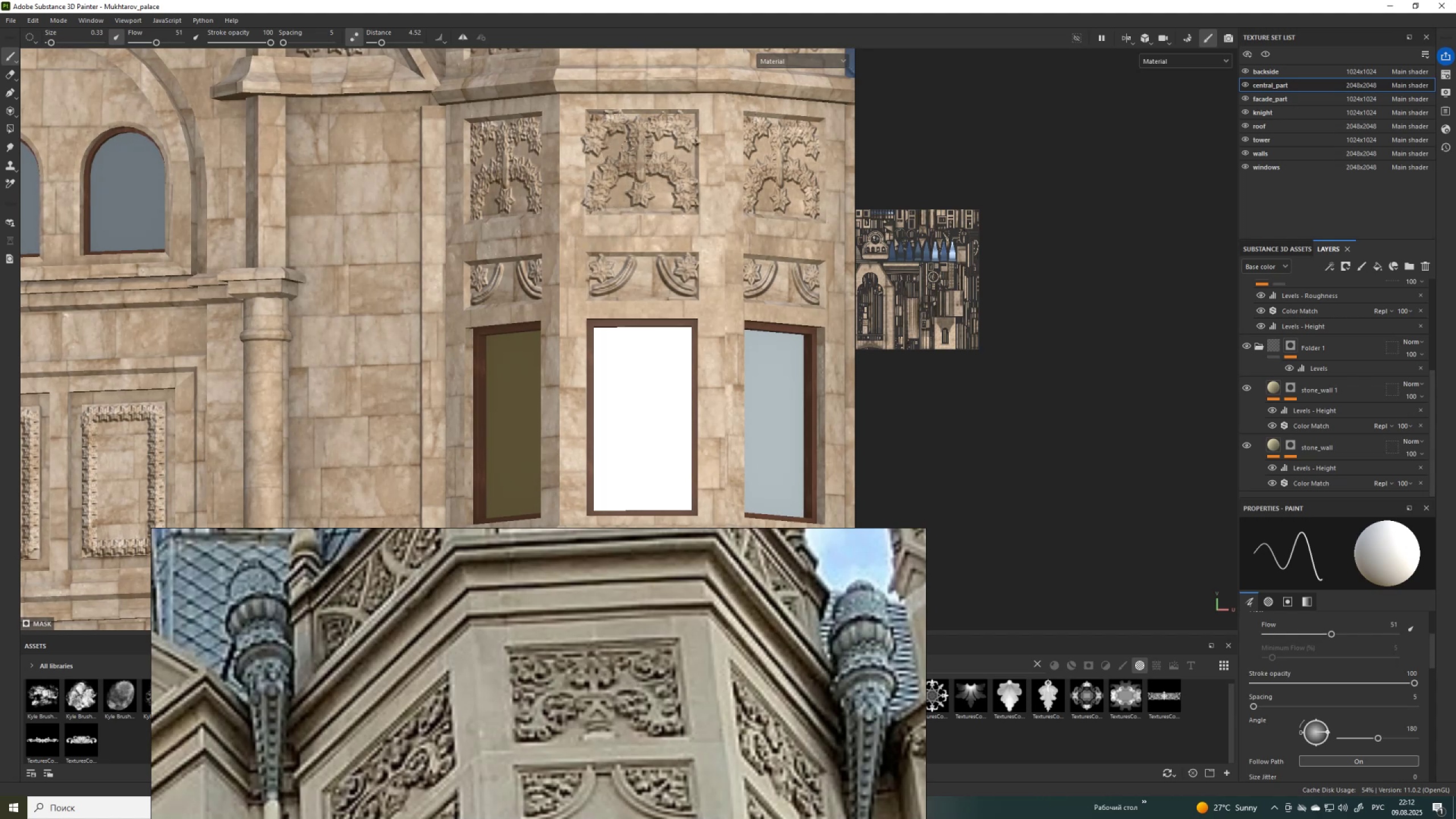 
scroll: coordinate [857, 481], scroll_direction: down, amount: 25.0
 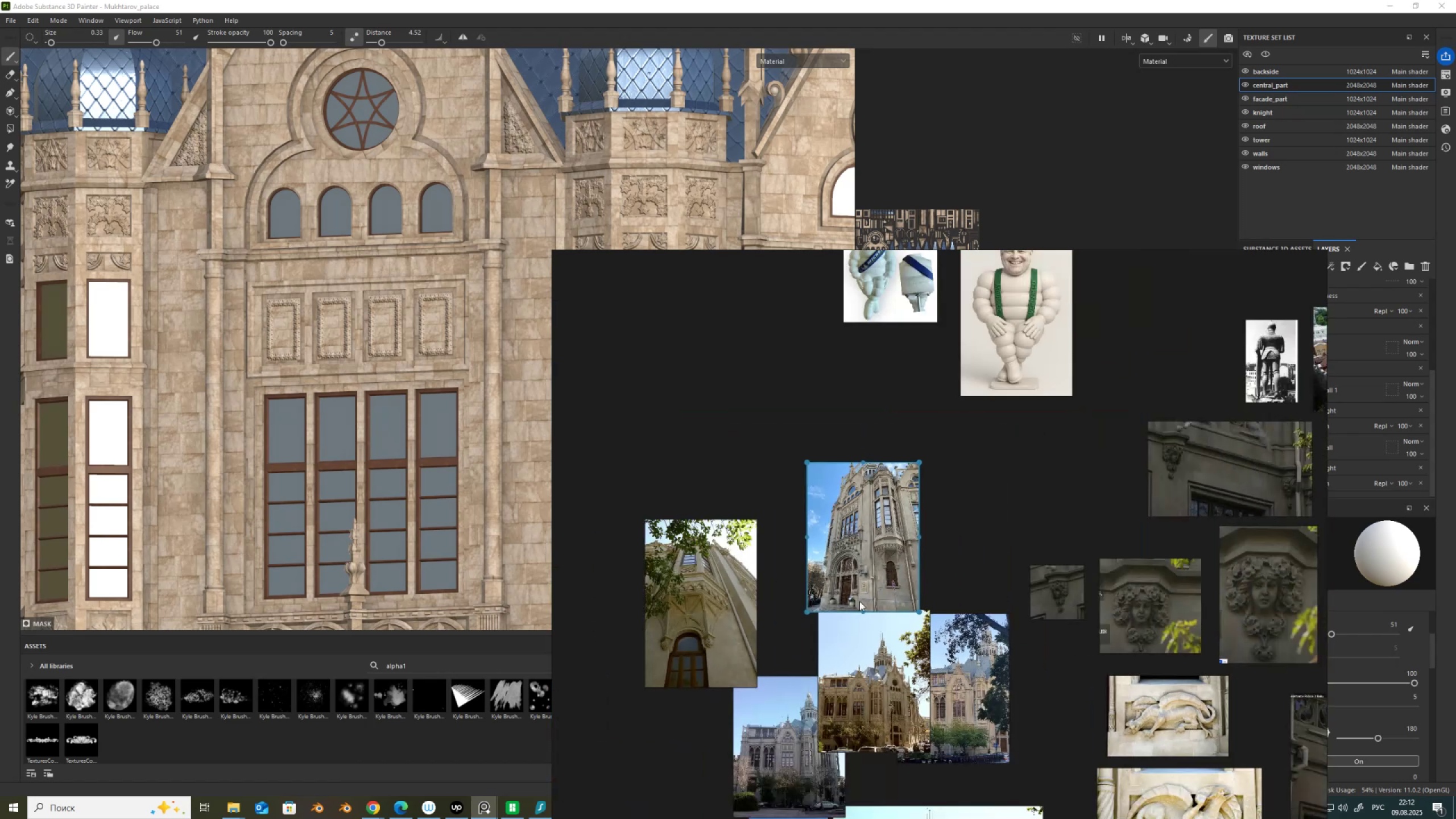 
scroll: coordinate [875, 586], scroll_direction: up, amount: 11.0
 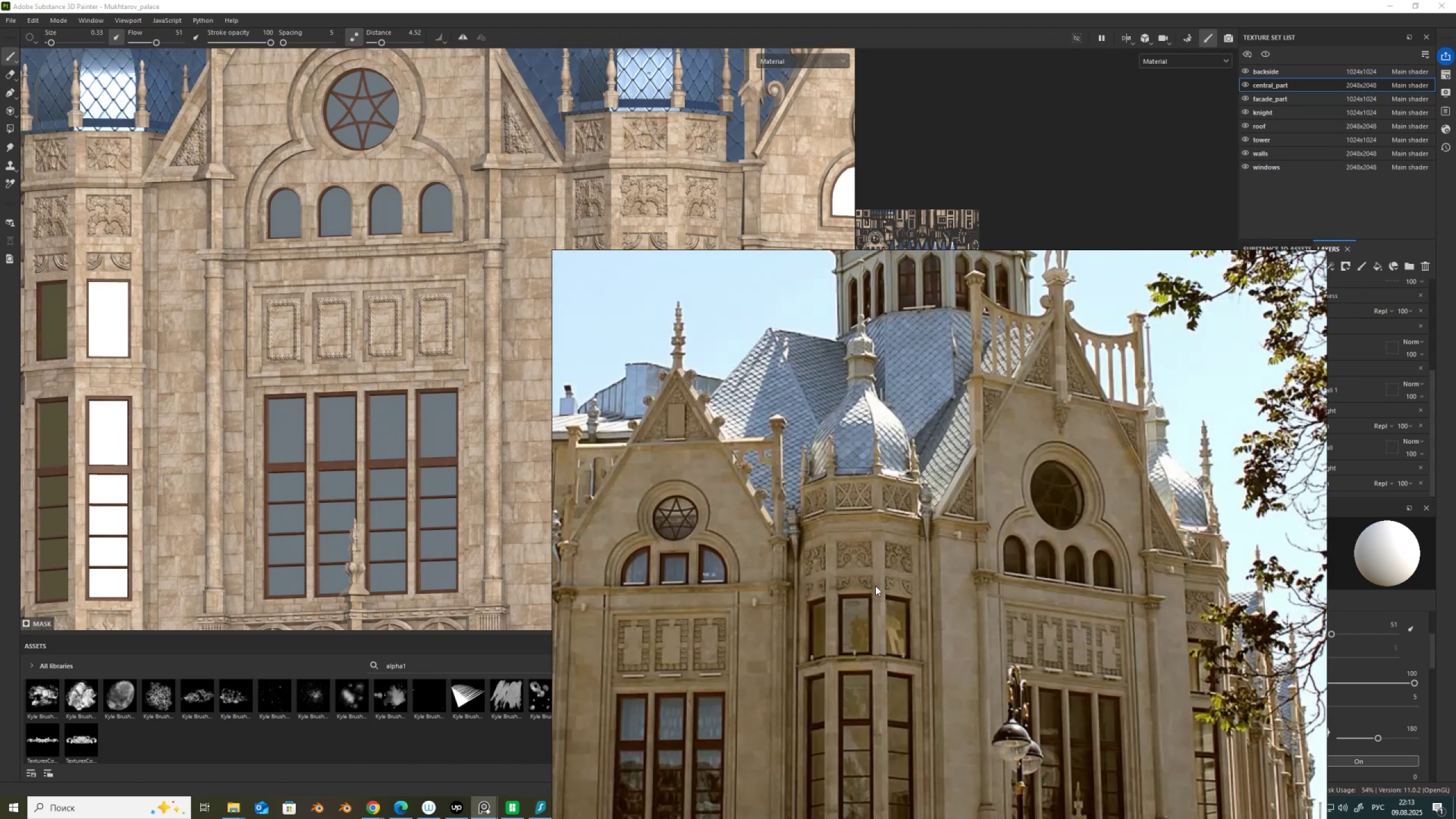 
wait(6.06)
 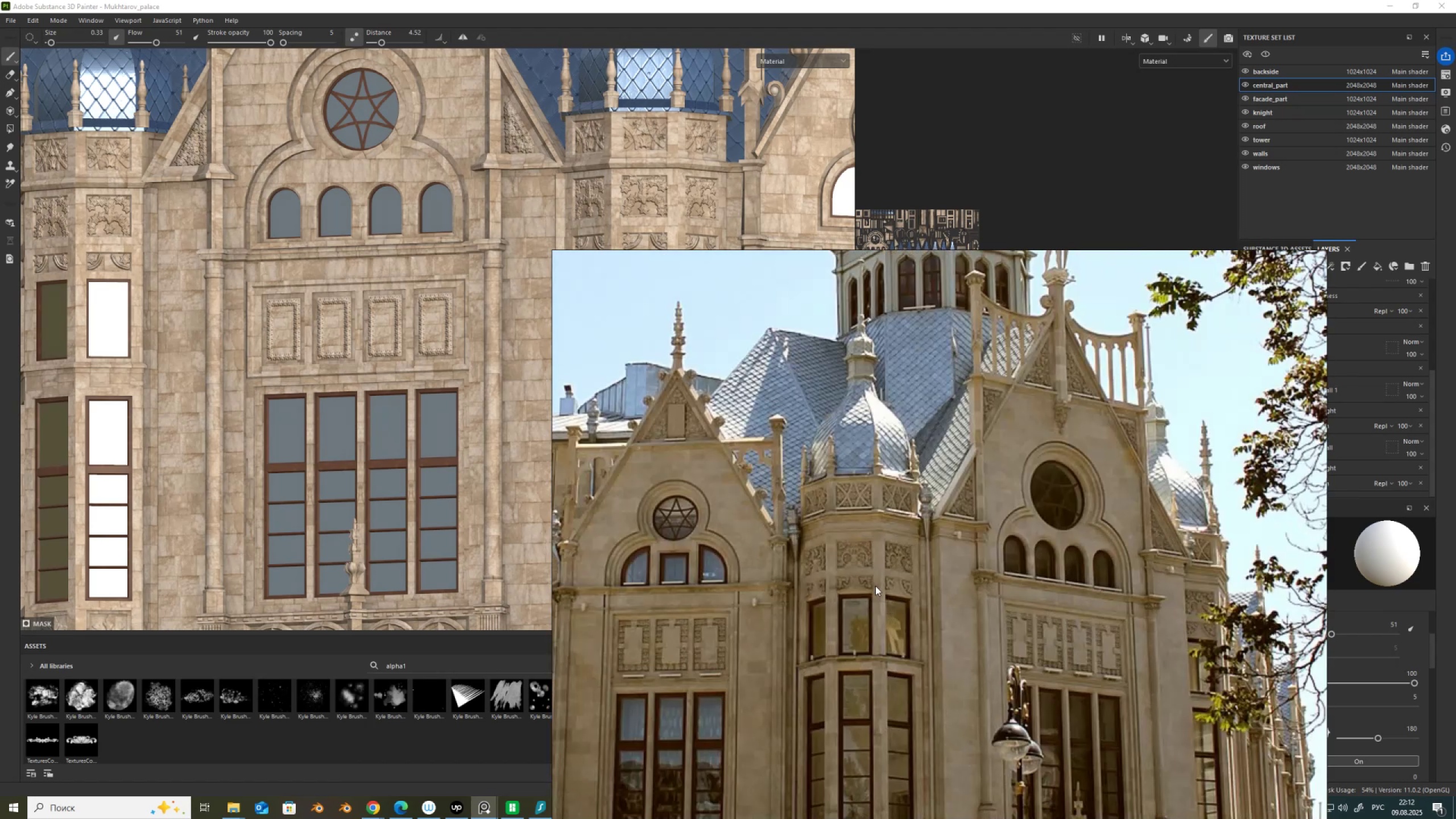 
scroll: coordinate [379, 296], scroll_direction: up, amount: 10.0
 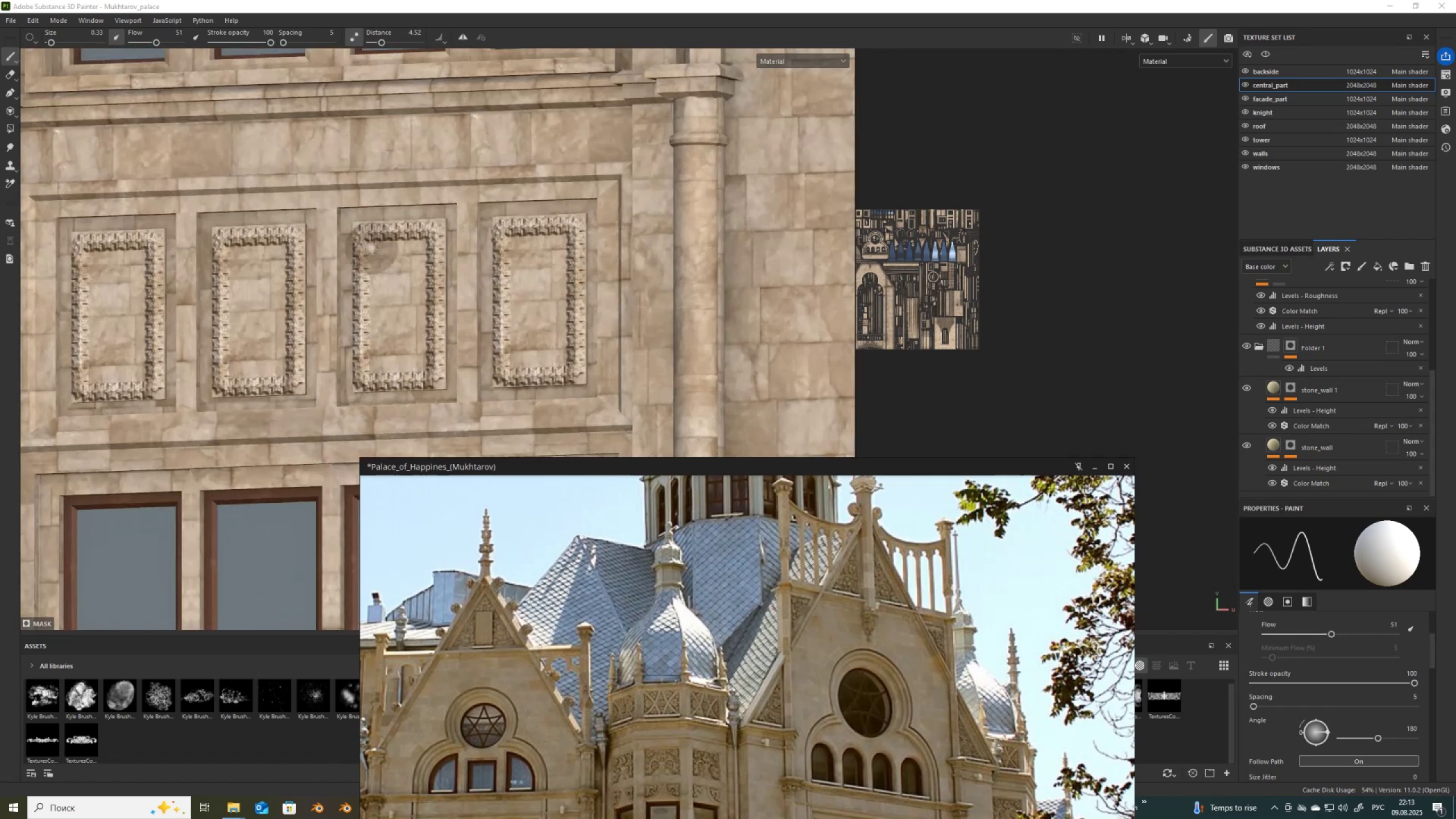 
hold_key(key=AltLeft, duration=1.25)
 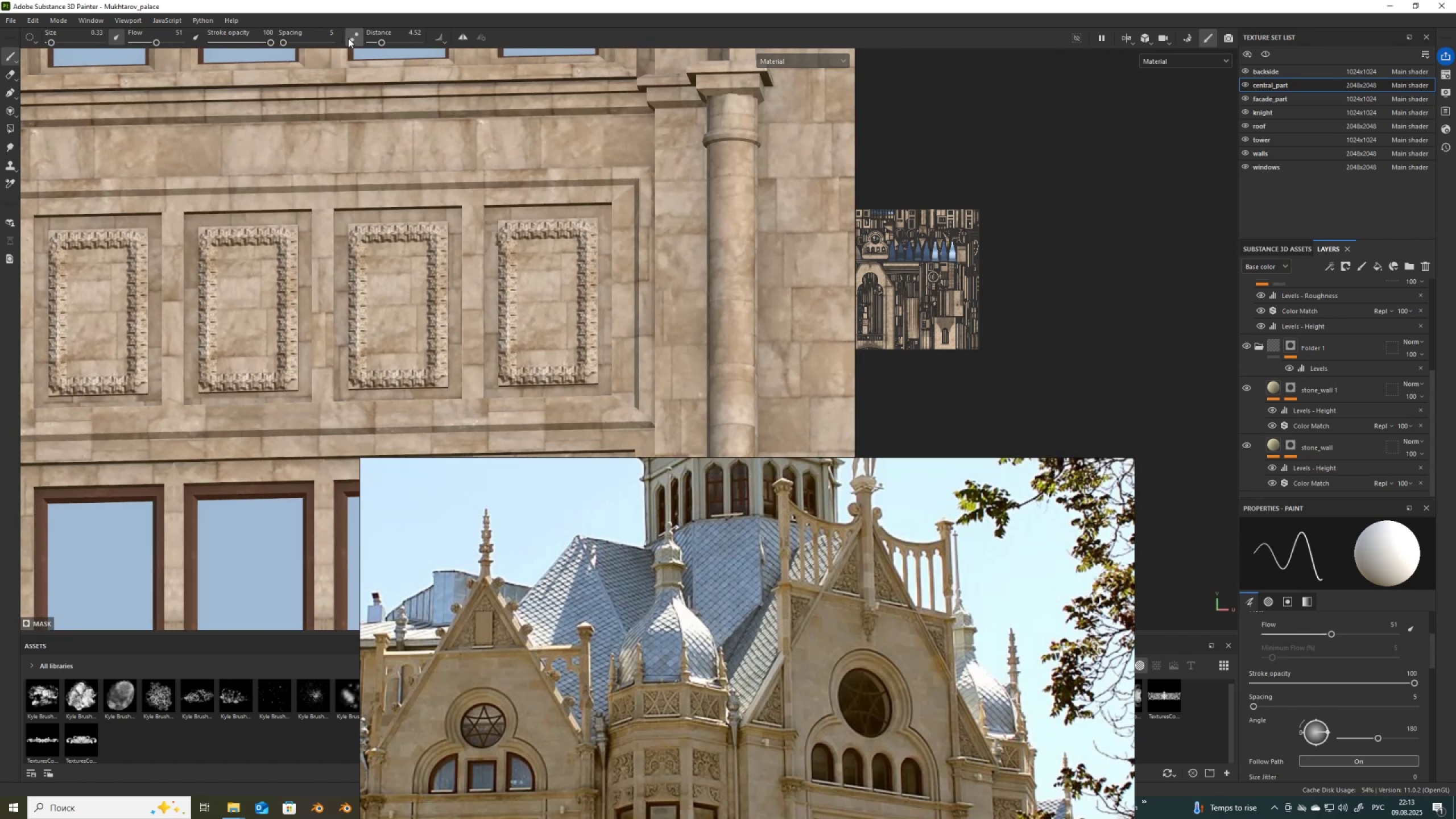 
left_click([354, 36])
 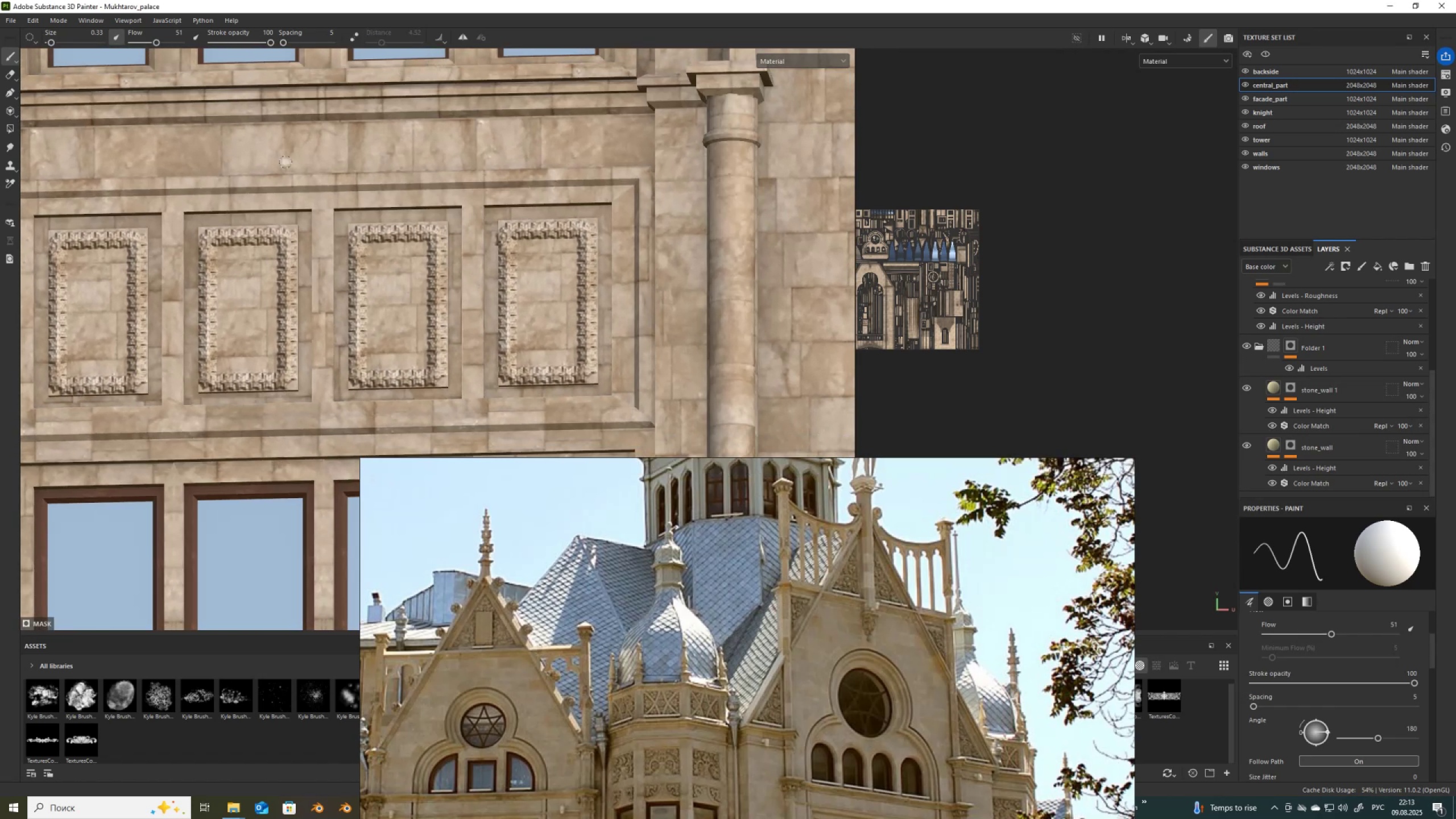 
hold_key(key=AltLeft, duration=1.67)
 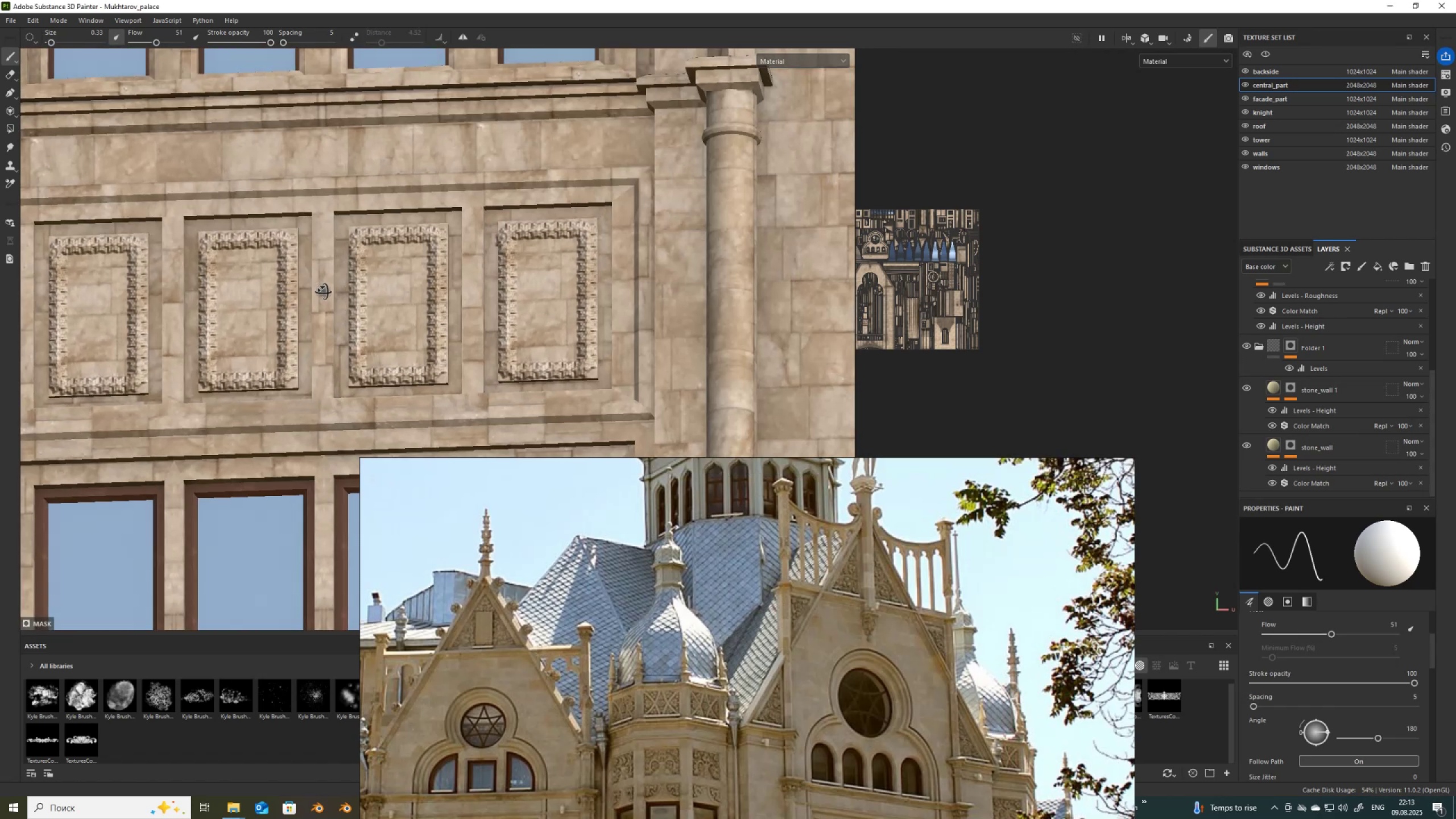 
hold_key(key=ShiftLeft, duration=1.02)
 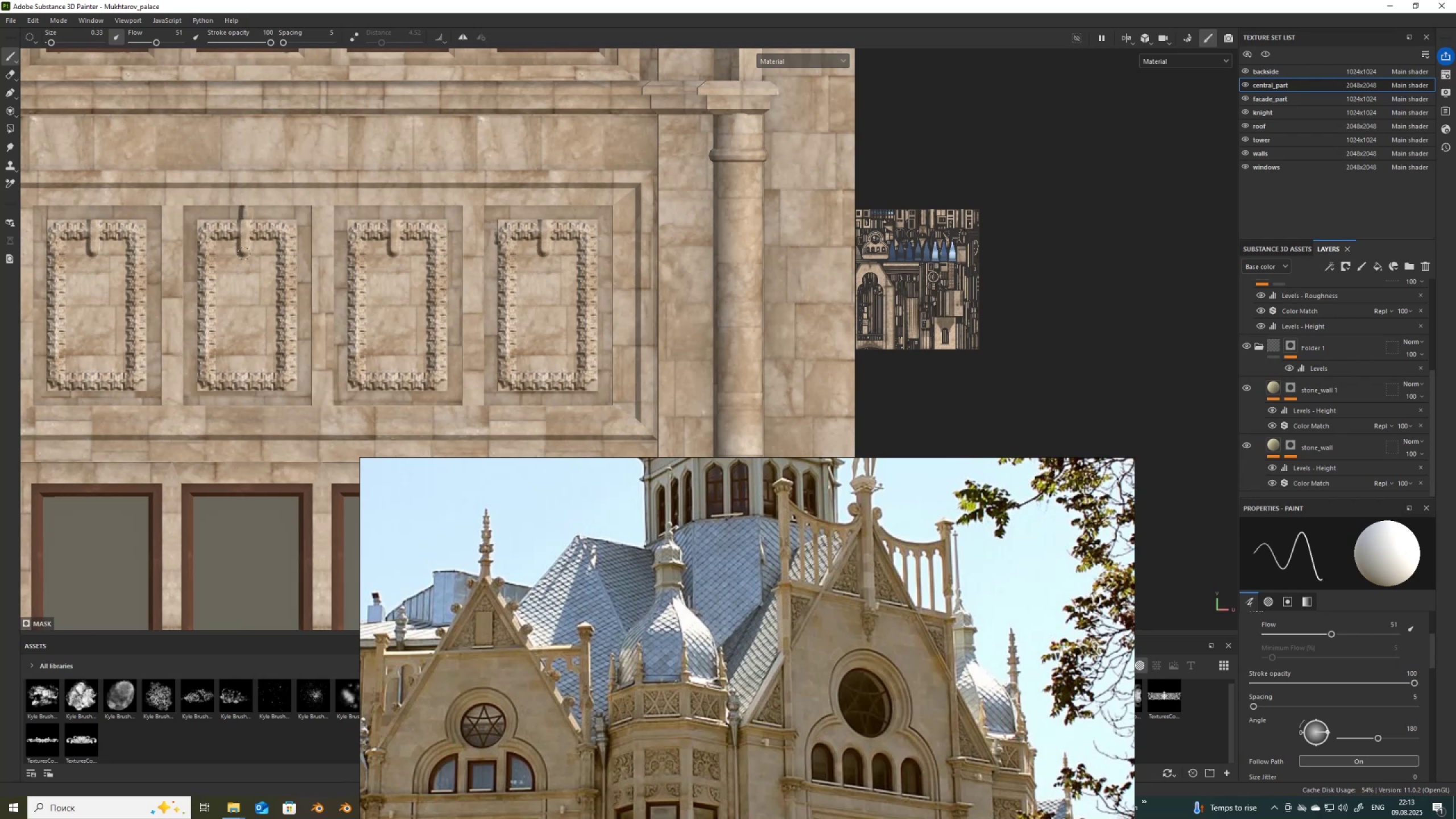 
wait(7.34)
 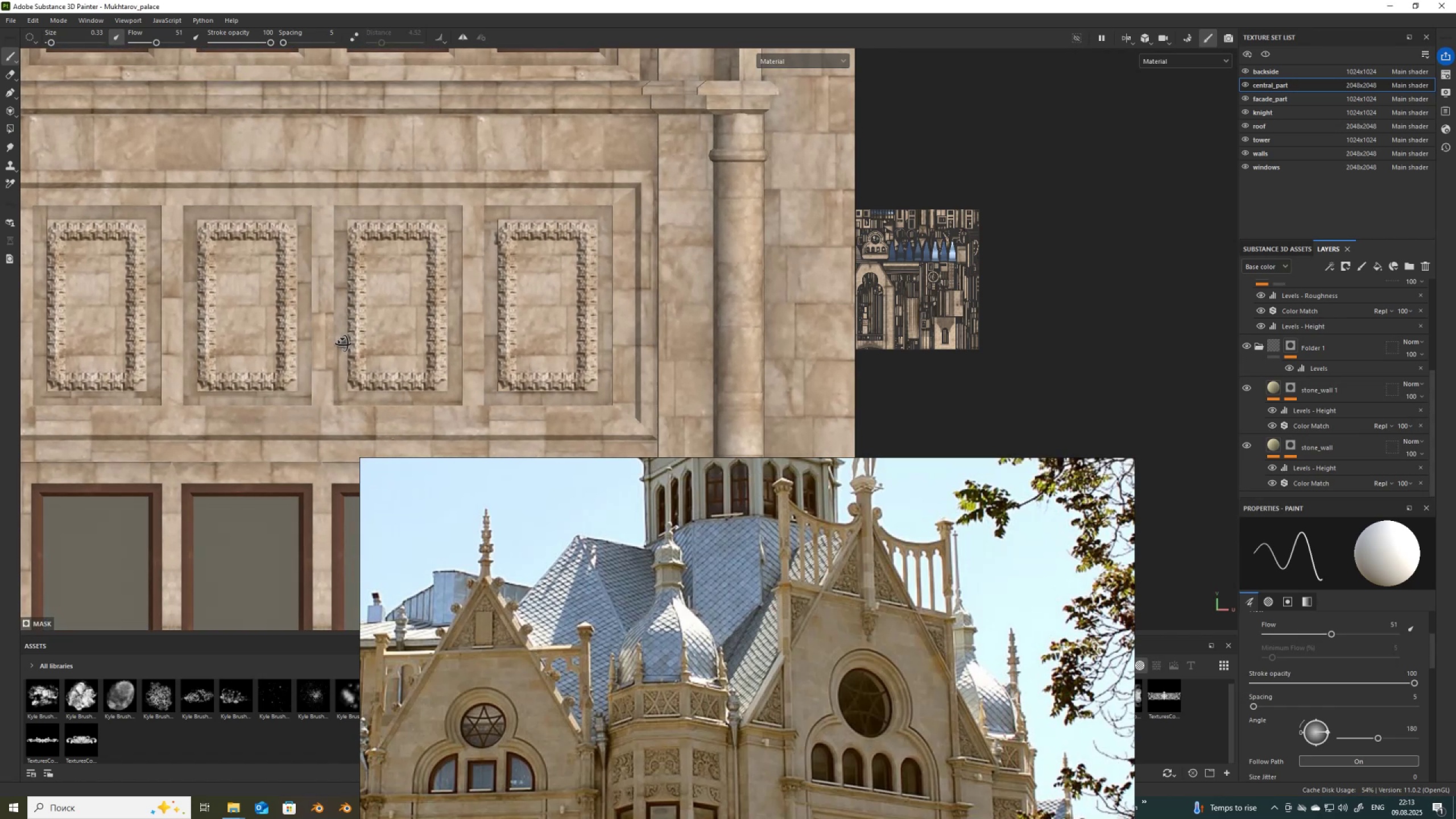 
hold_key(key=ControlLeft, duration=0.57)
 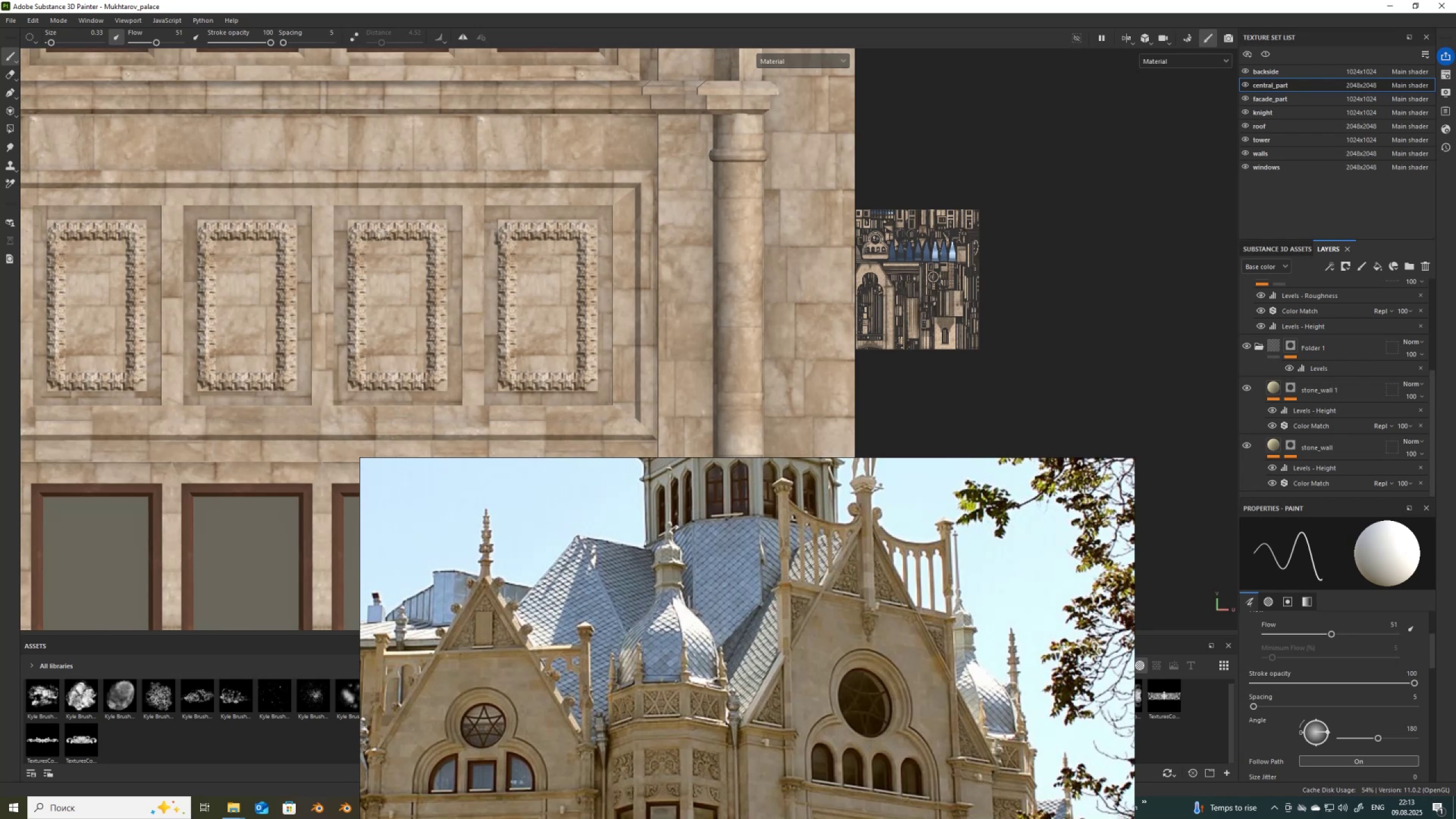 
key(Z)
 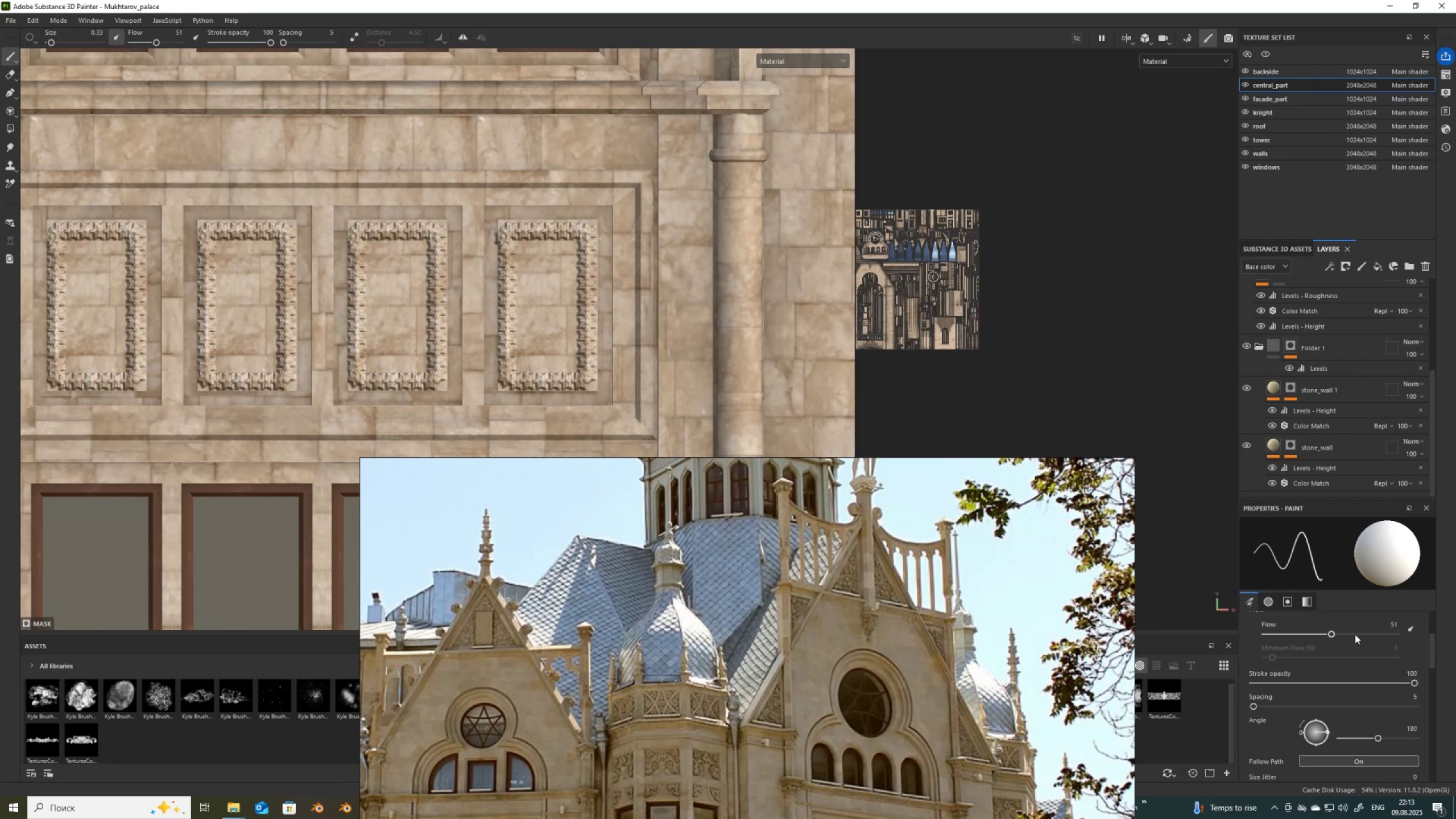 
scroll: coordinate [1350, 660], scroll_direction: down, amount: 10.0
 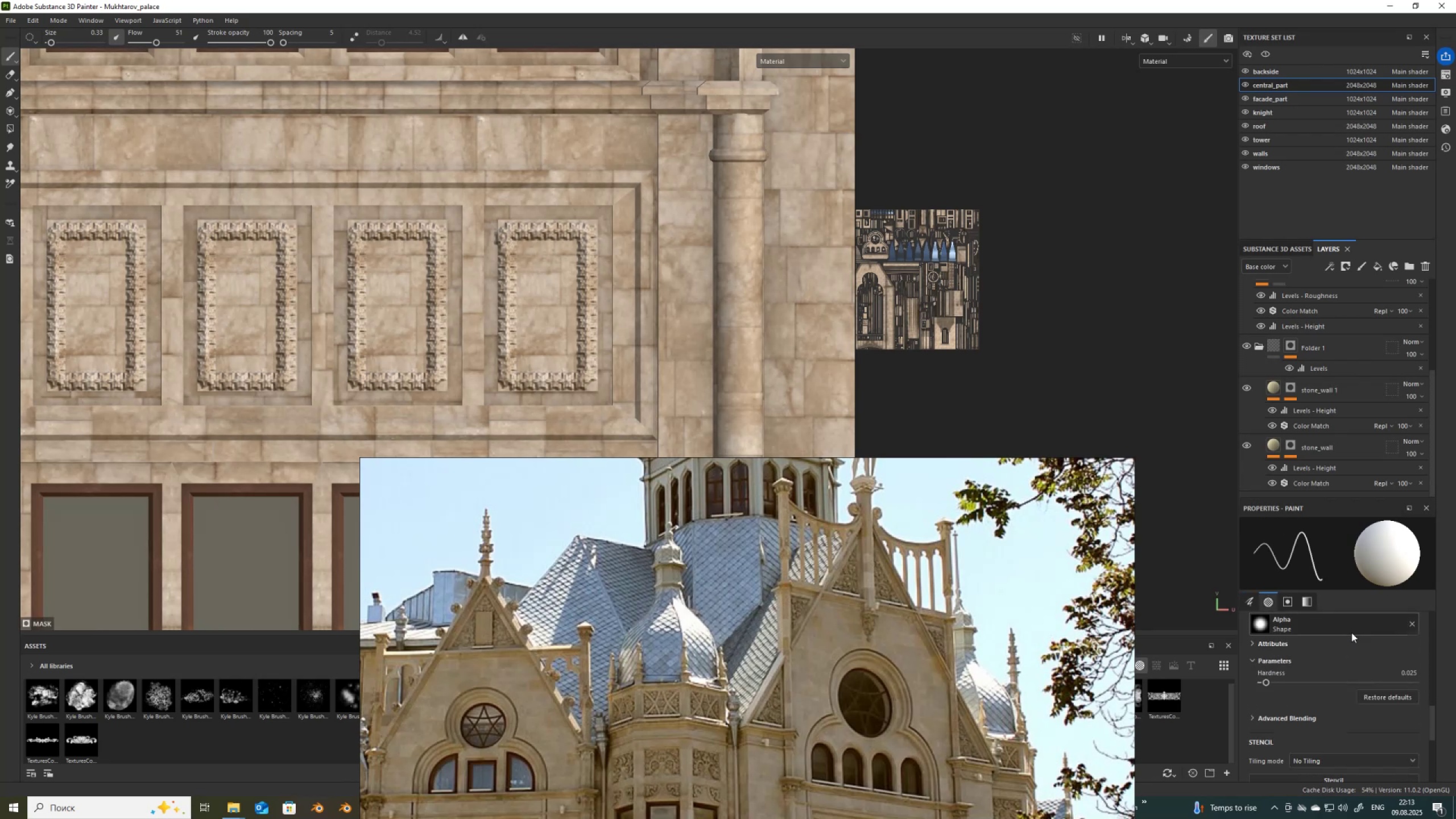 
left_click([1352, 631])
 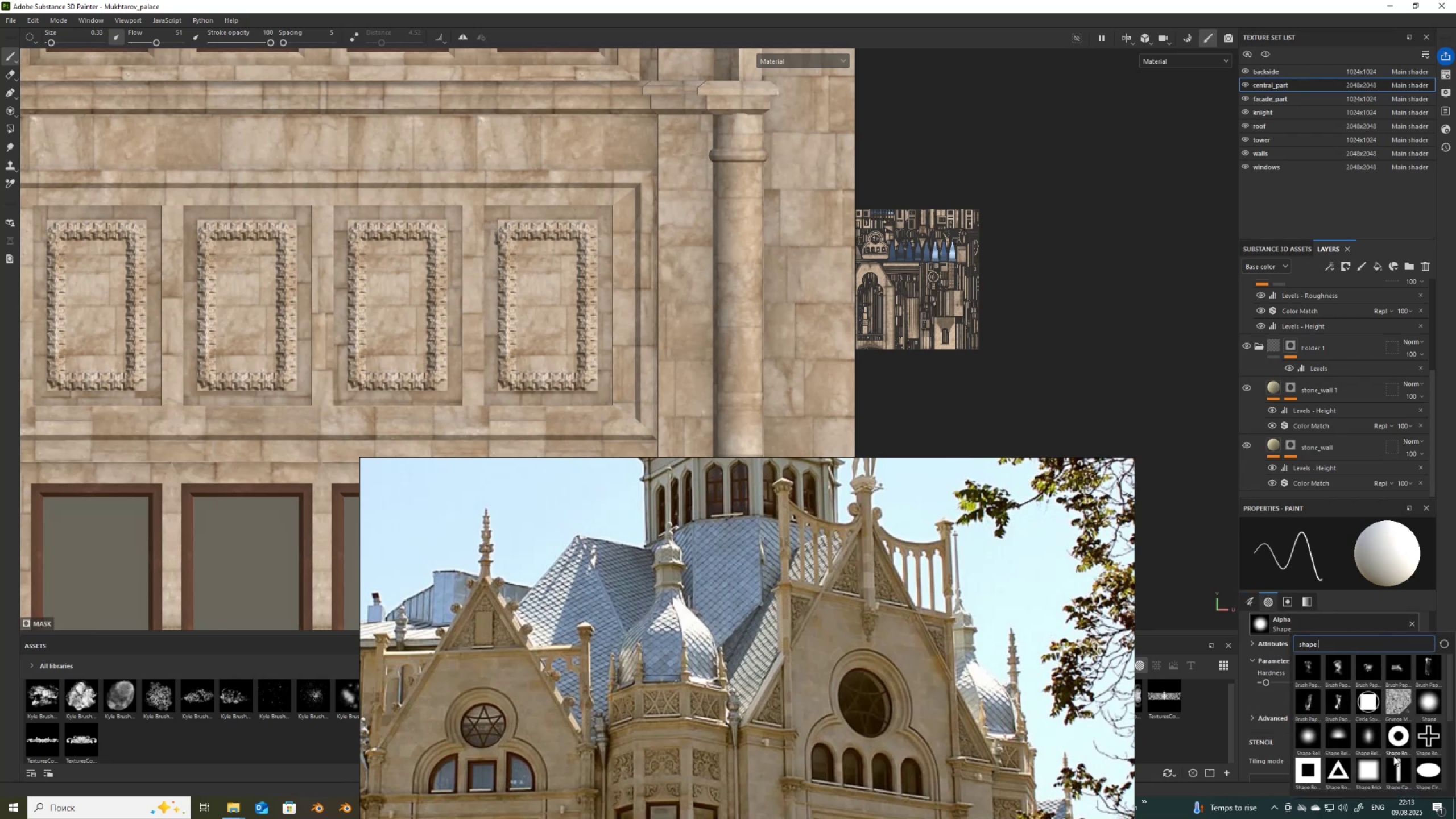 
left_click([1371, 775])
 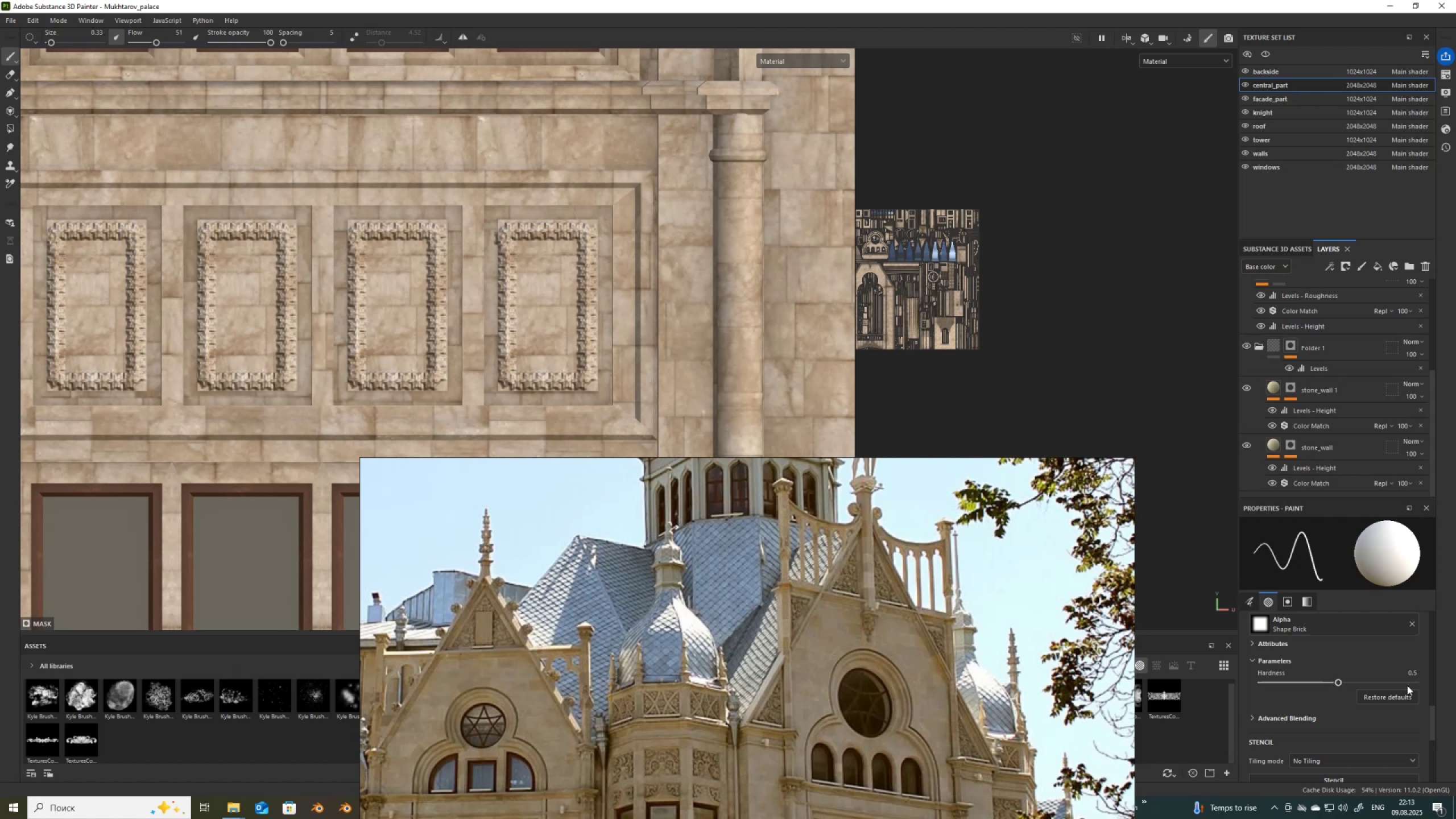 
left_click([1408, 681])
 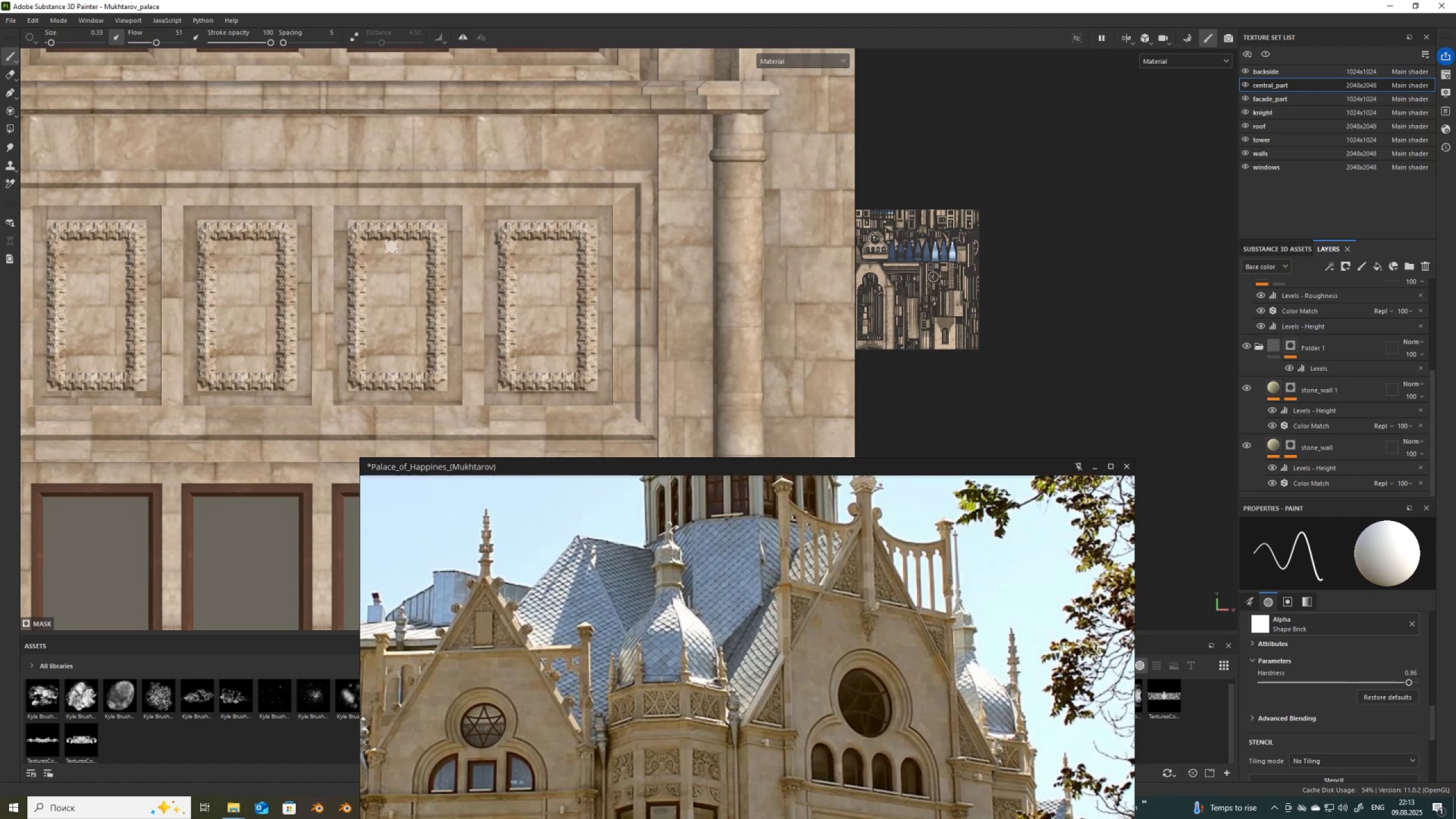 
hold_key(key=ControlLeft, duration=1.5)
 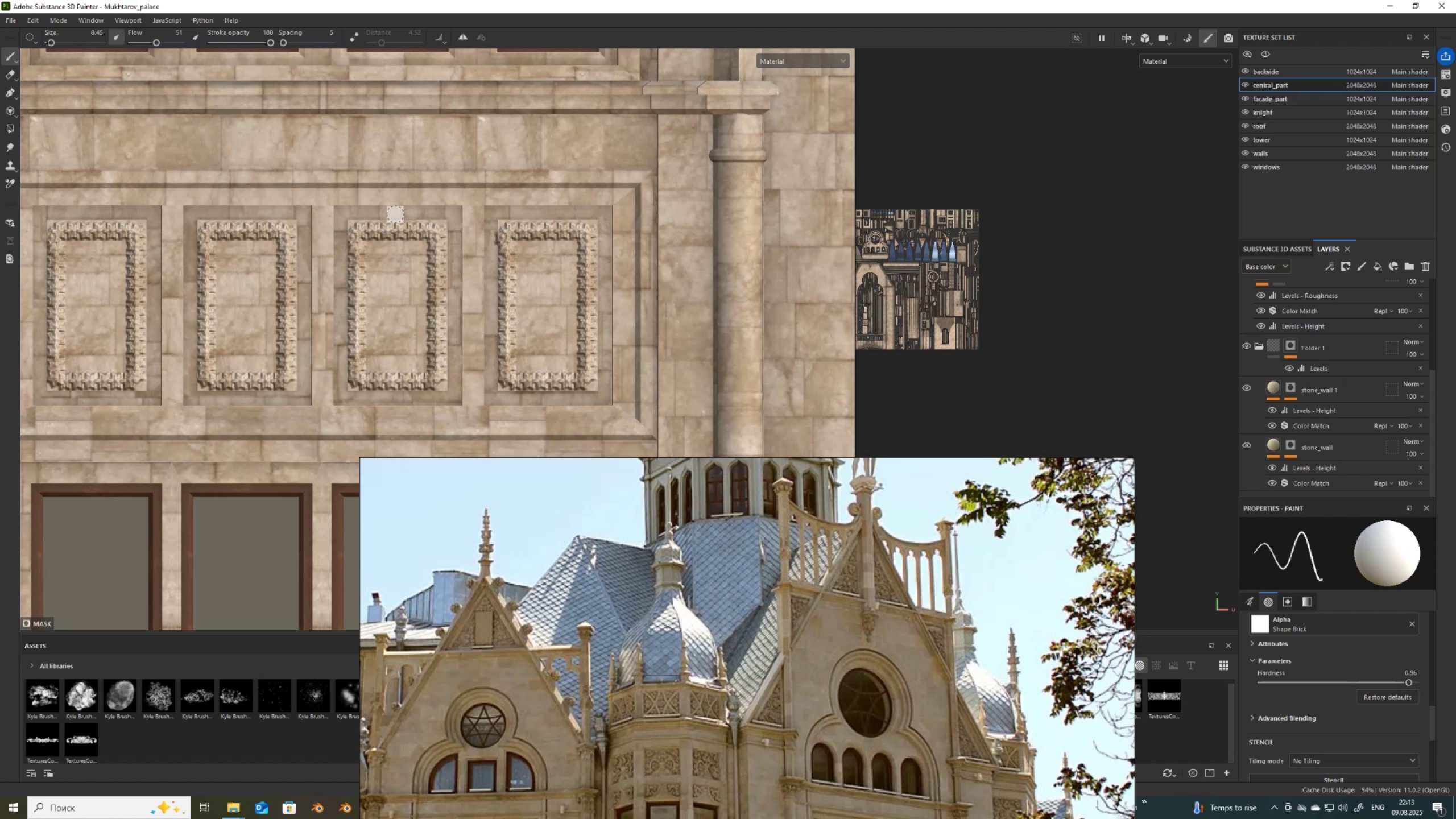 
left_click([395, 214])
 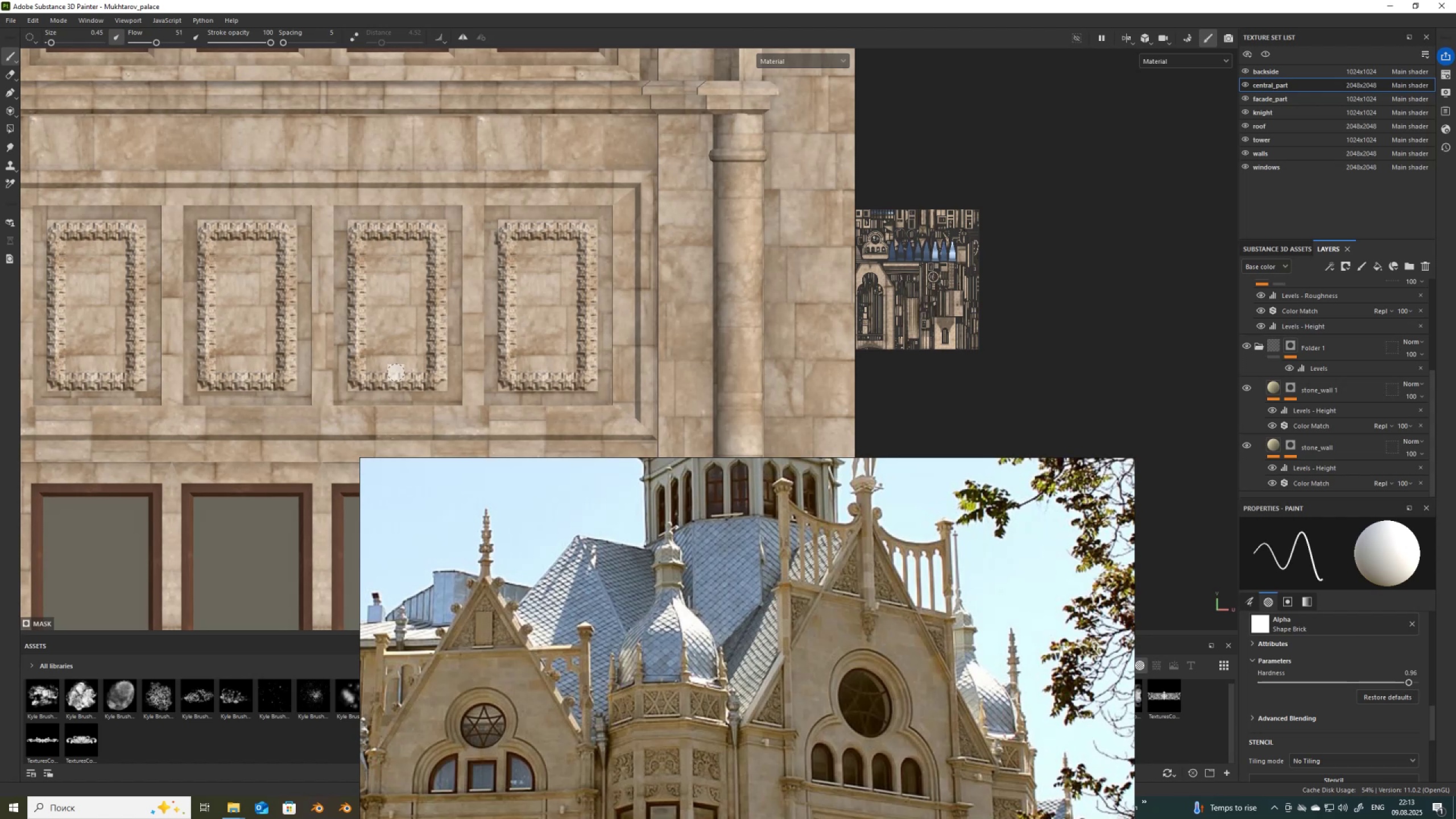 
hold_key(key=ControlLeft, duration=0.46)
 